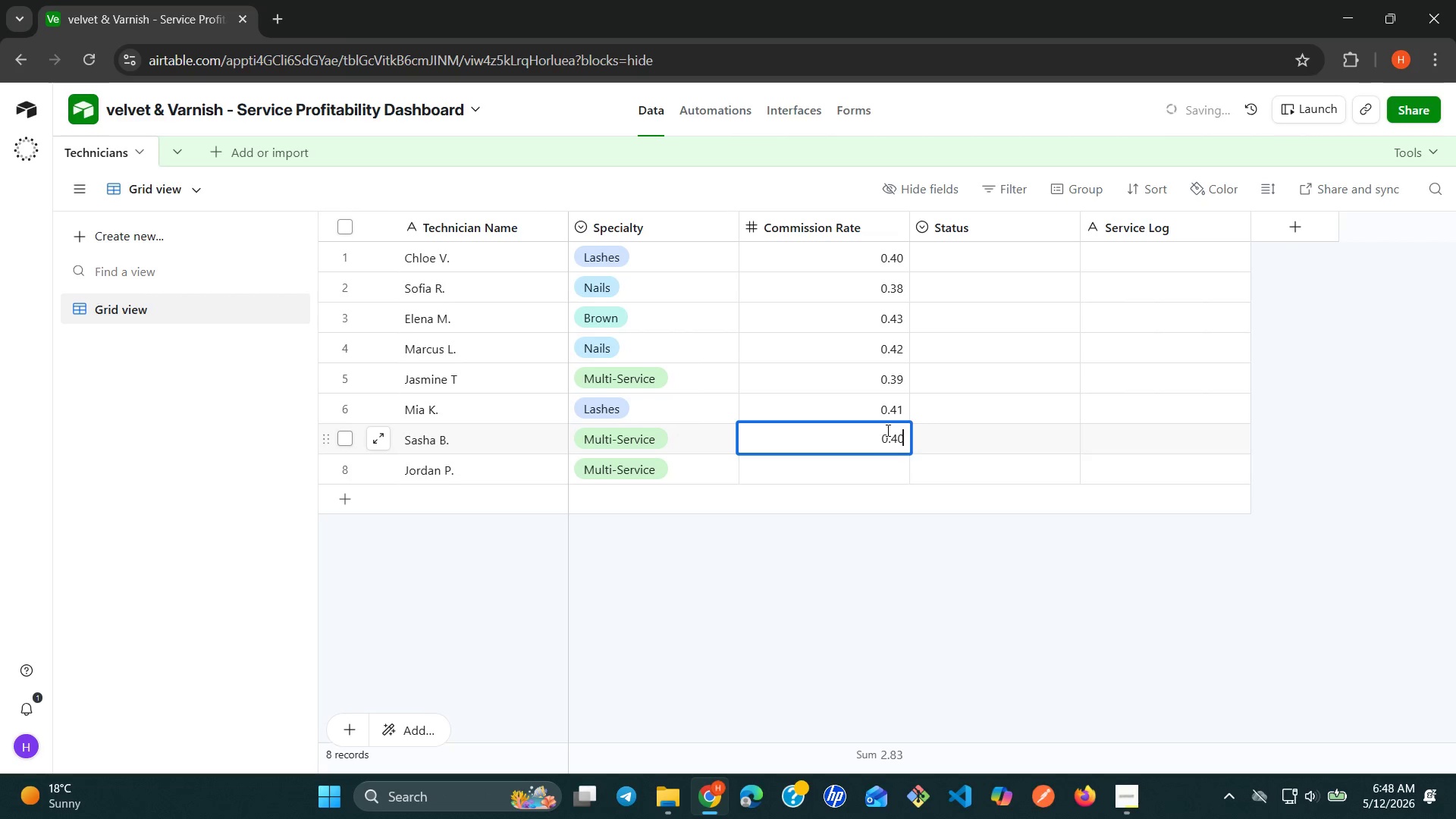 
key(Enter)
 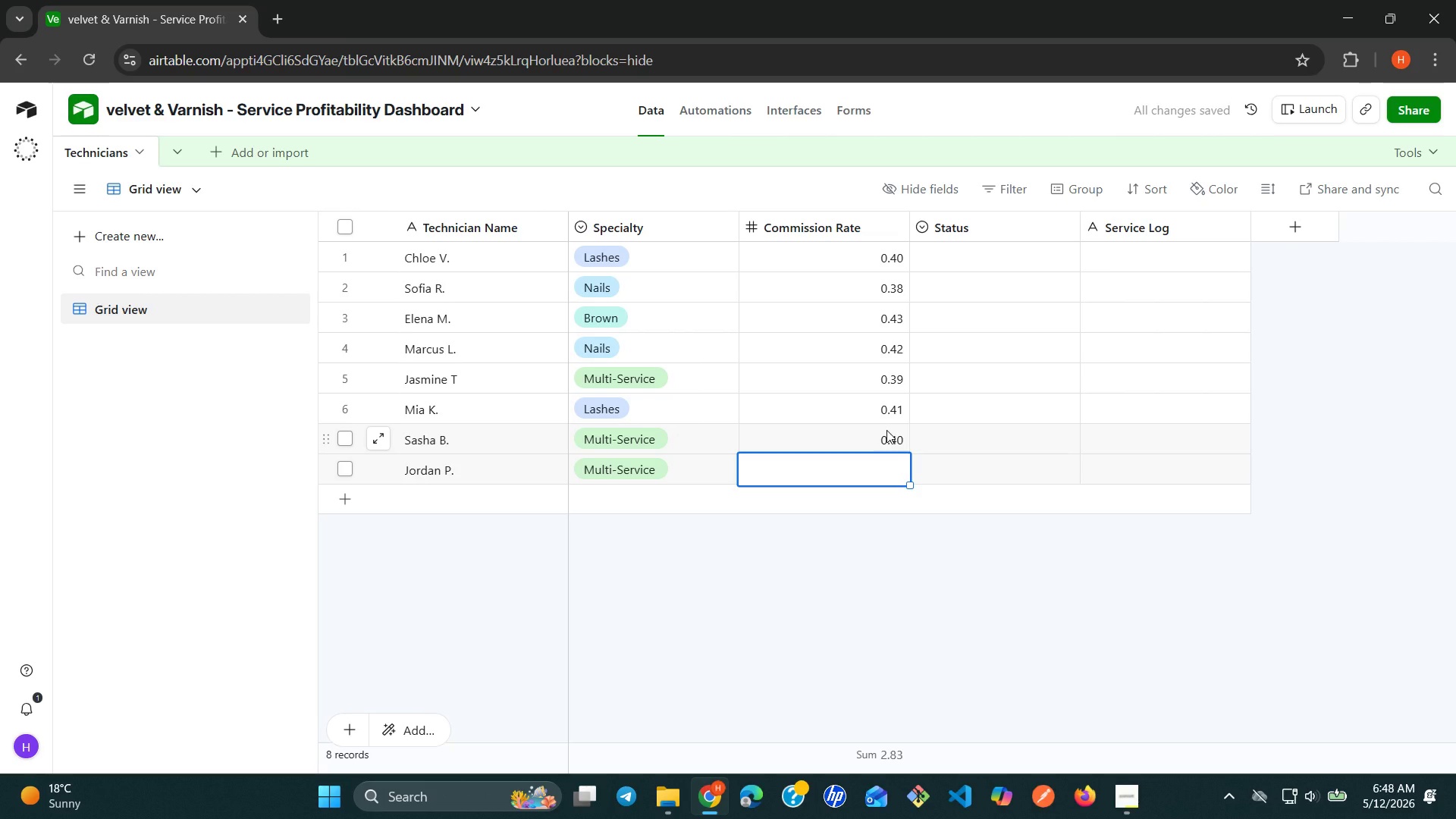 
type(0.39)
 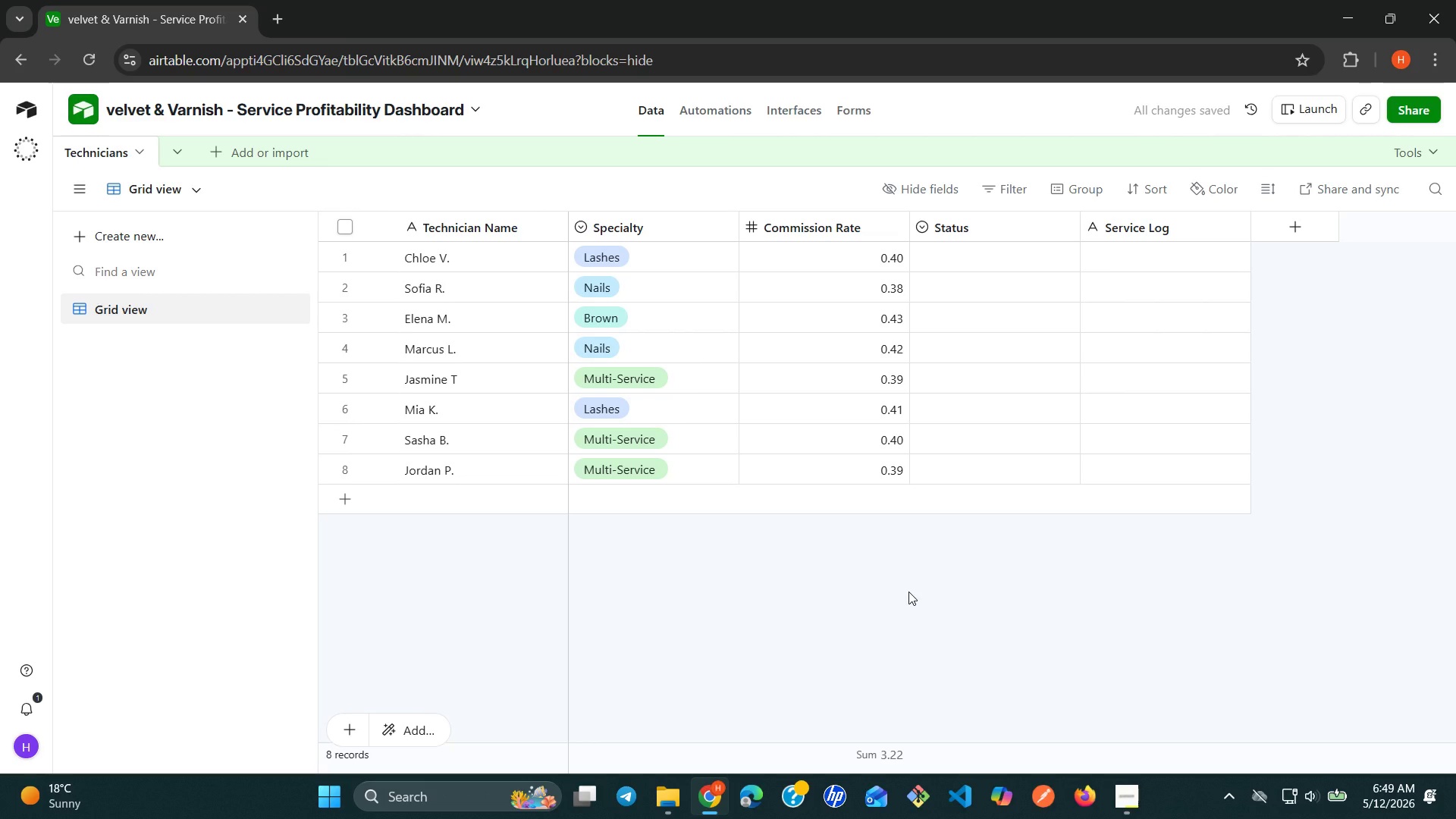 
wait(13.14)
 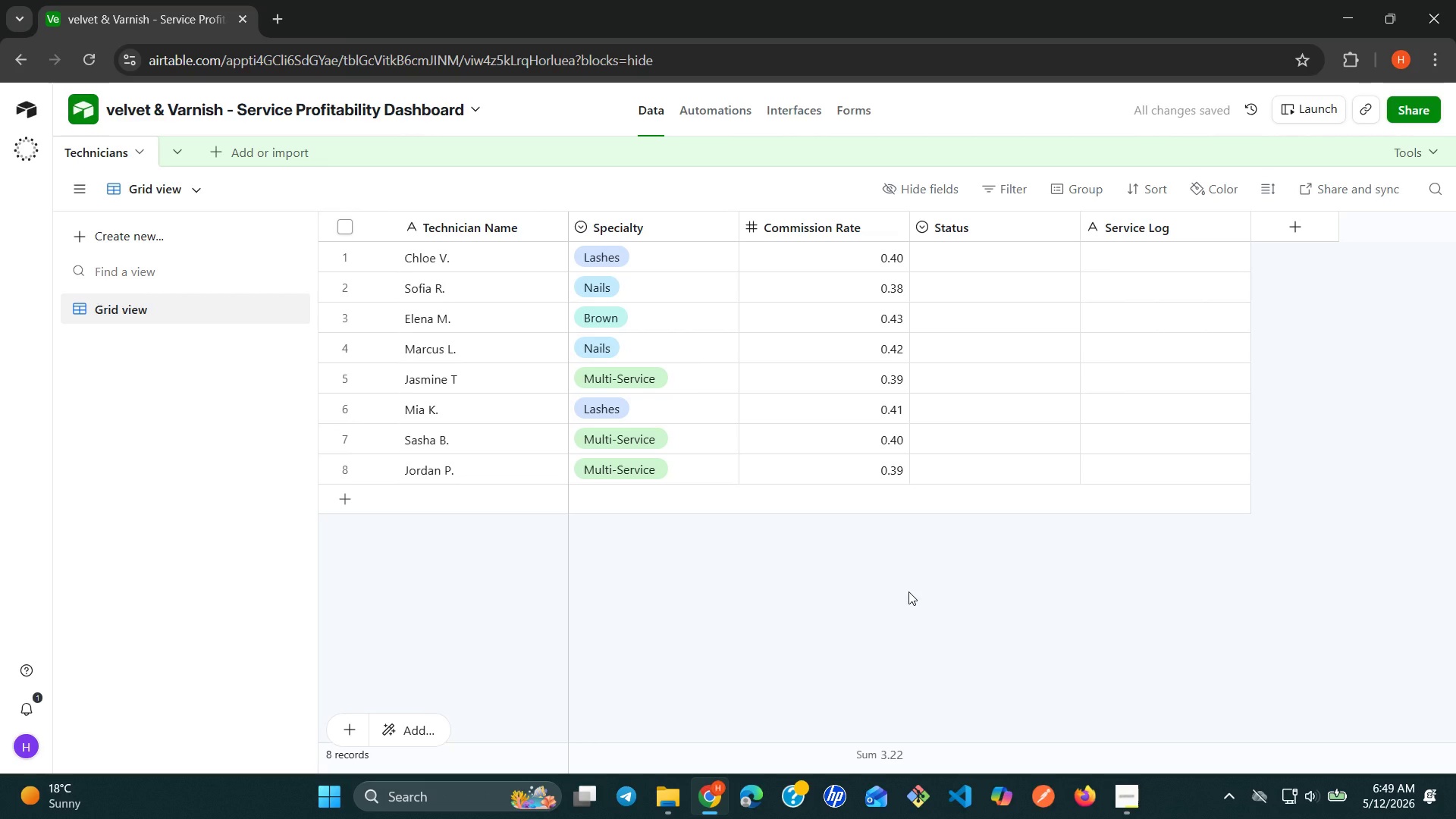 
left_click([178, 152])
 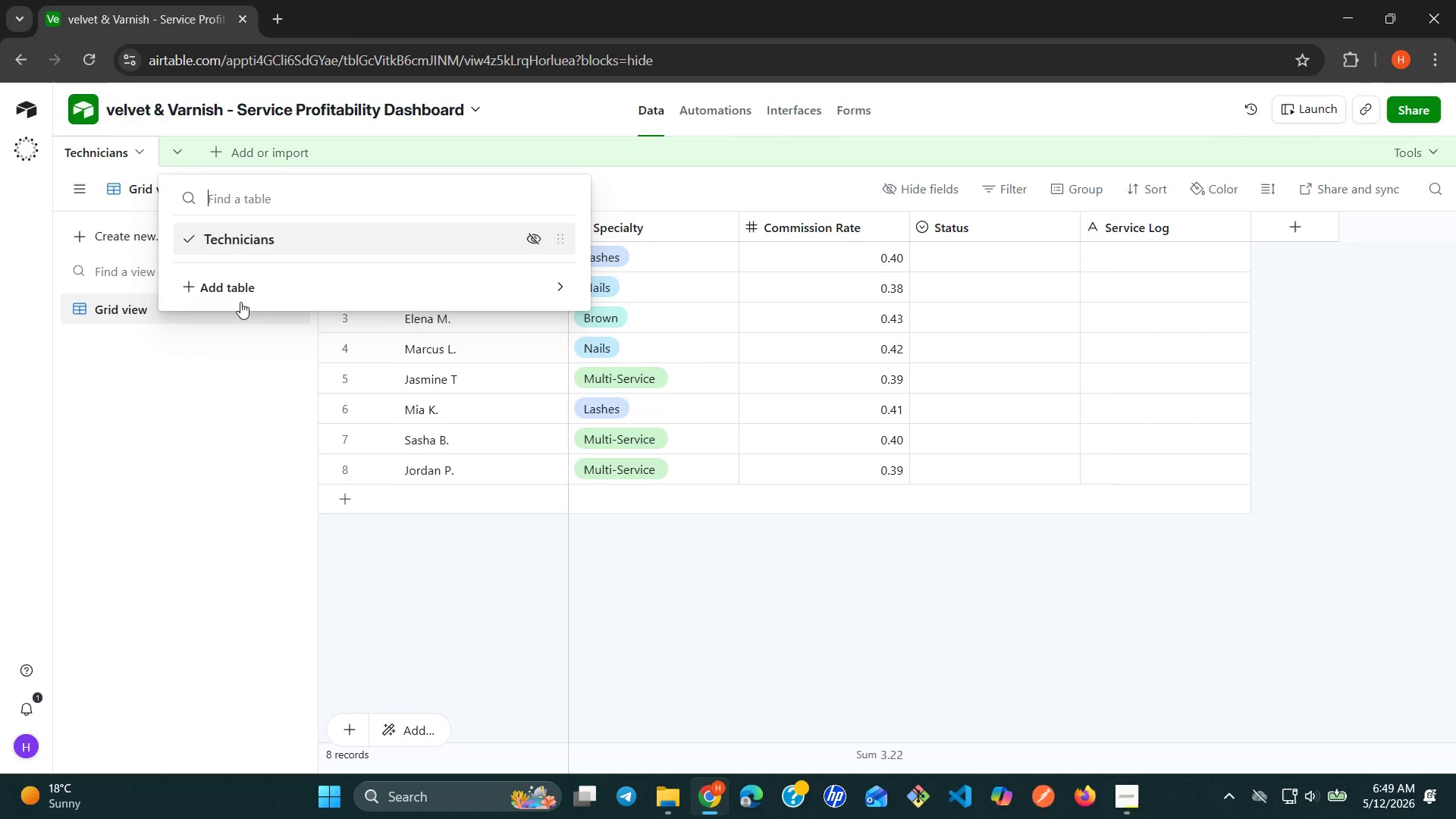 
left_click([247, 278])
 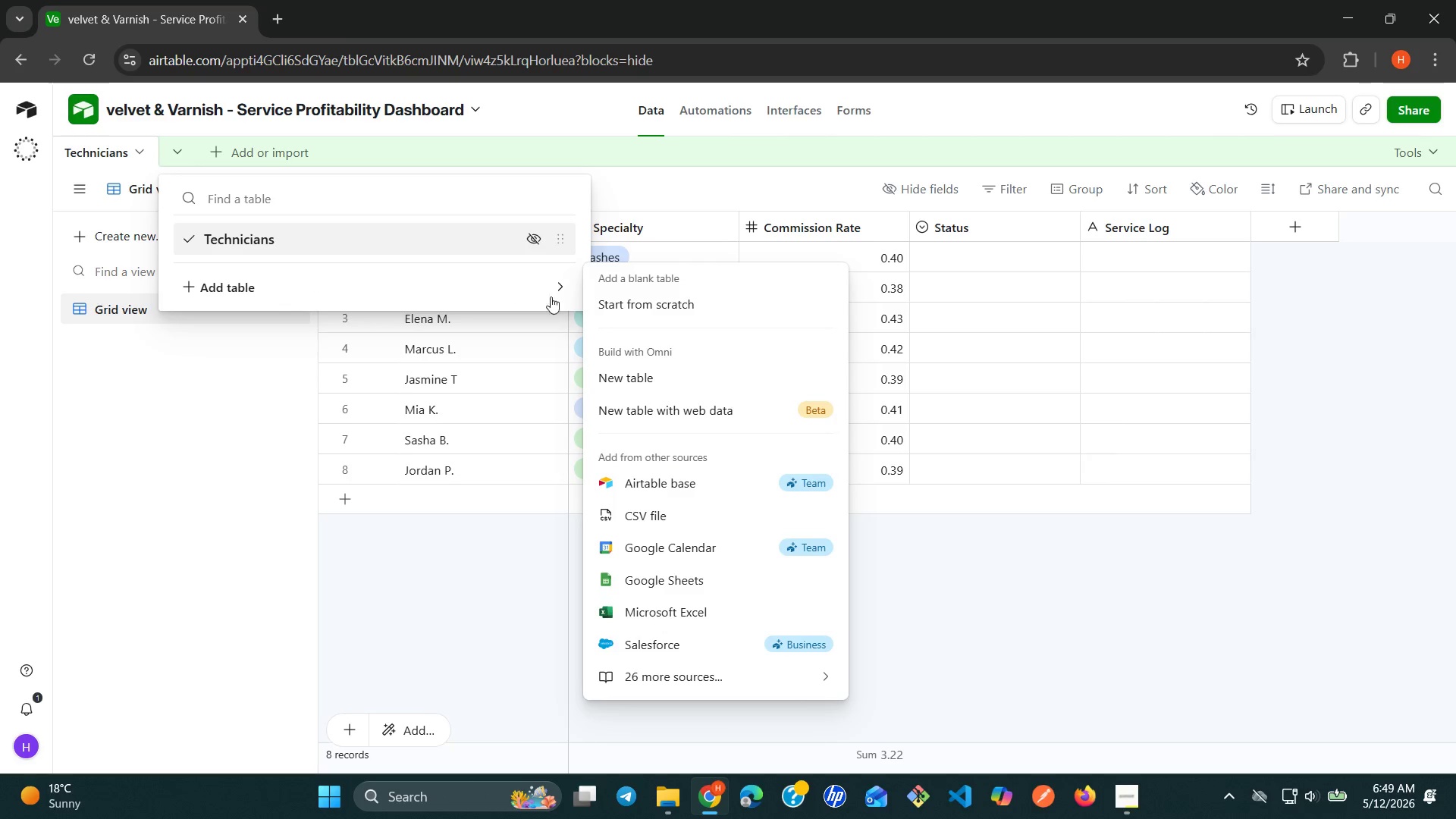 
left_click([625, 309])
 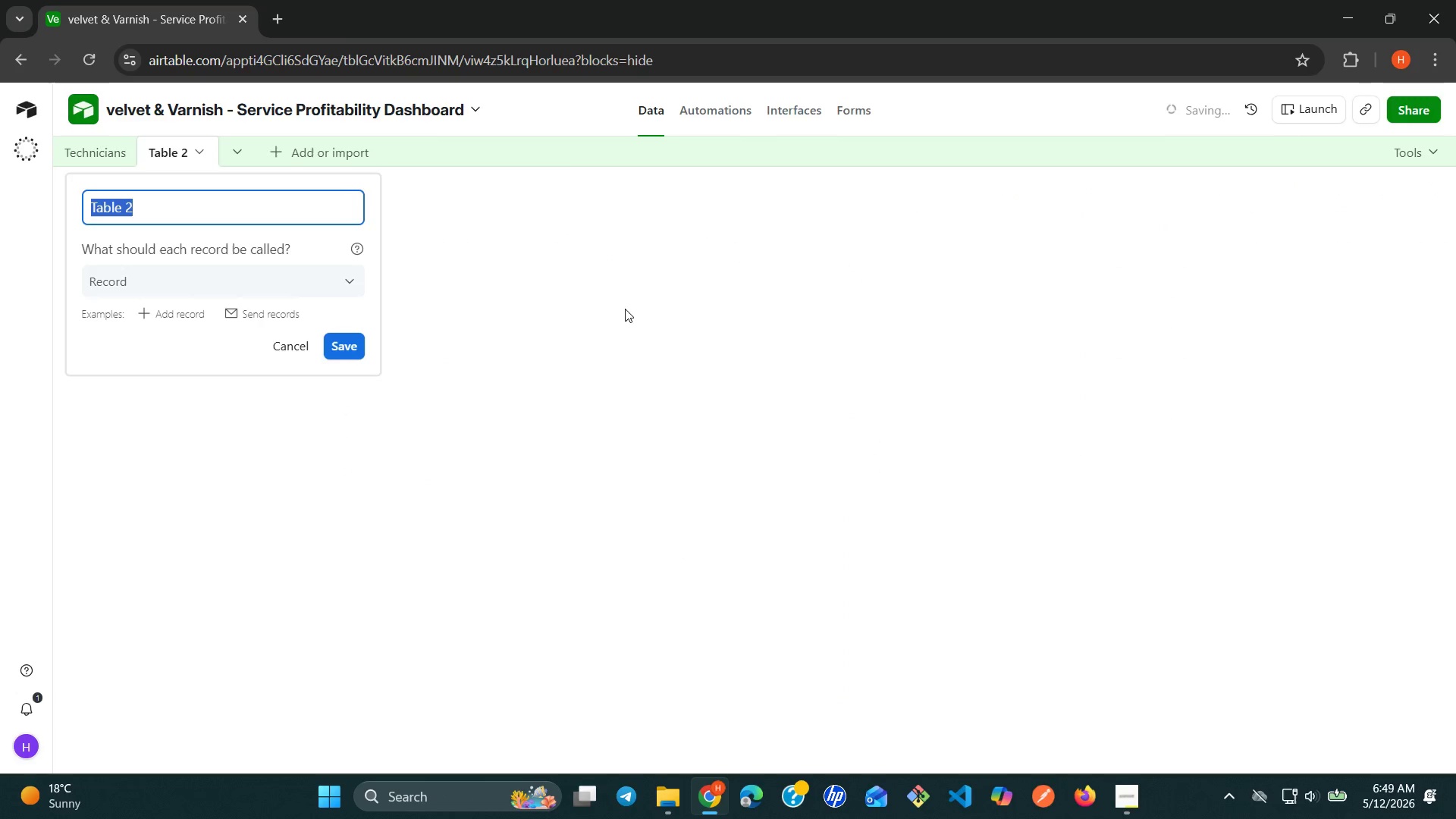 
type(Service Log)
 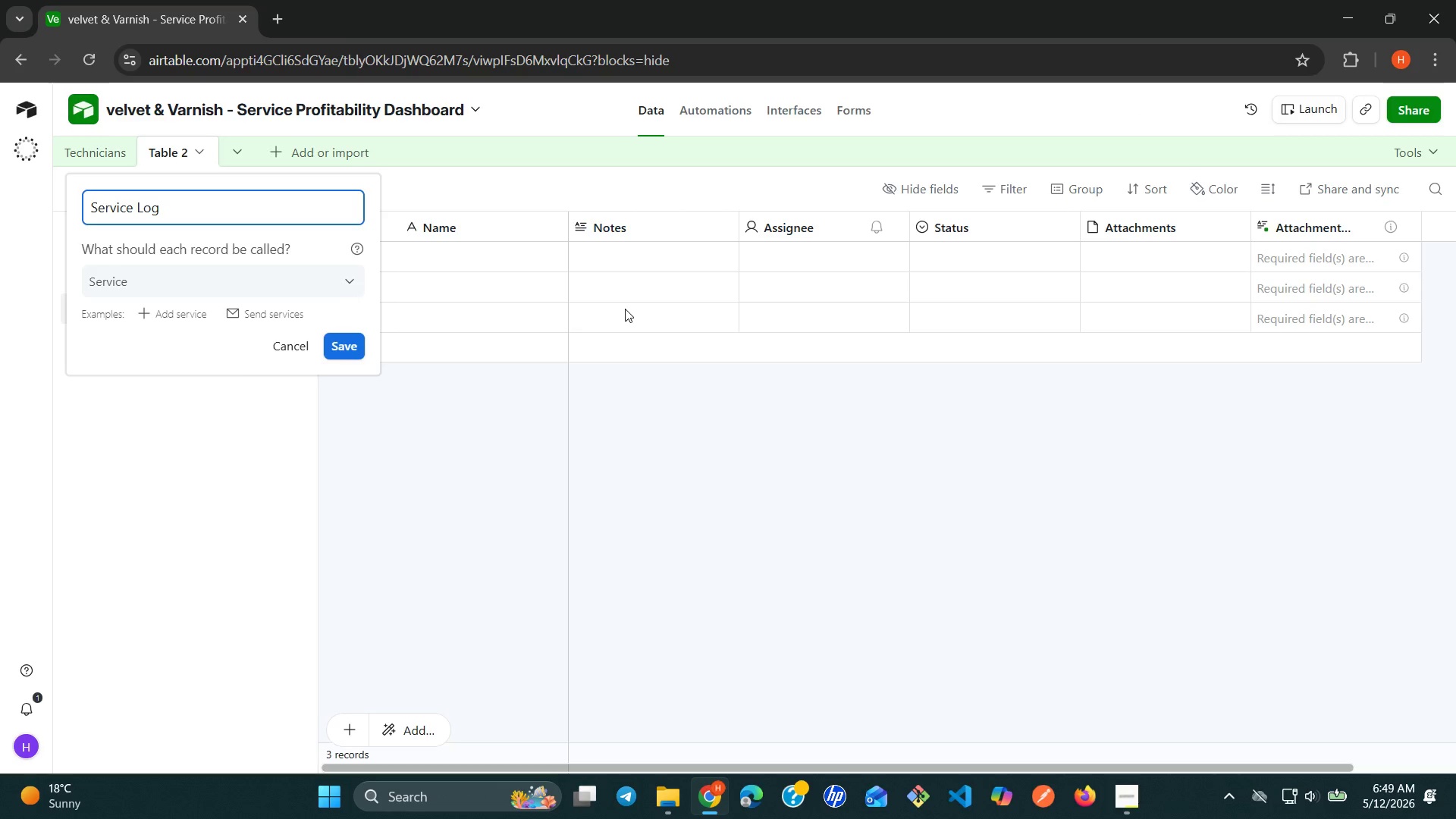 
left_click([342, 352])
 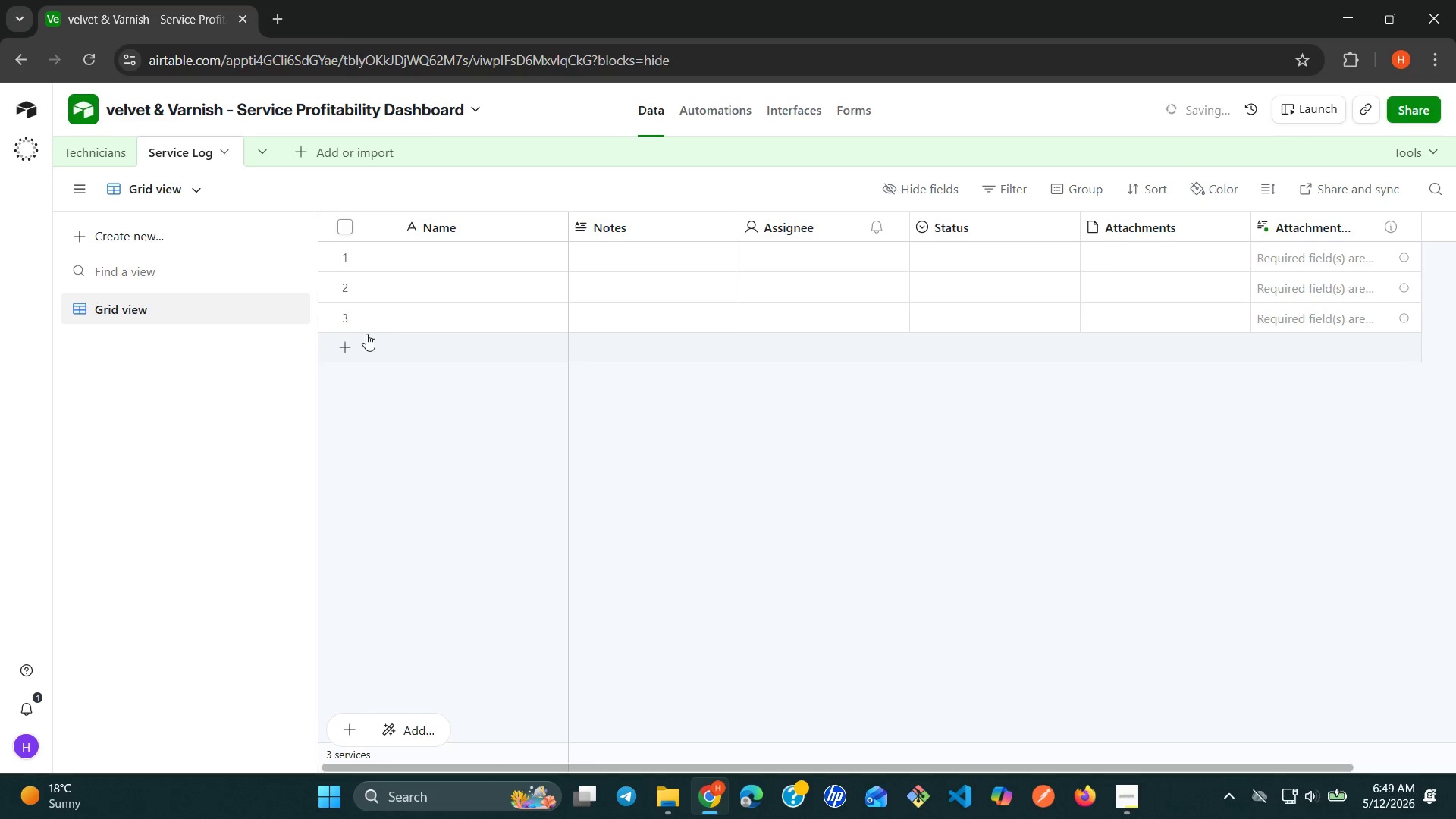 
mouse_move([417, 324])
 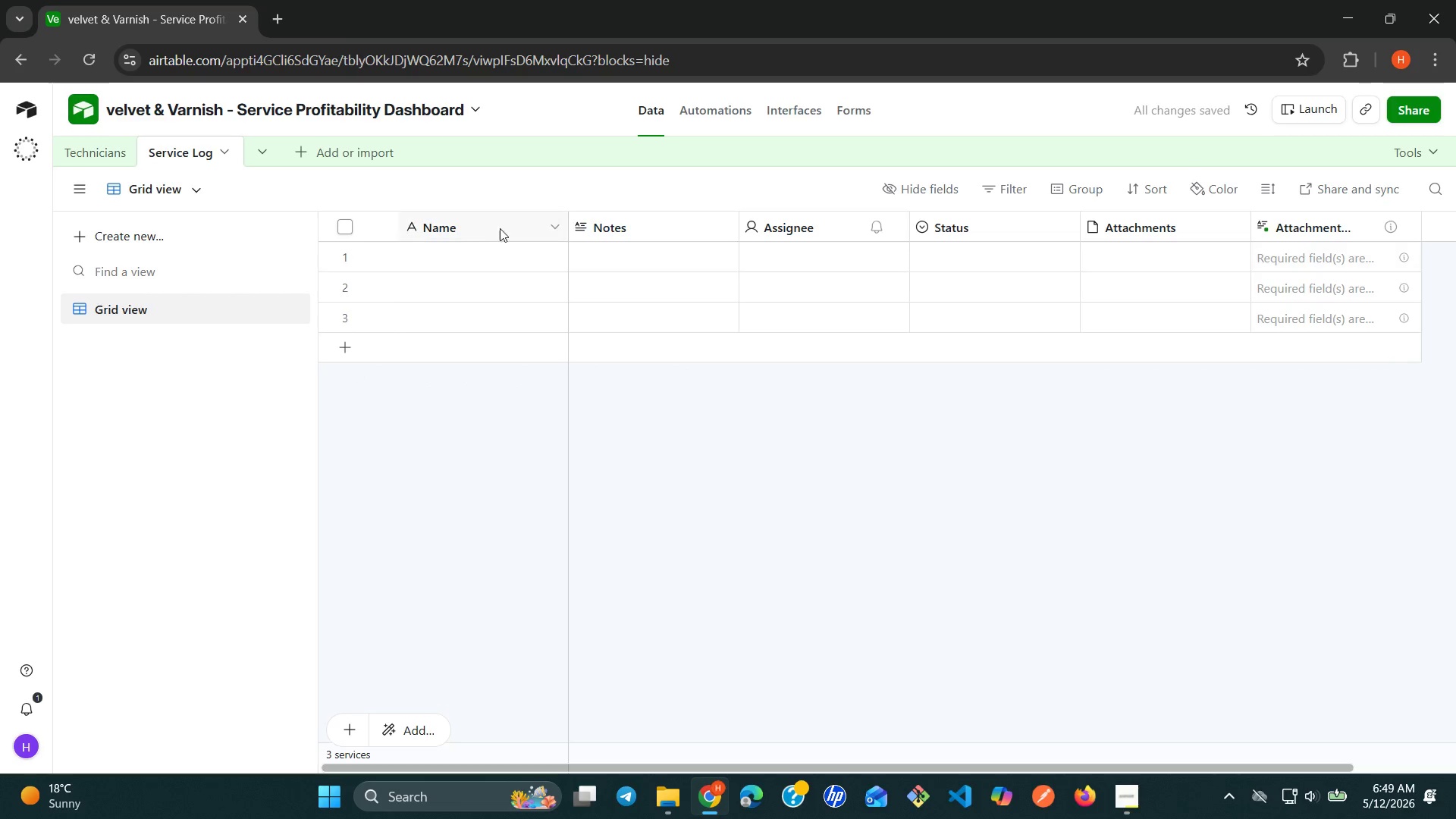 
left_click([504, 224])
 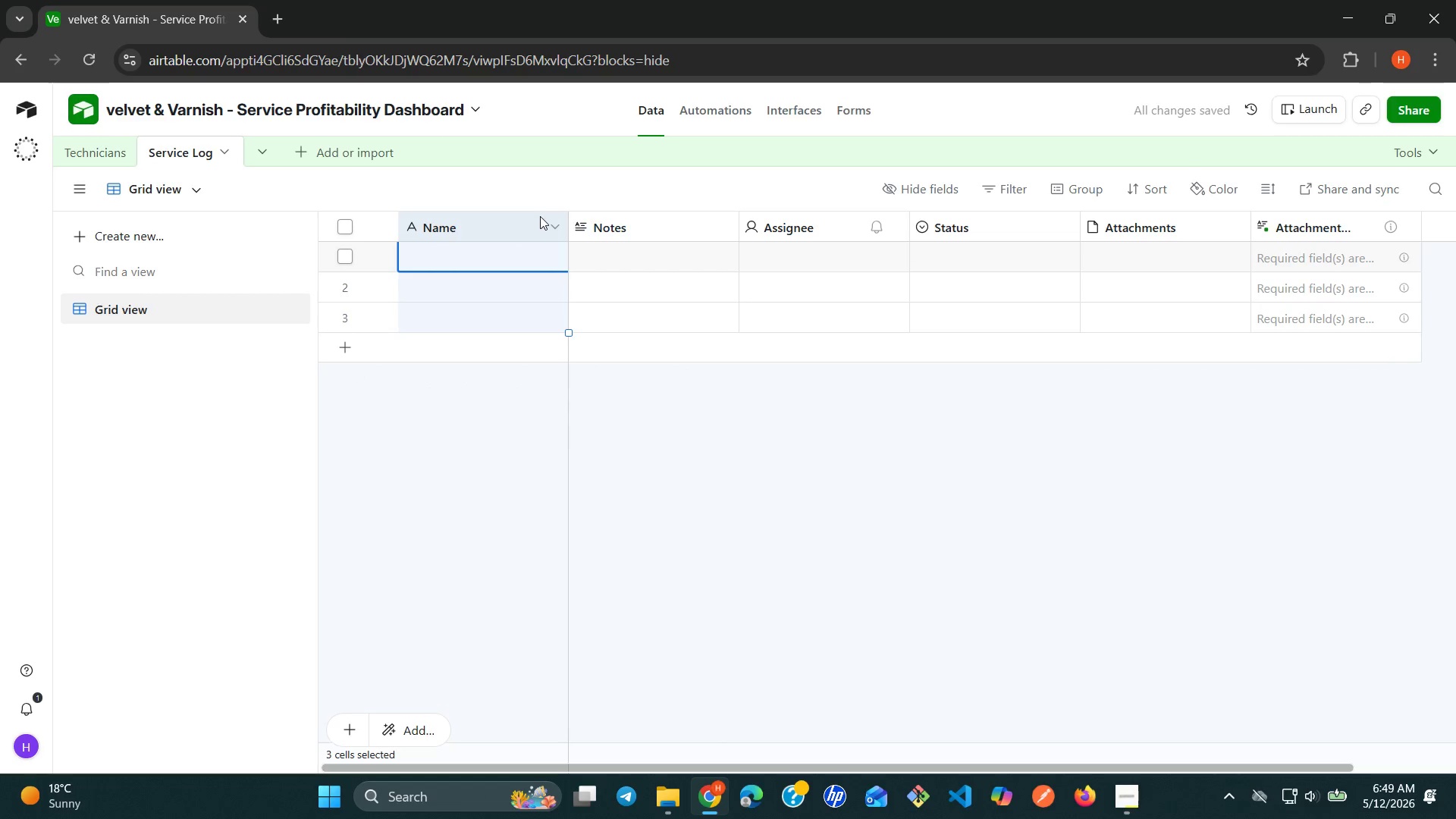 
left_click([540, 216])
 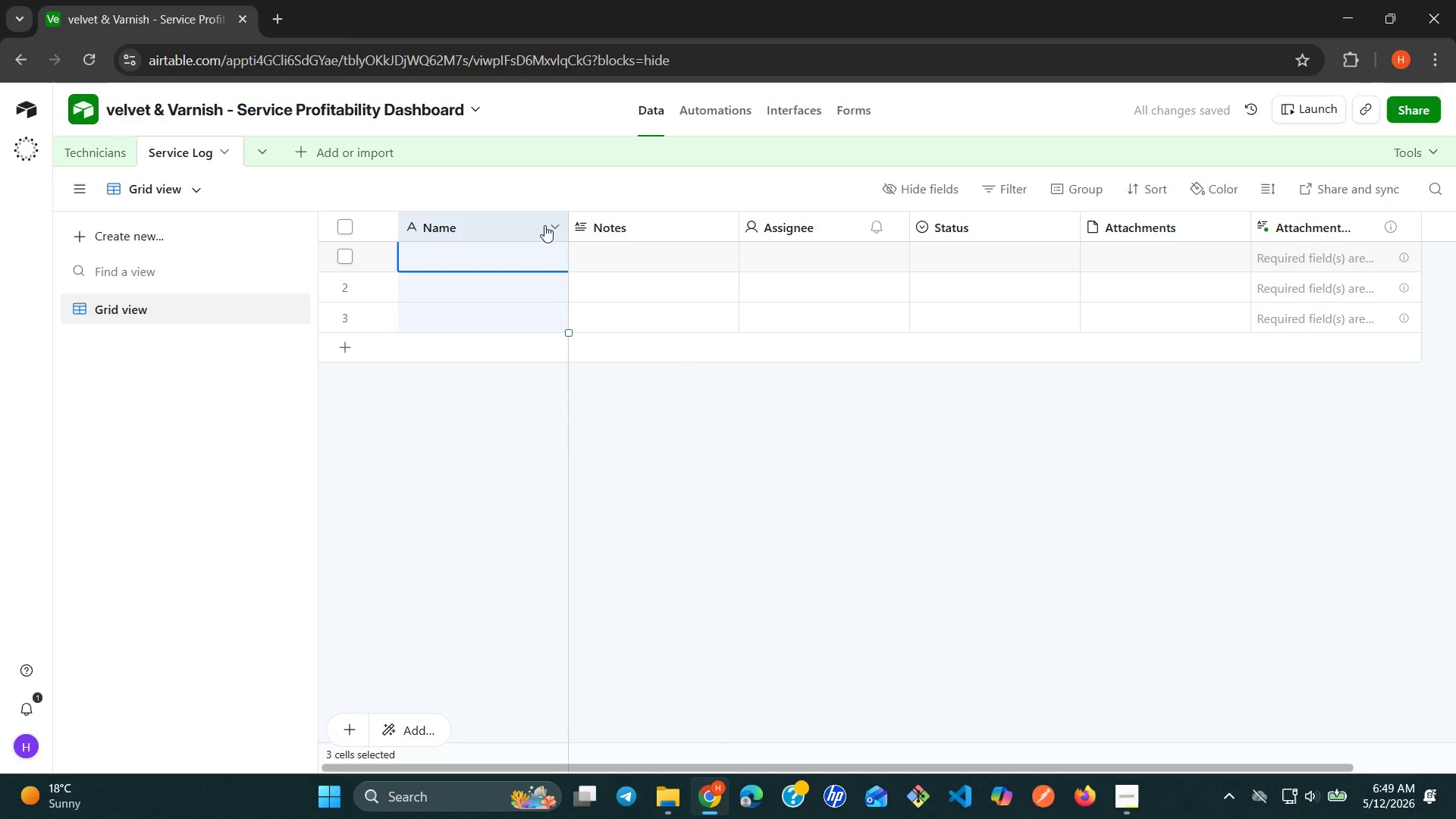 
left_click([545, 224])
 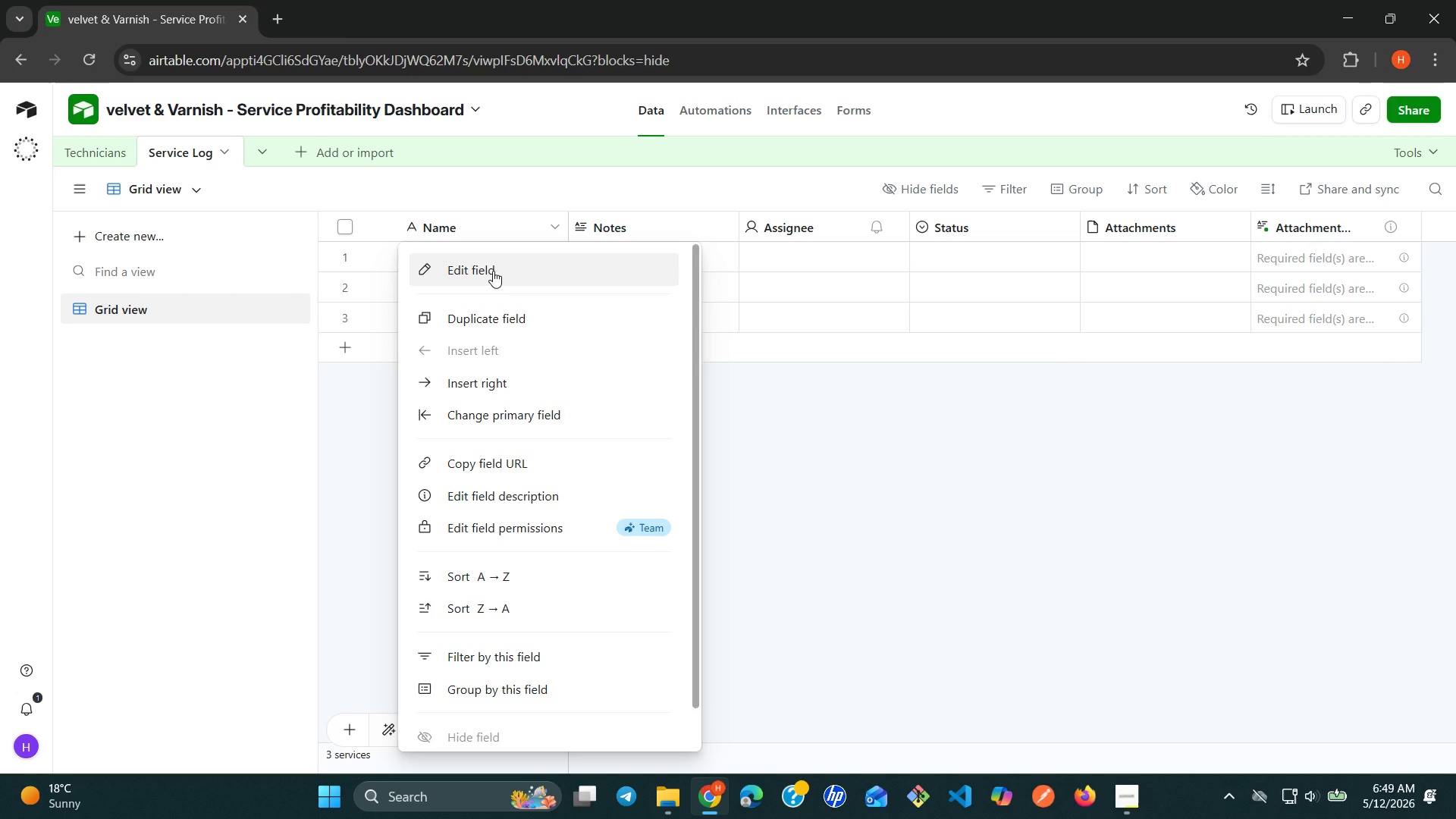 
left_click([491, 276])
 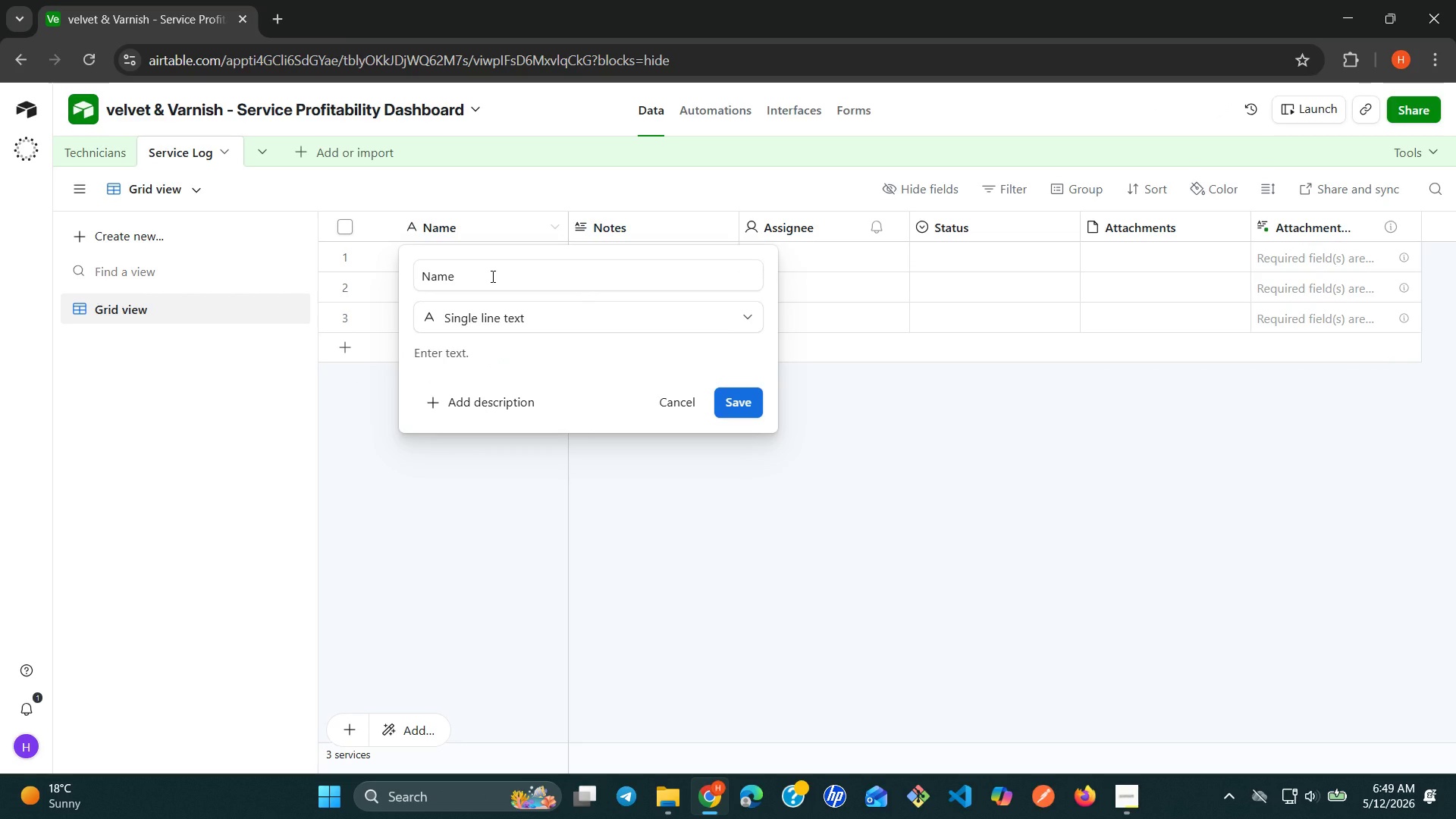 
double_click([491, 276])
 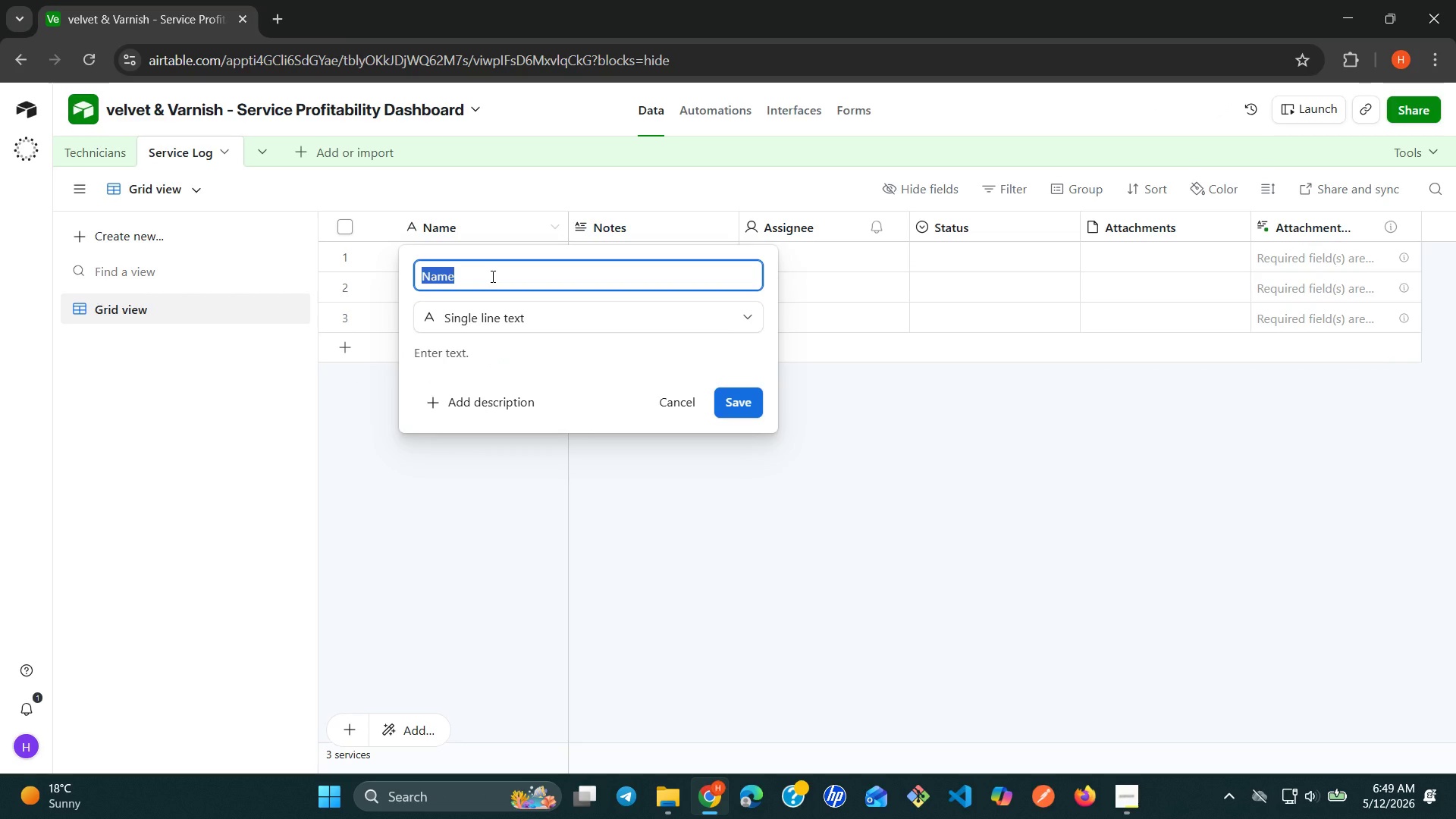 
type(Apppo)
key(Backspace)
key(Backspace)
type(ointment ID)
 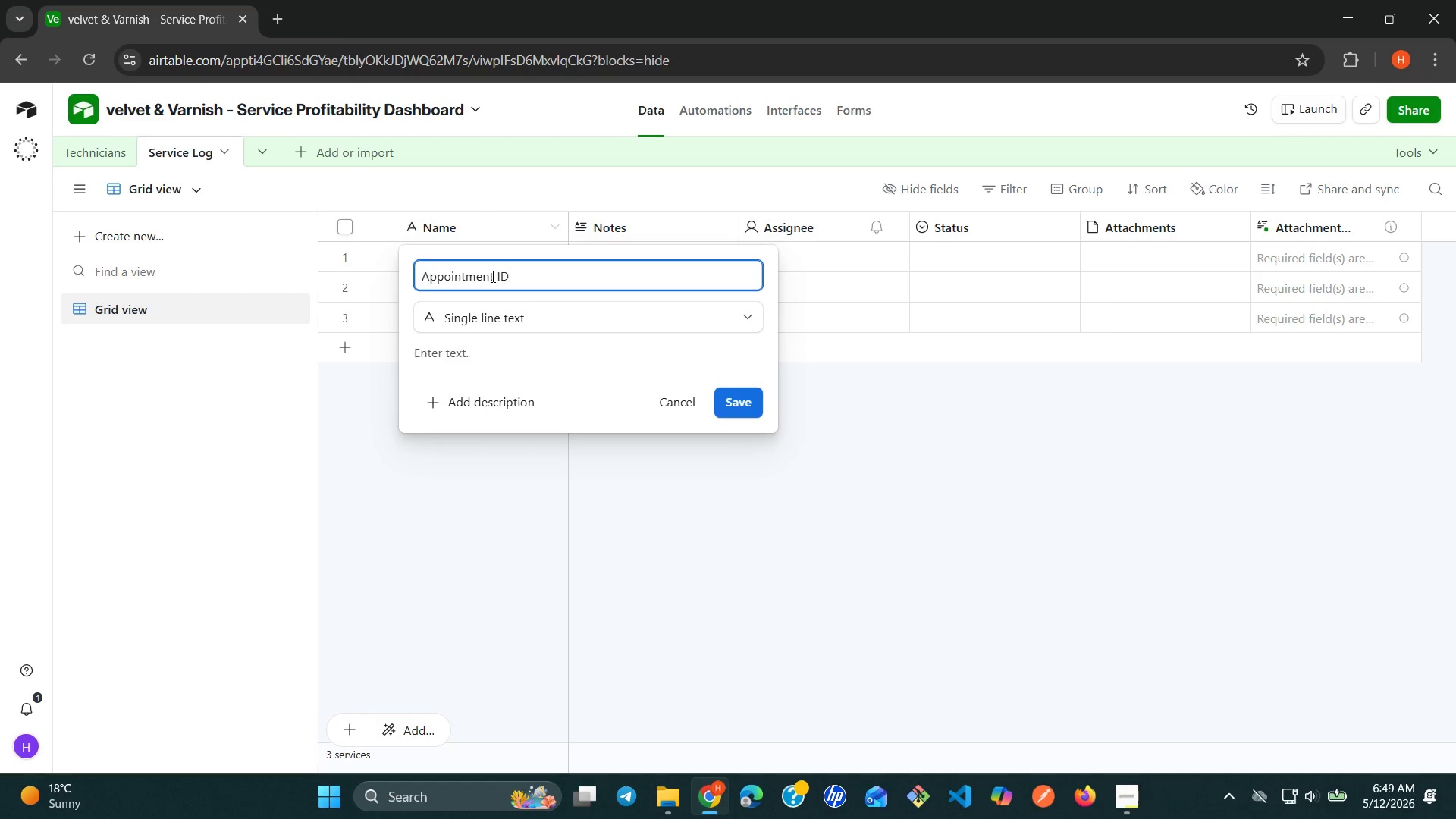 
wait(5.56)
 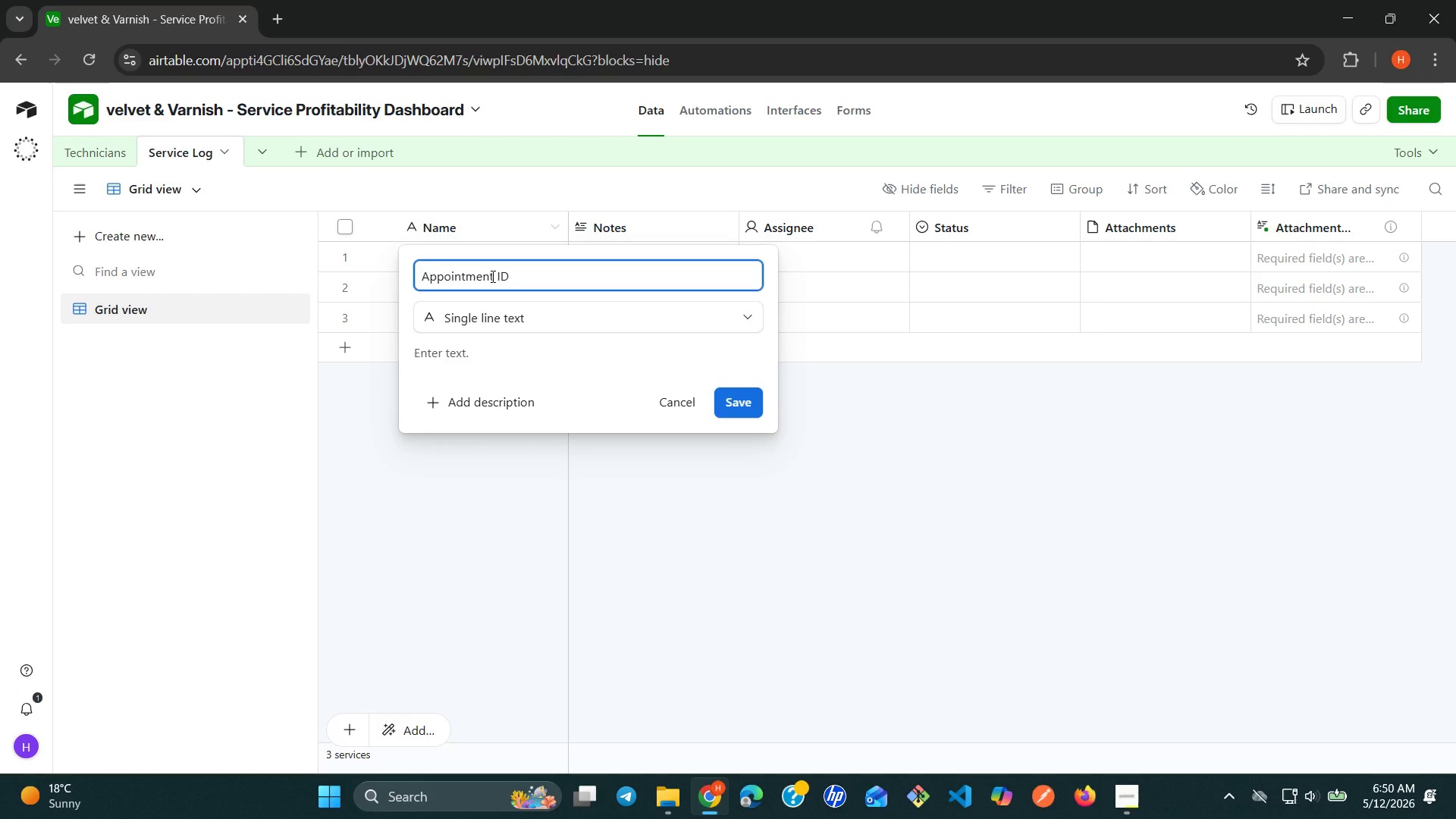 
left_click([757, 406])
 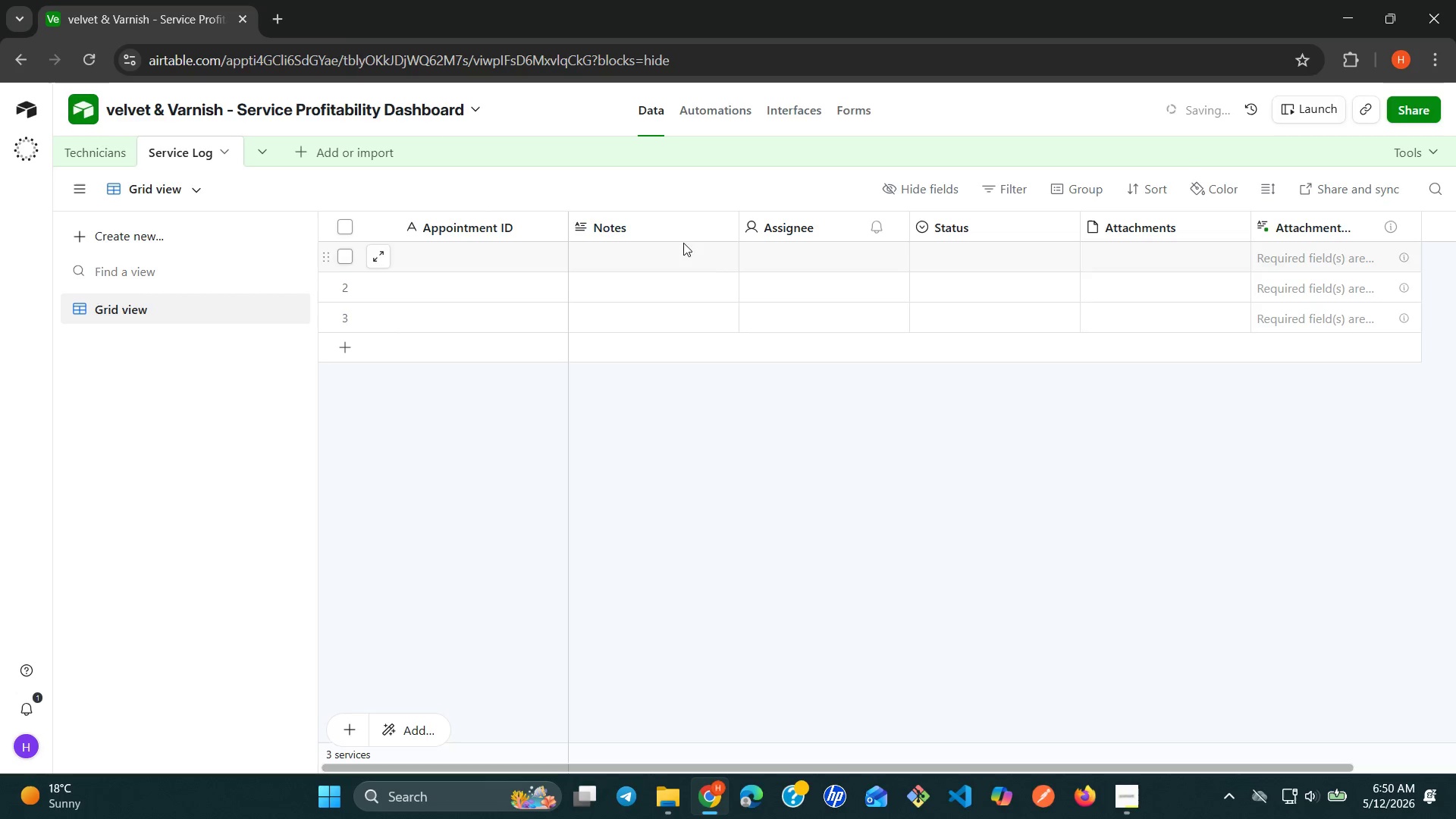 
left_click([687, 237])
 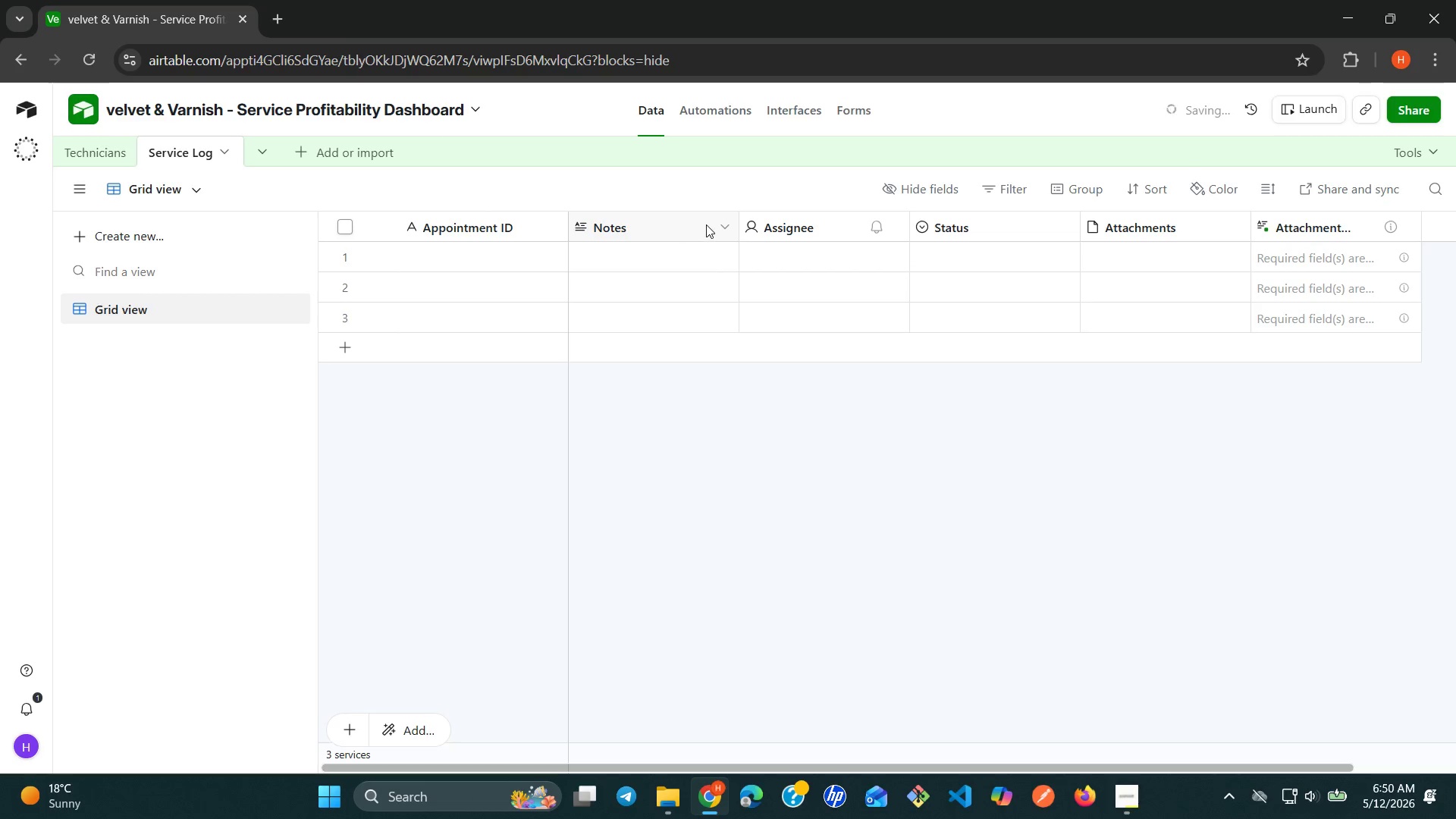 
left_click([716, 220])
 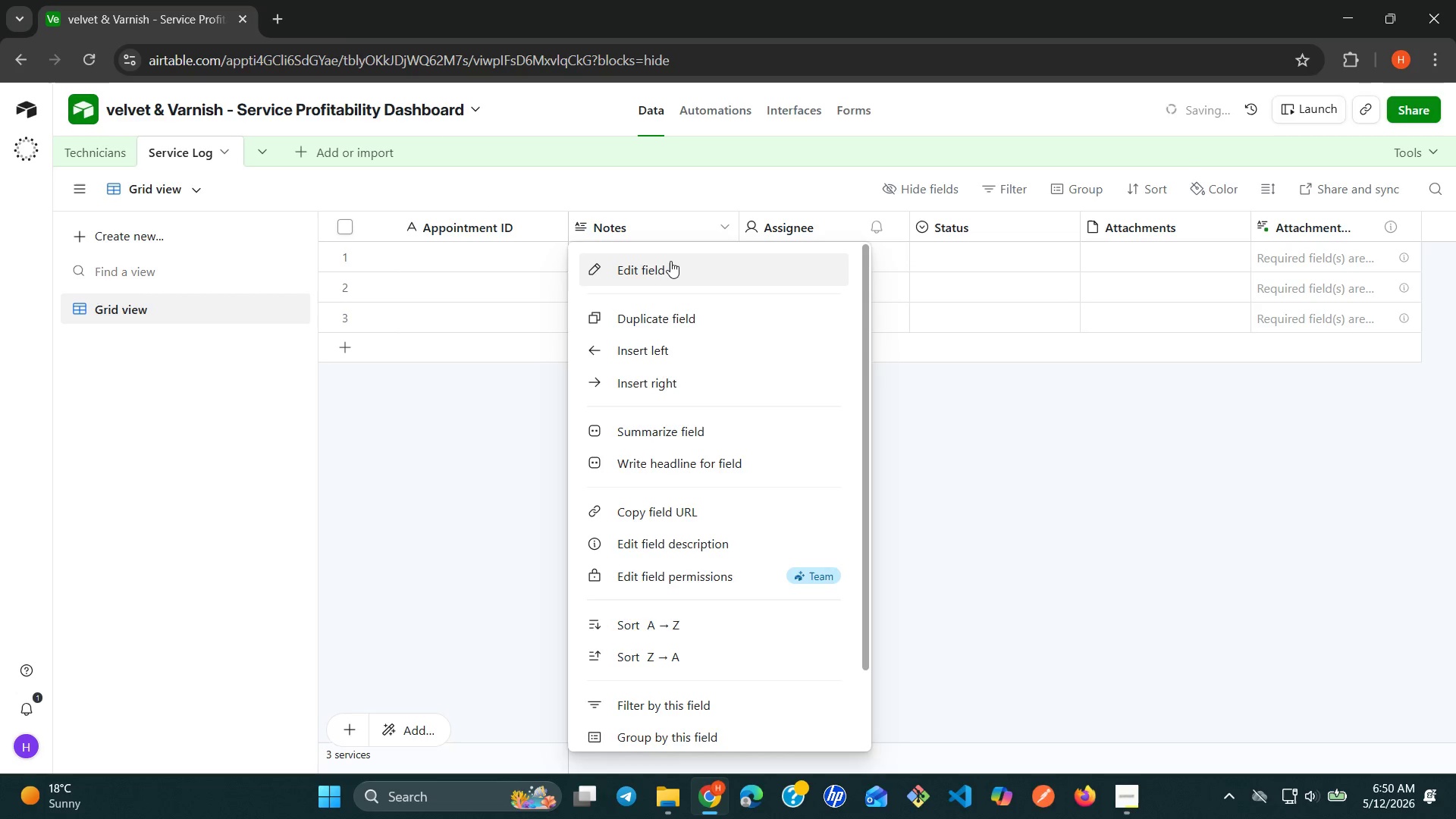 
left_click([670, 261])
 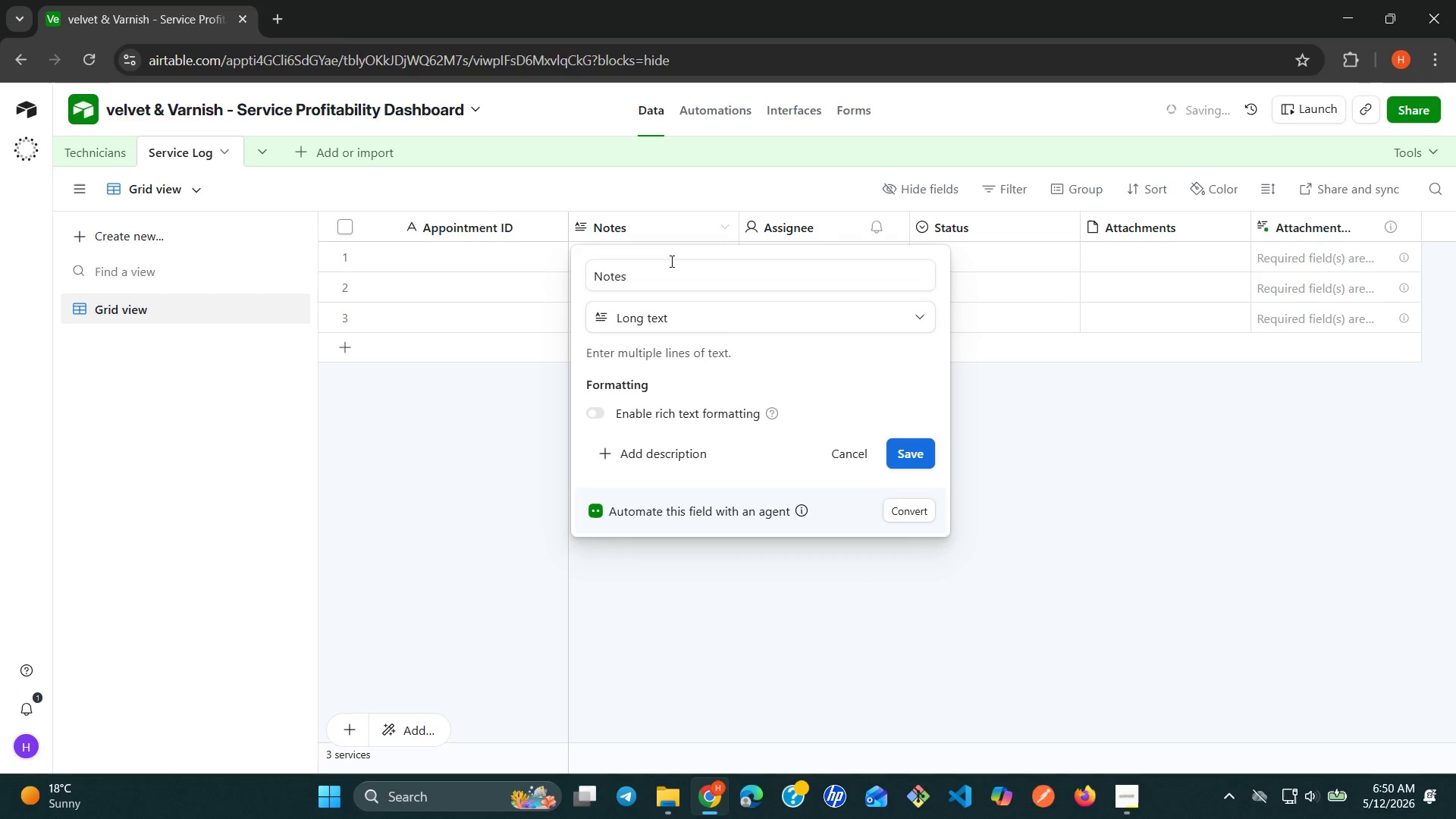 
double_click([670, 263])
 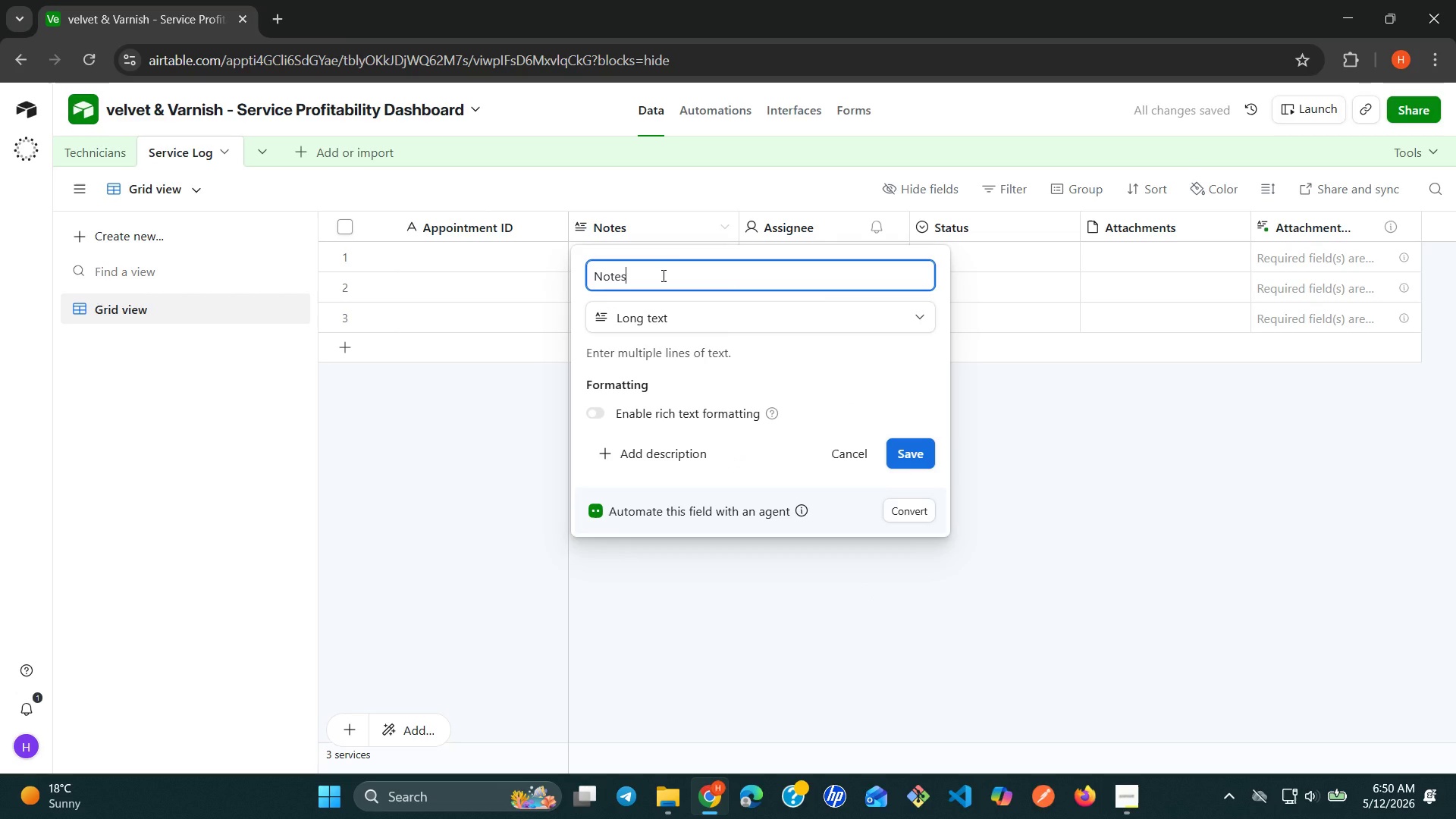 
double_click([662, 275])
 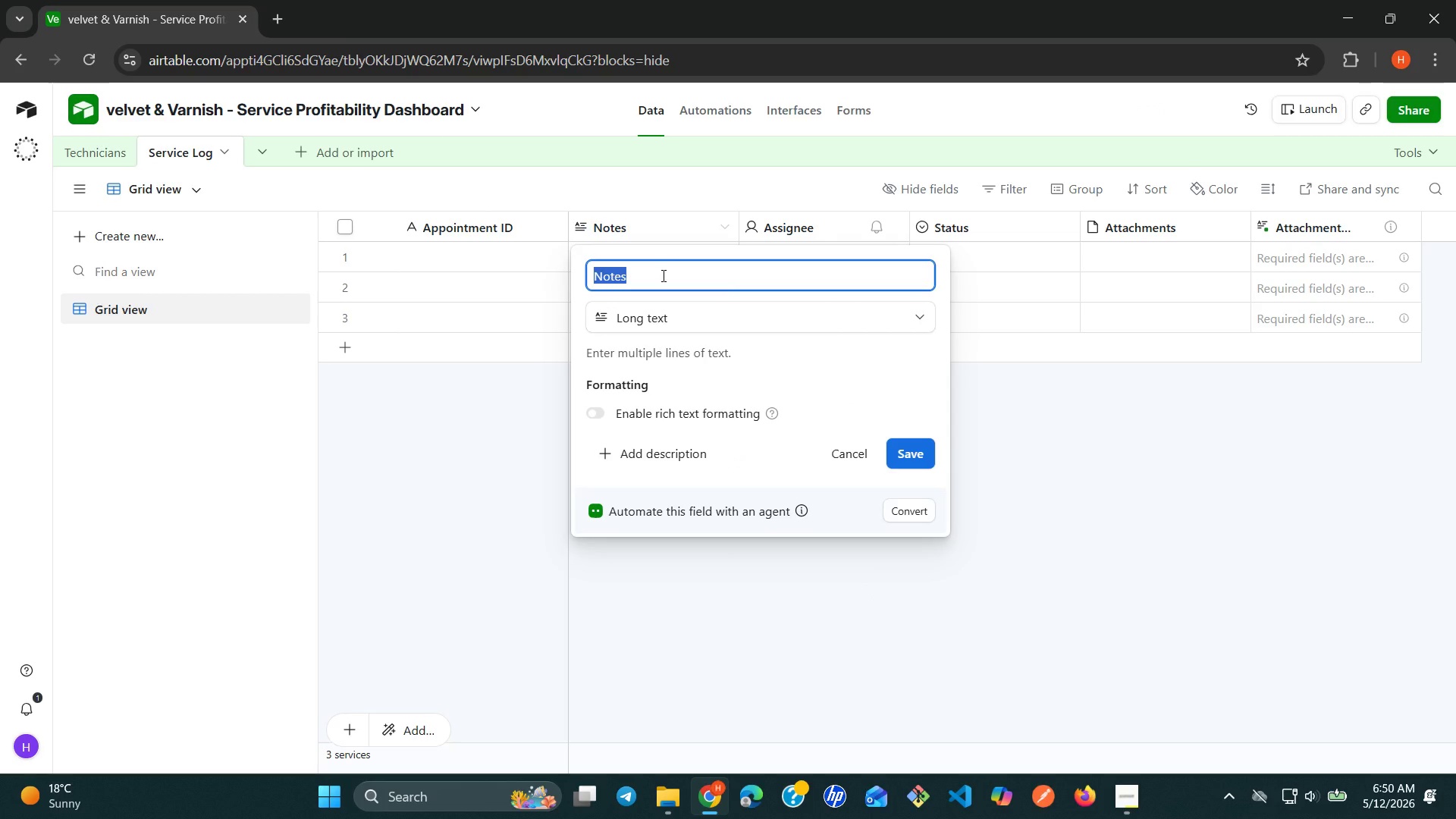 
wait(10.94)
 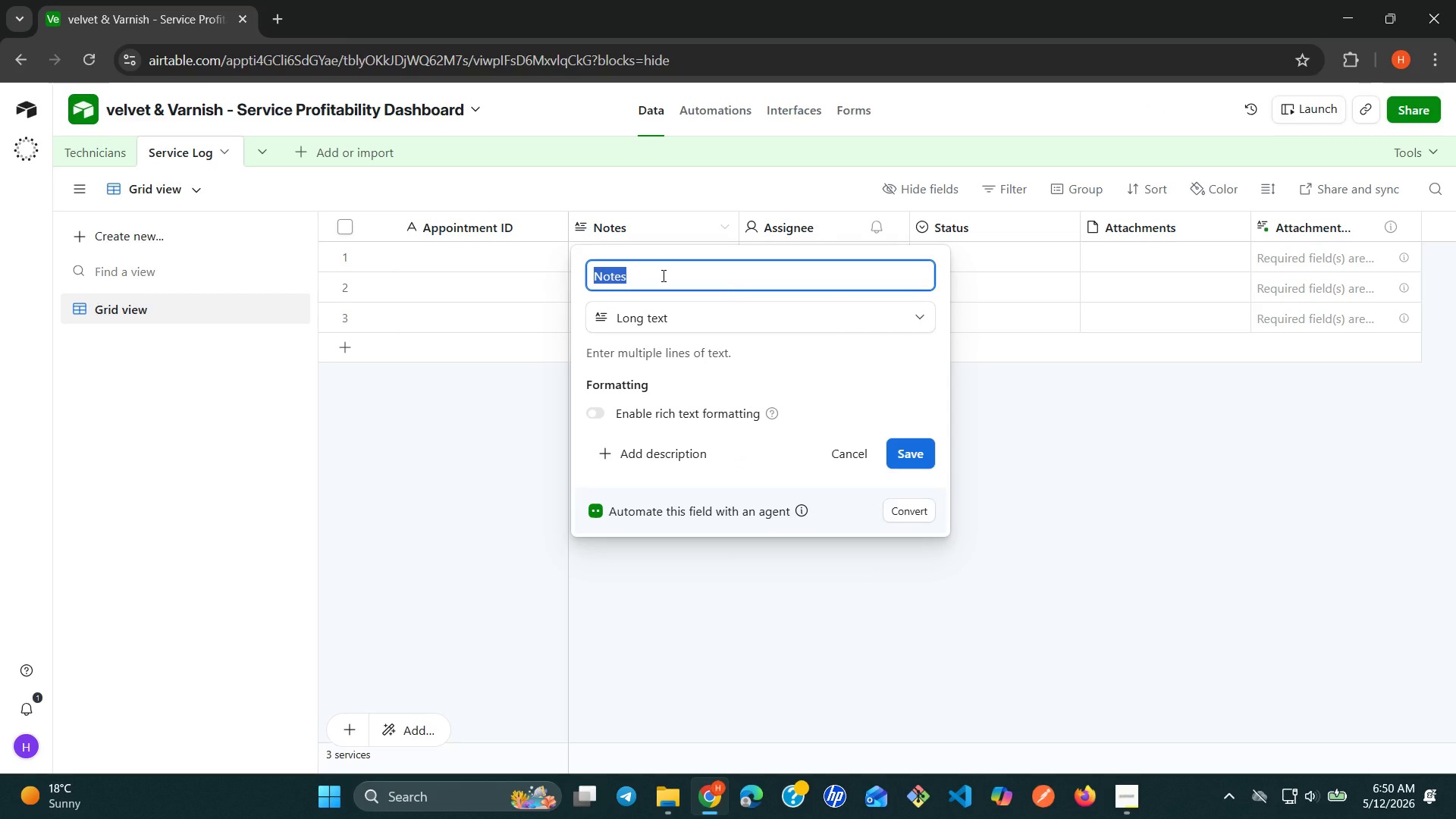 
type(Date)
 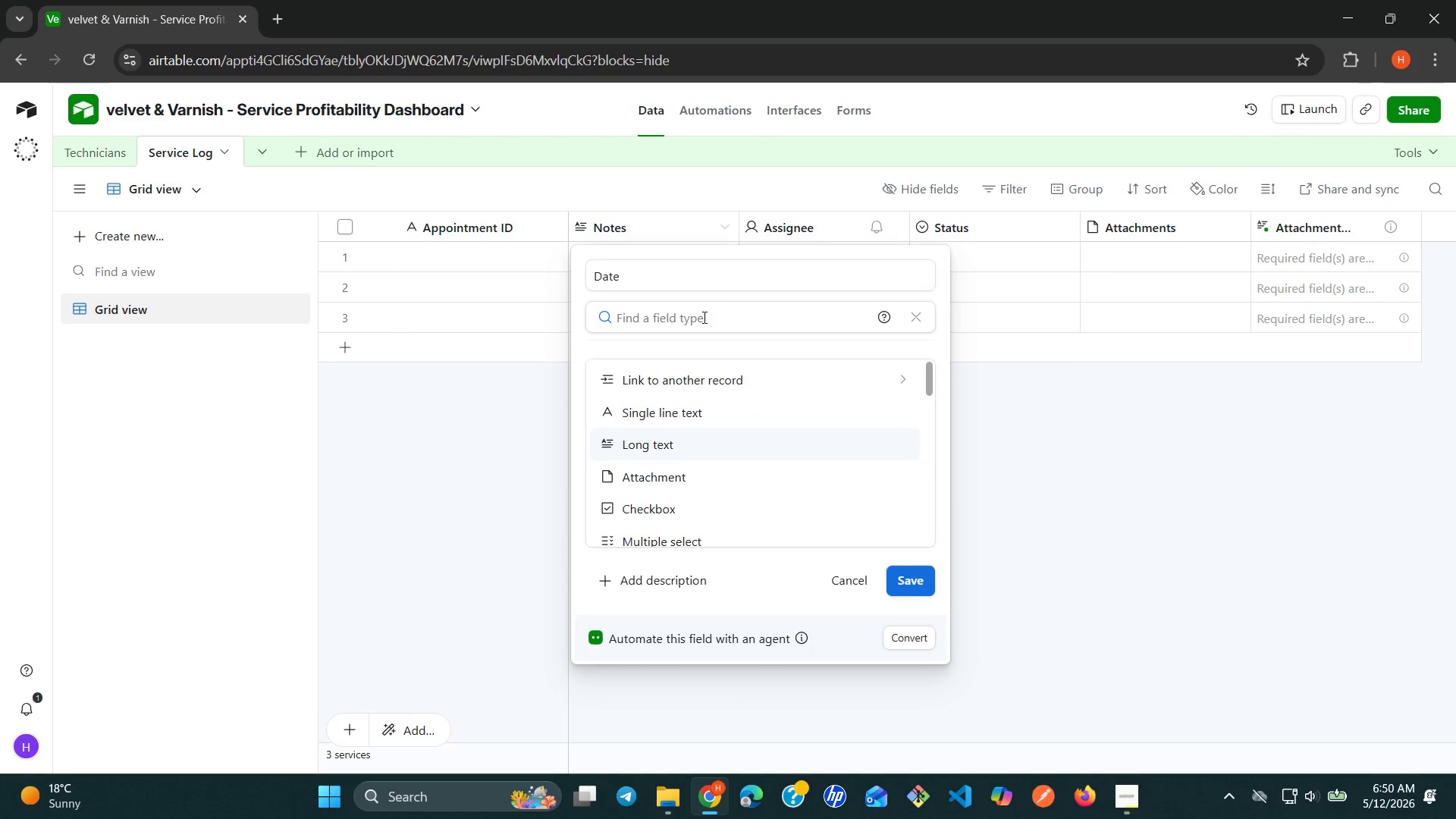 
wait(9.23)
 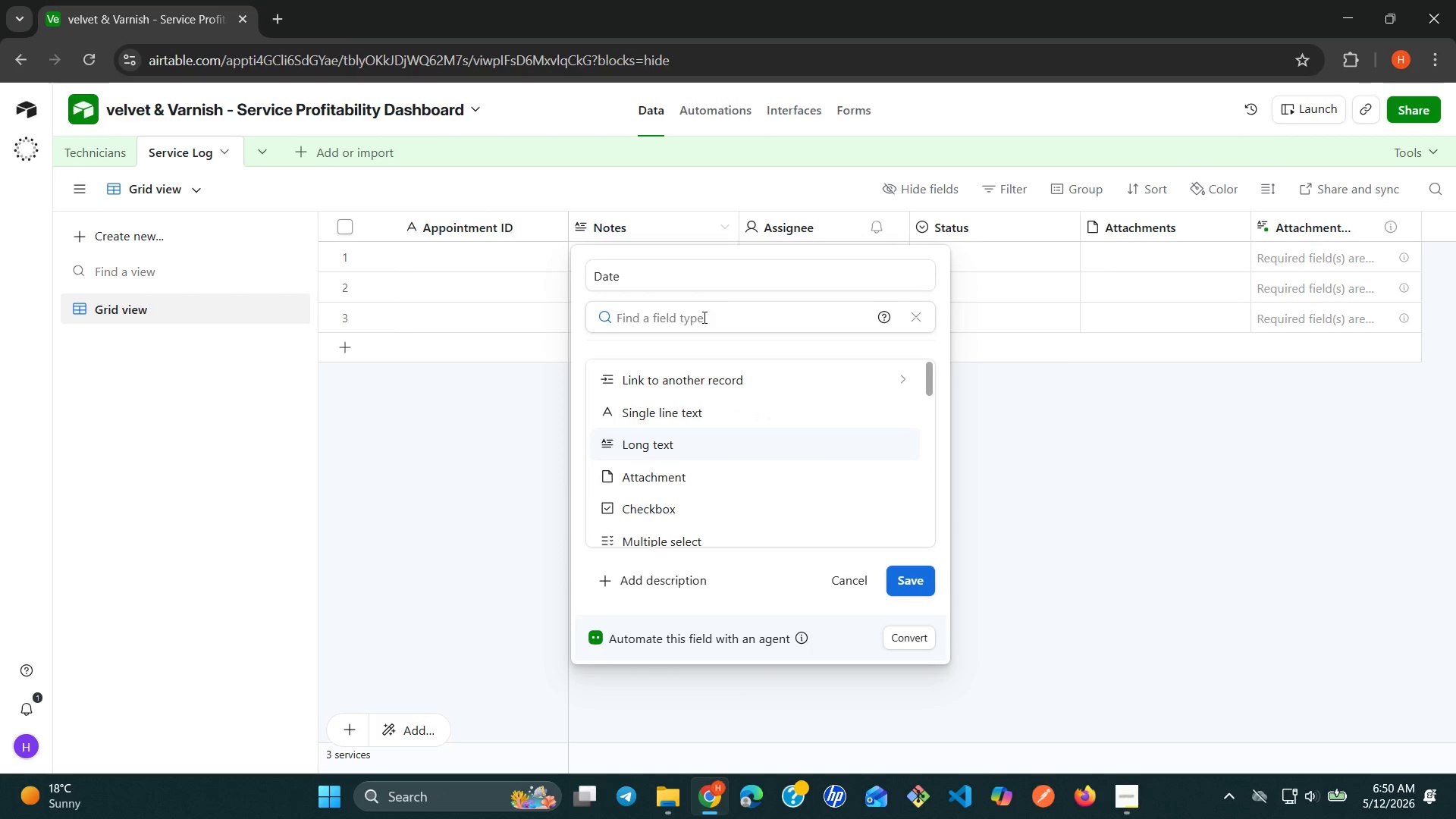 
key(D)
 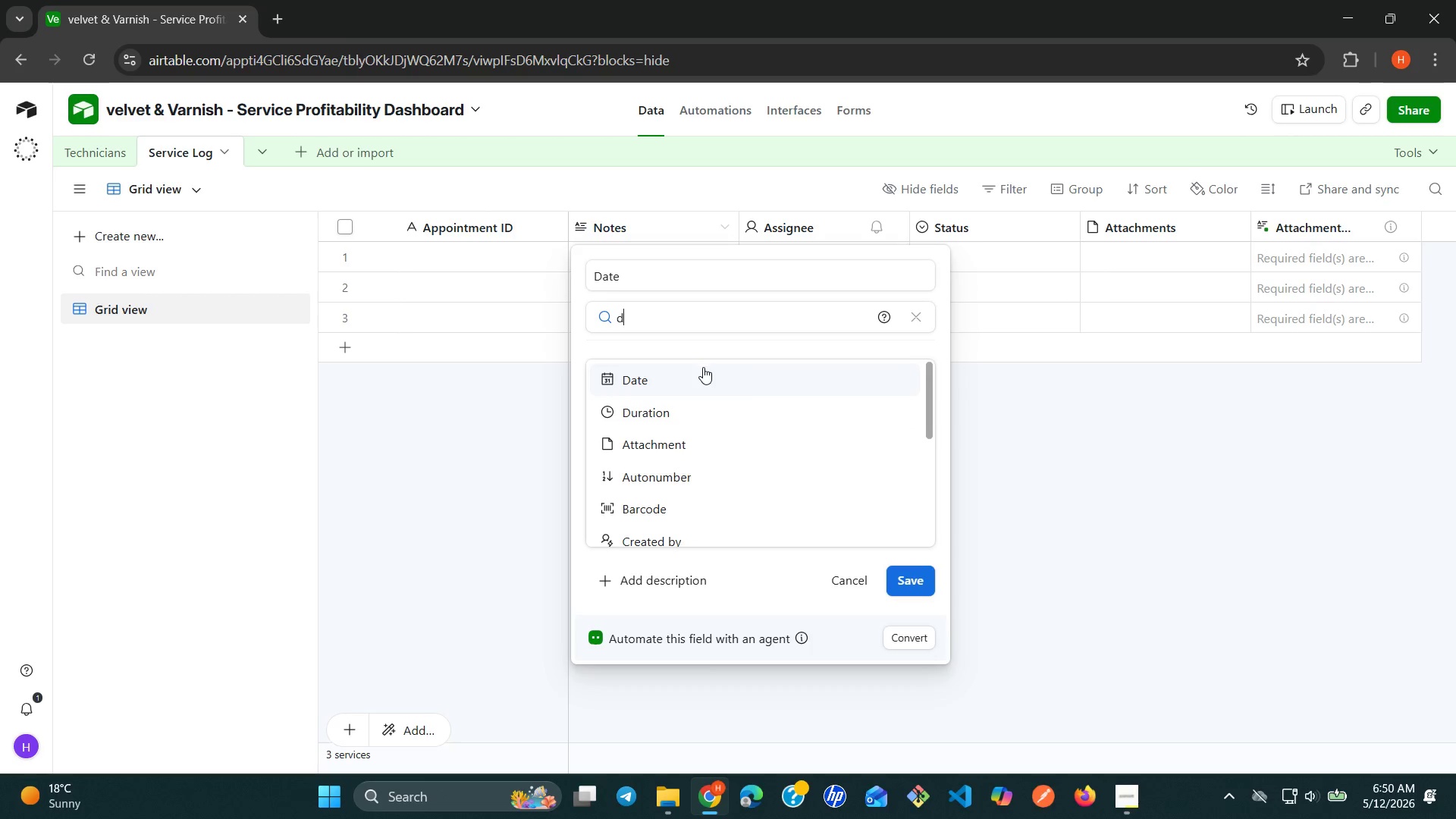 
left_click([701, 378])
 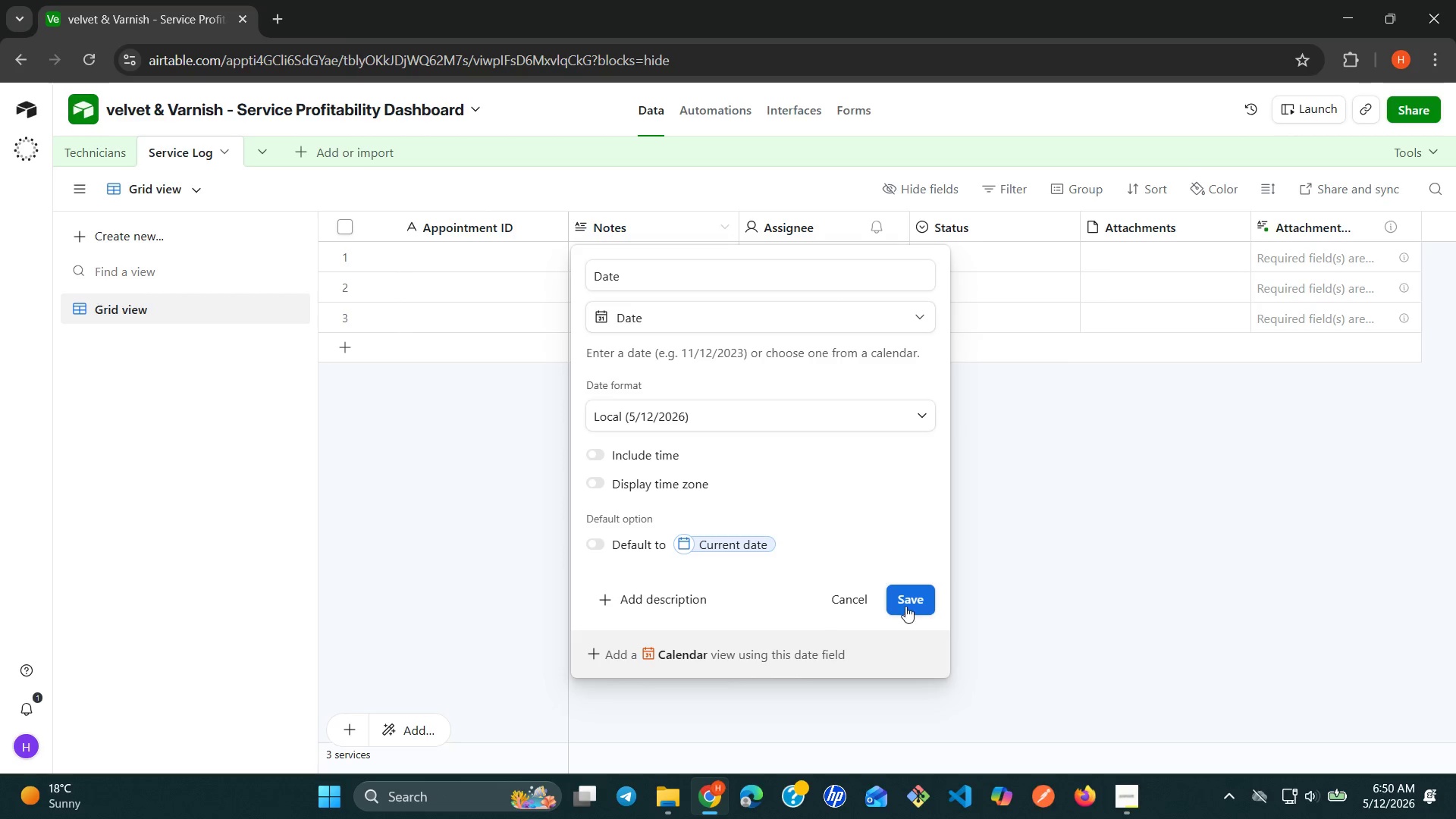 
left_click([905, 606])
 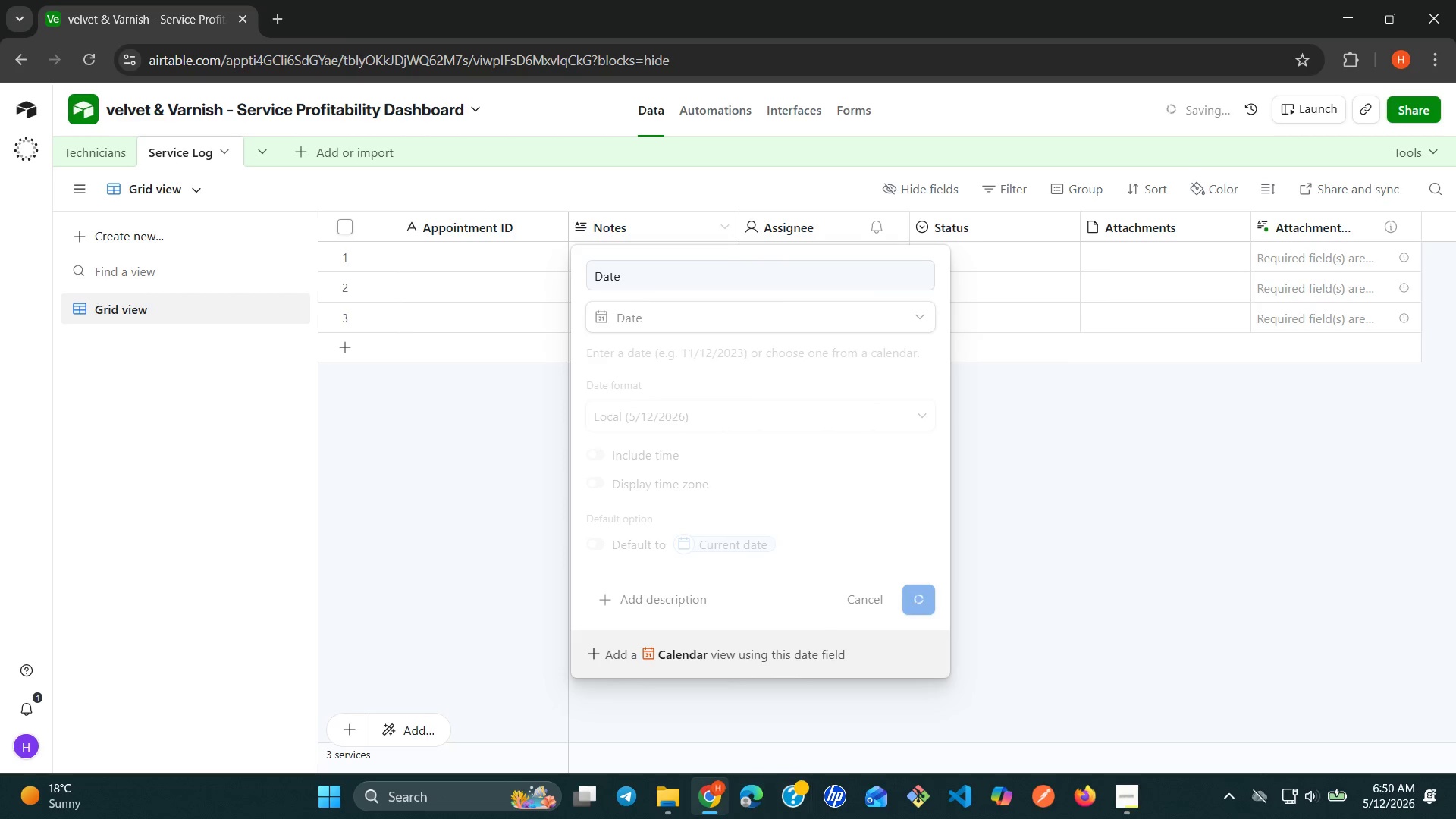 
mouse_move([674, 799])
 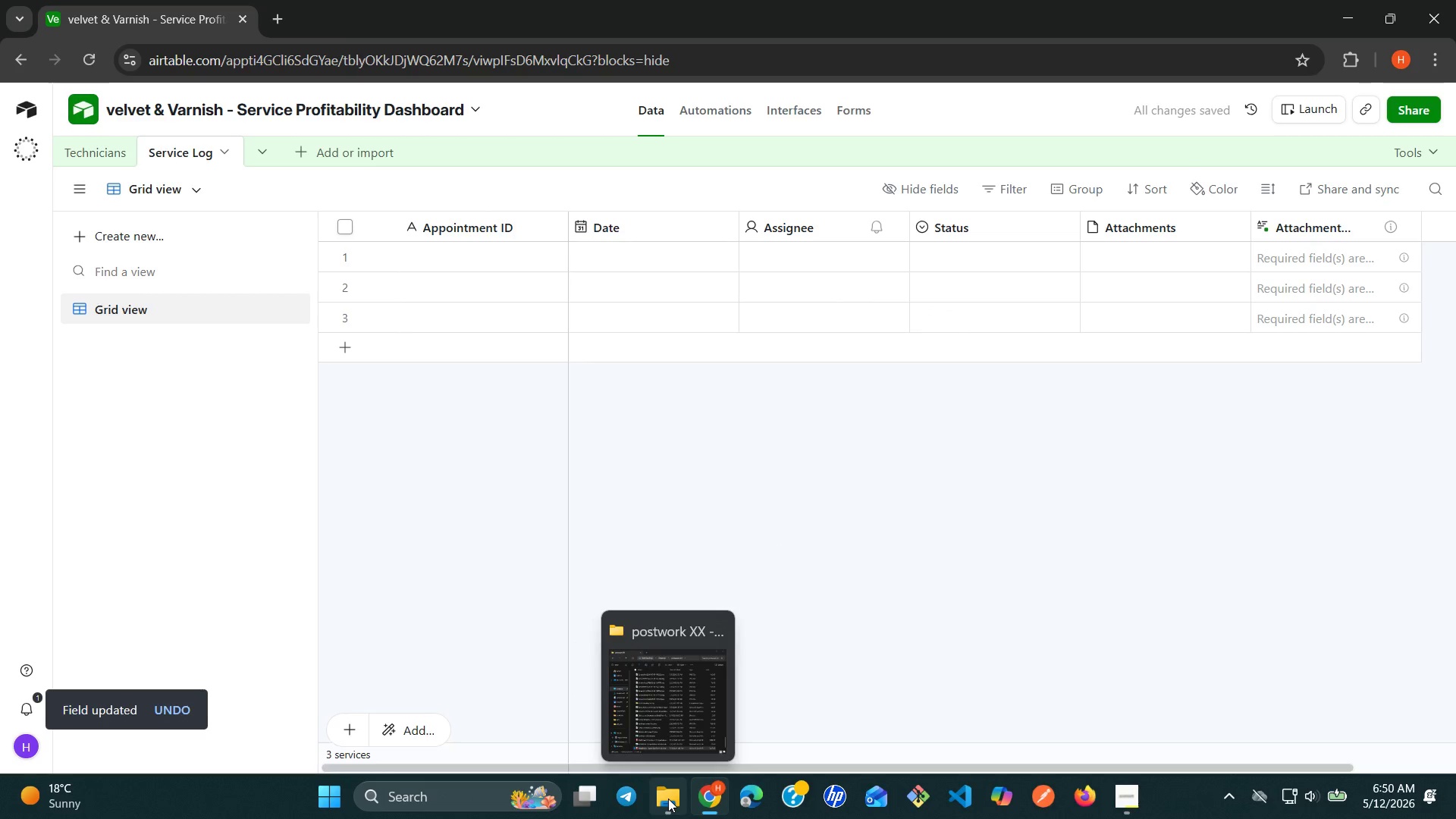 
left_click([668, 799])
 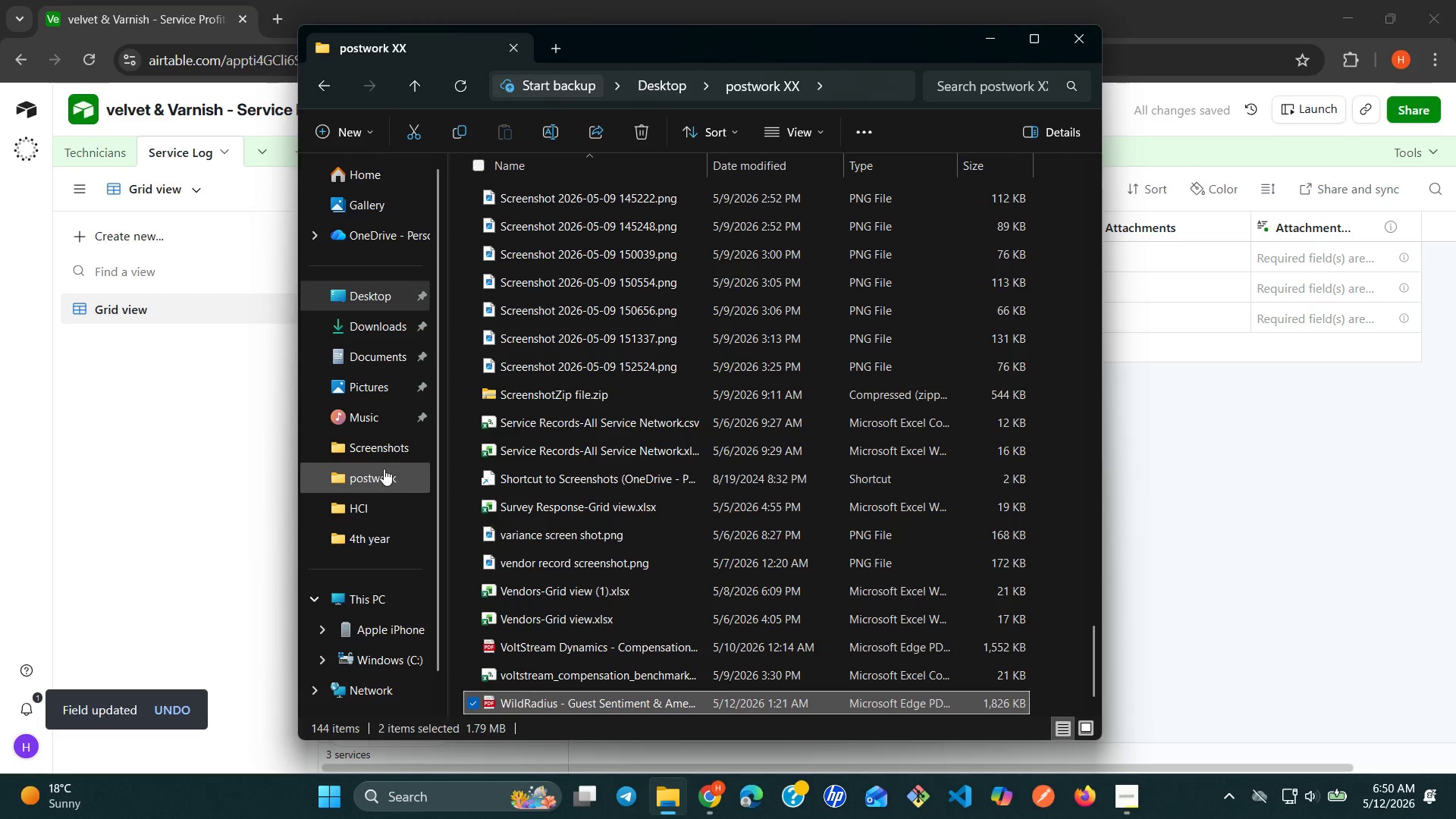 
left_click([384, 466])
 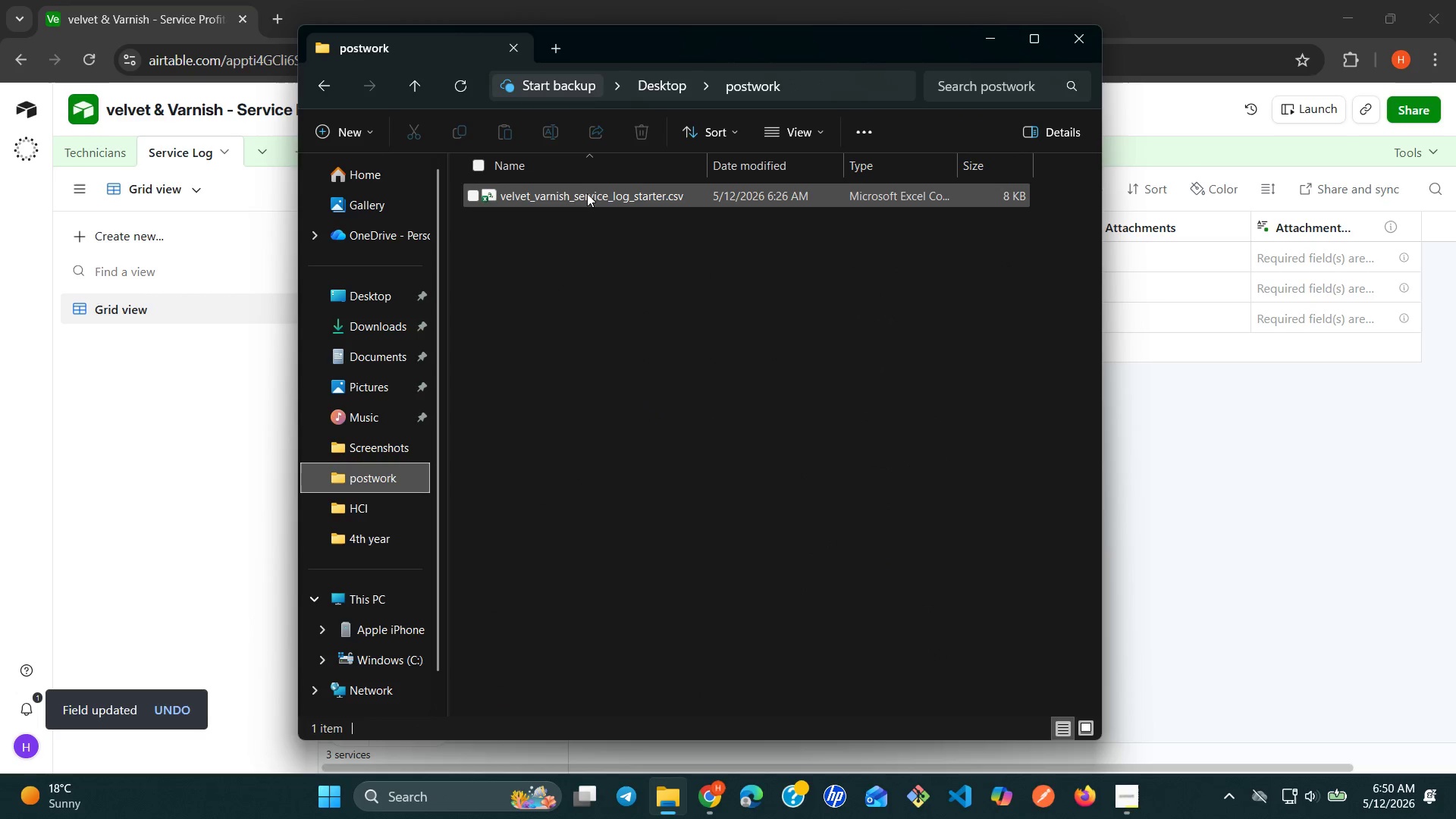 
double_click([587, 193])
 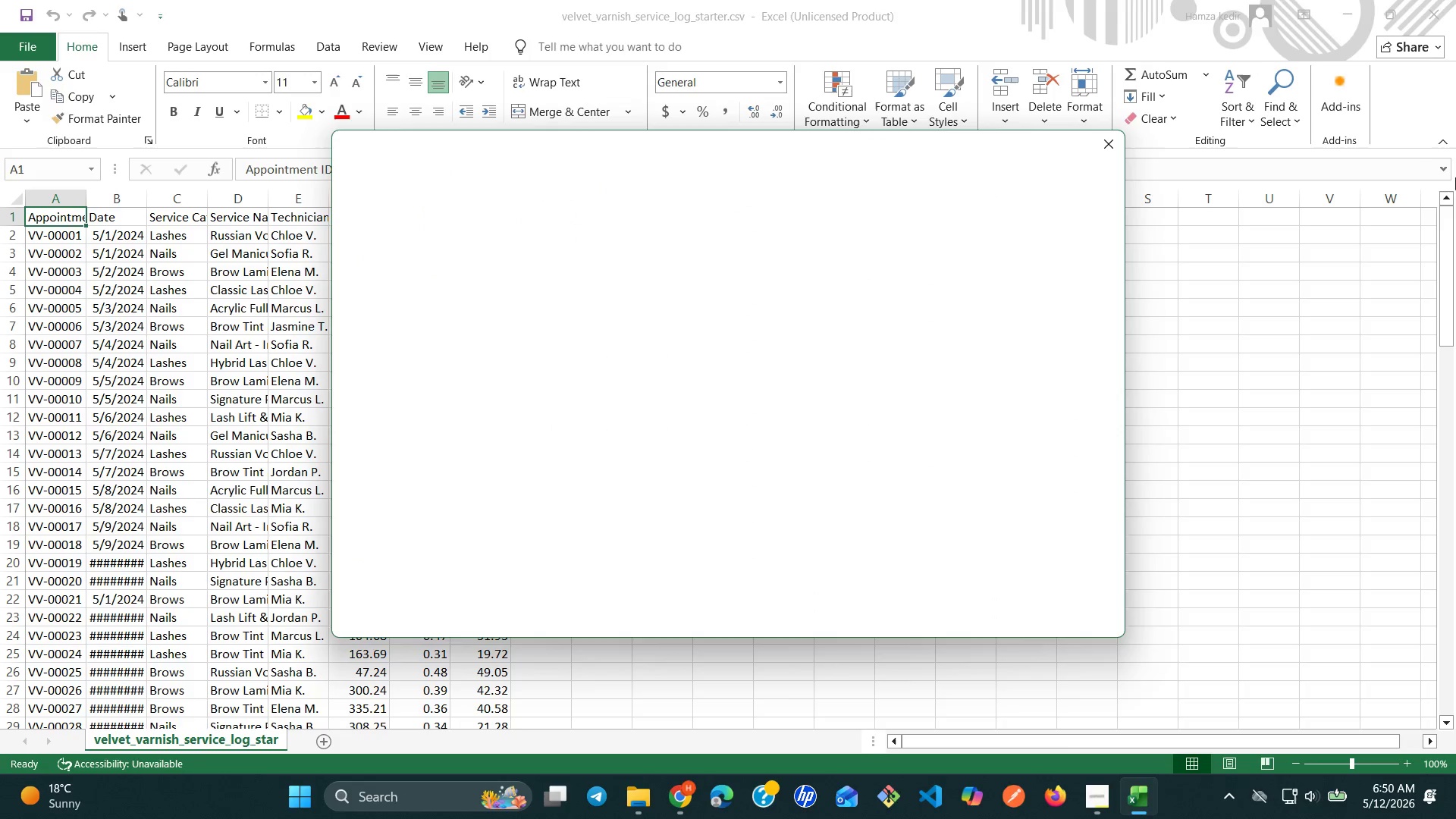 
wait(5.53)
 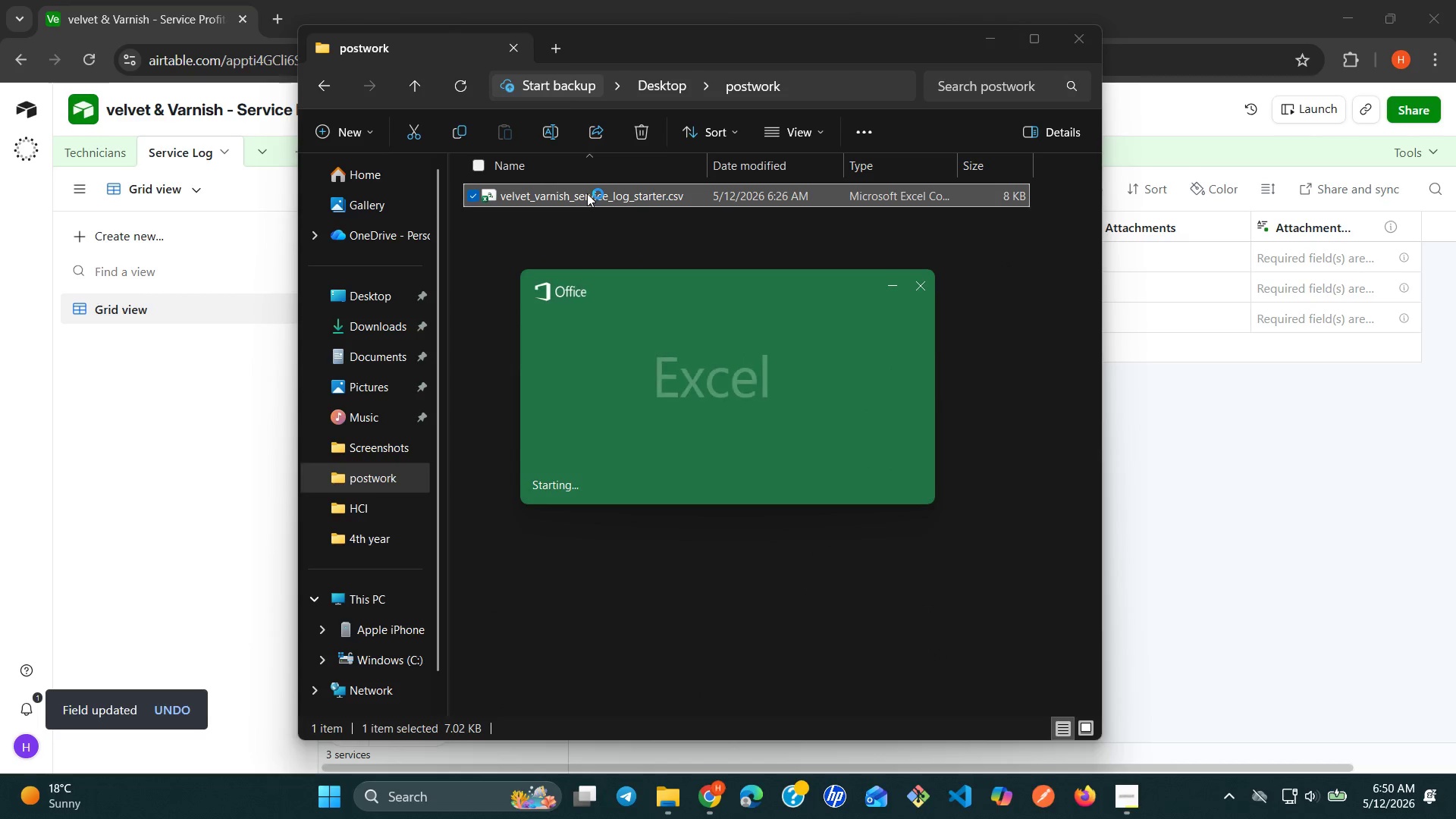 
left_click([1102, 146])
 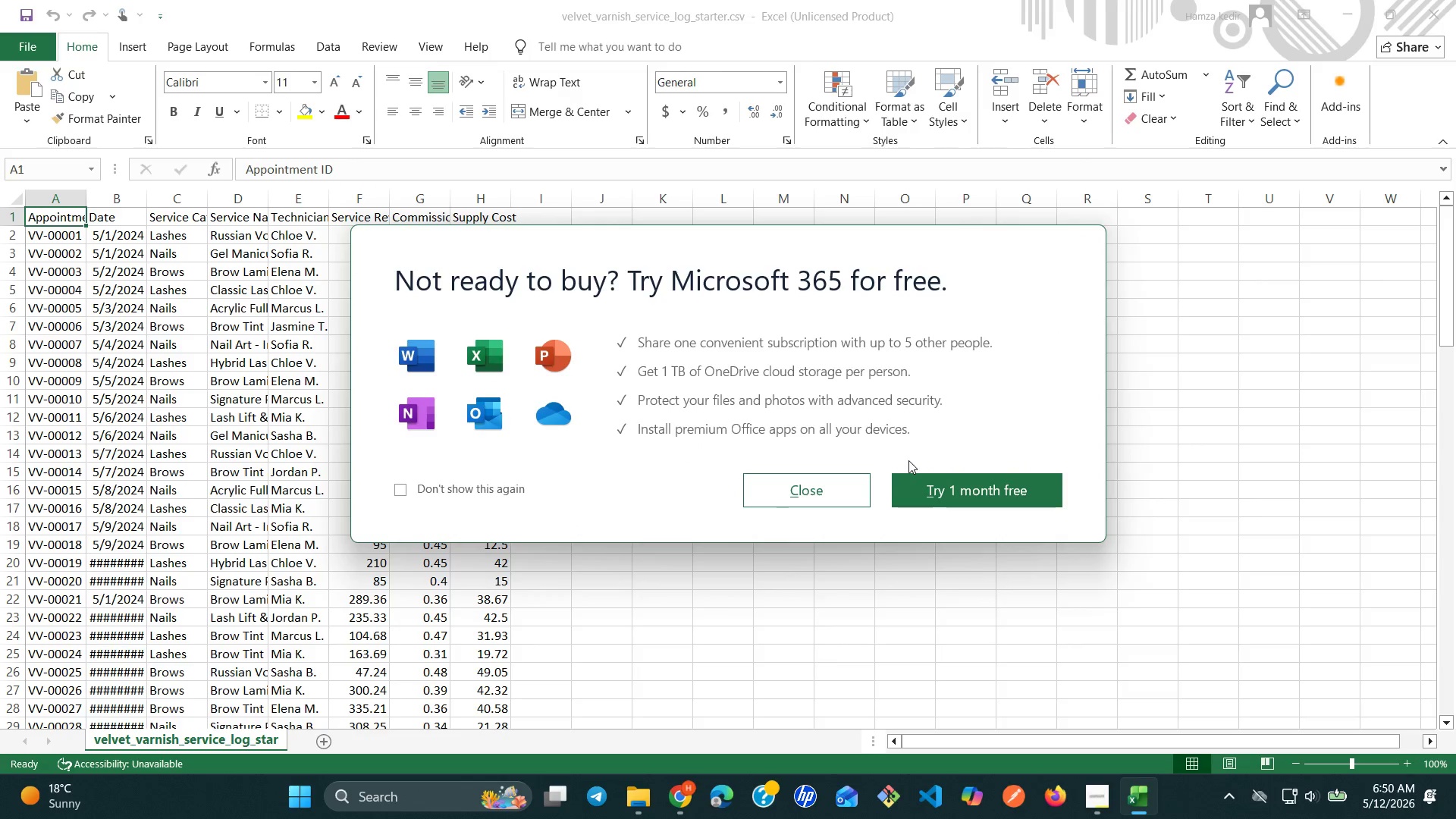 
left_click([839, 495])
 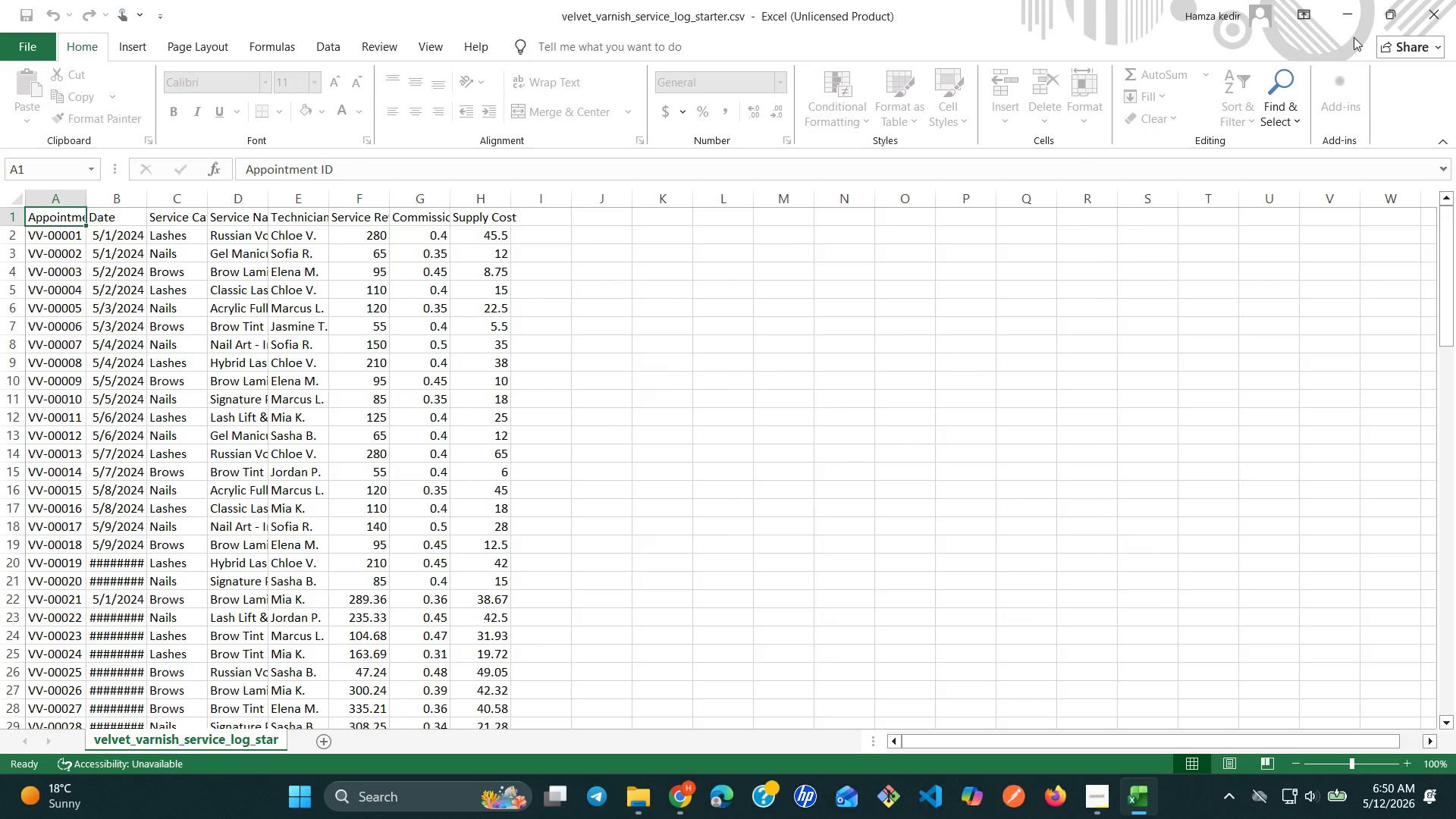 
left_click([1331, 21])
 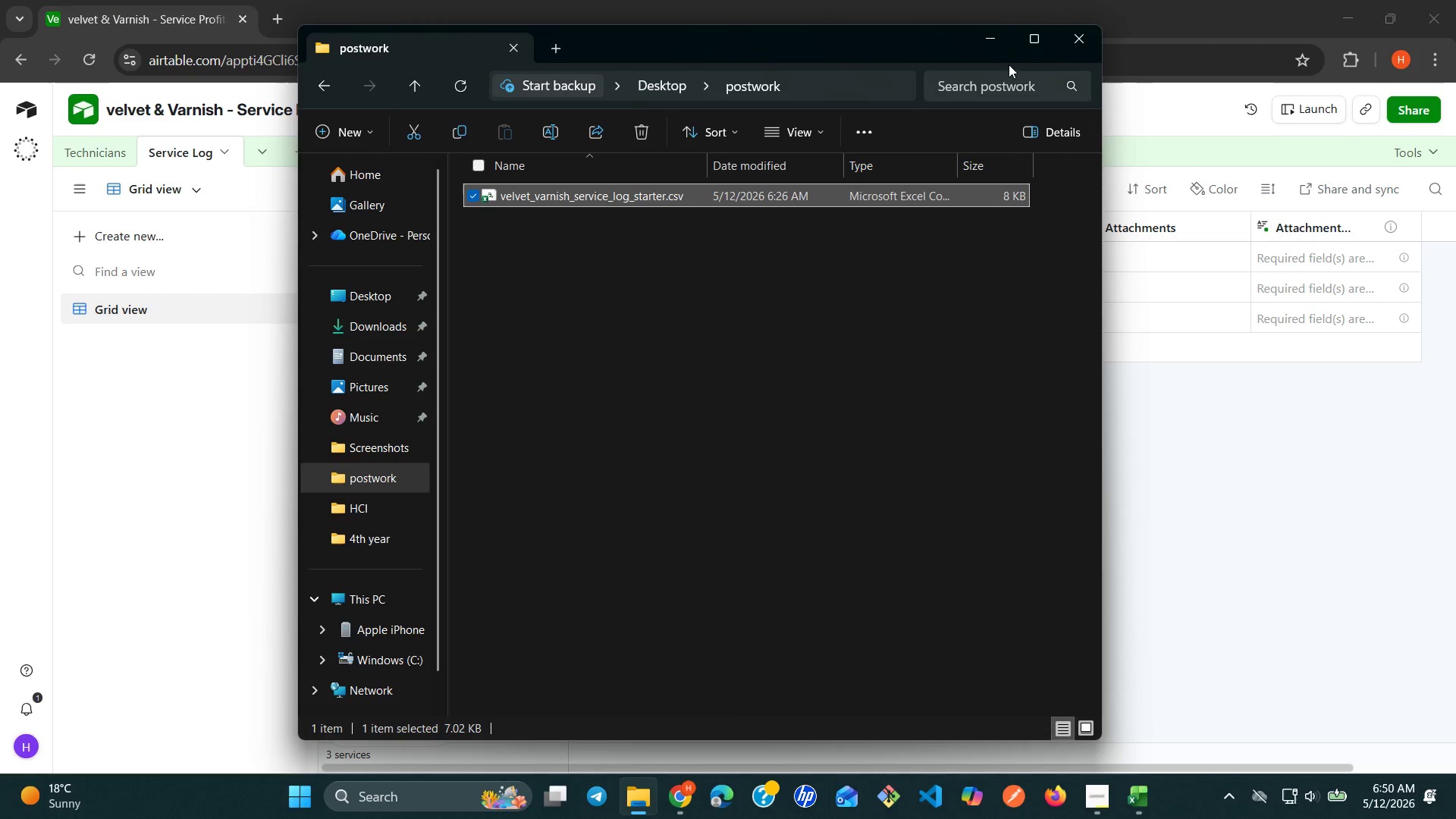 
left_click([990, 42])
 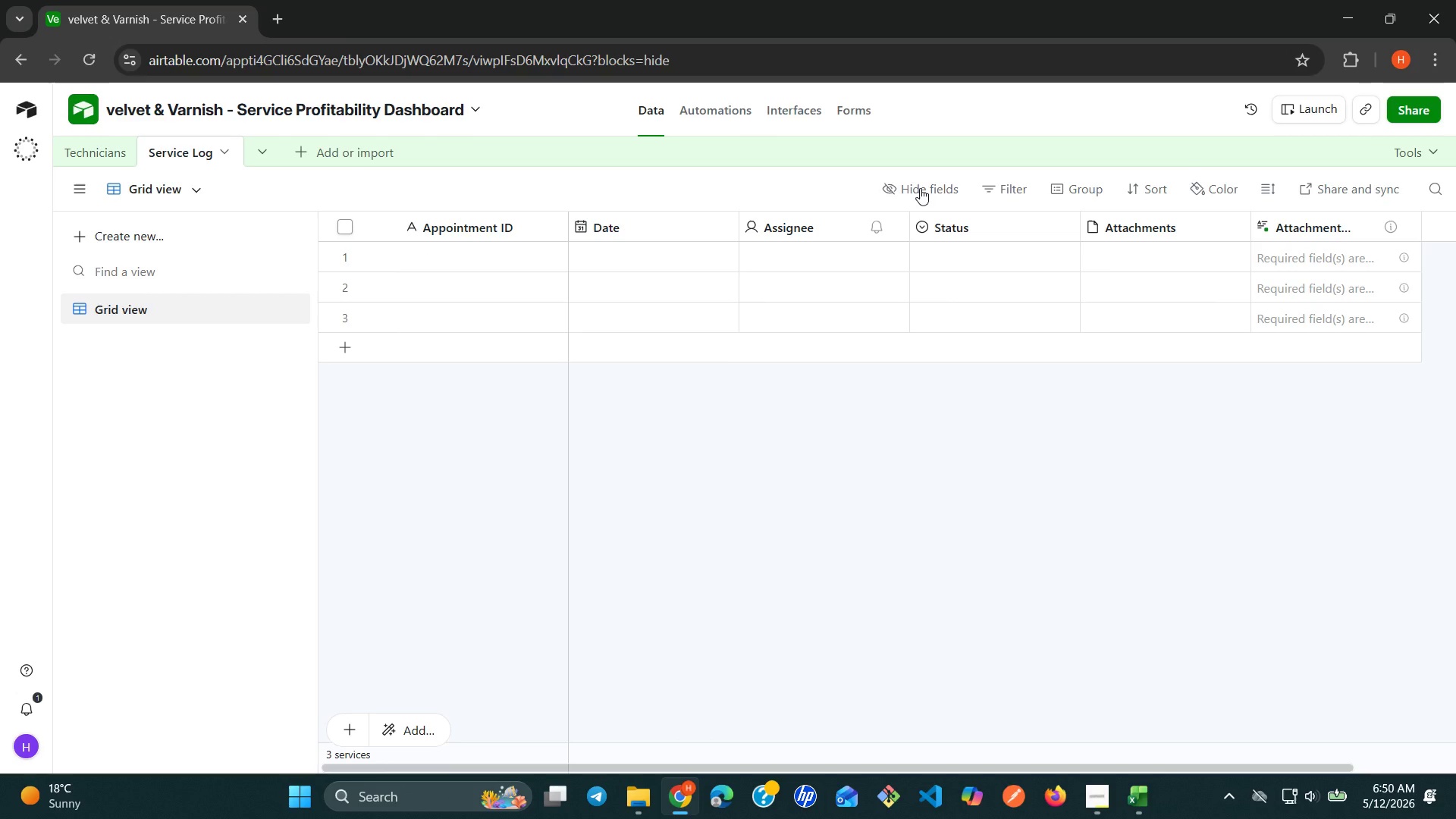 
mouse_move([892, 216])
 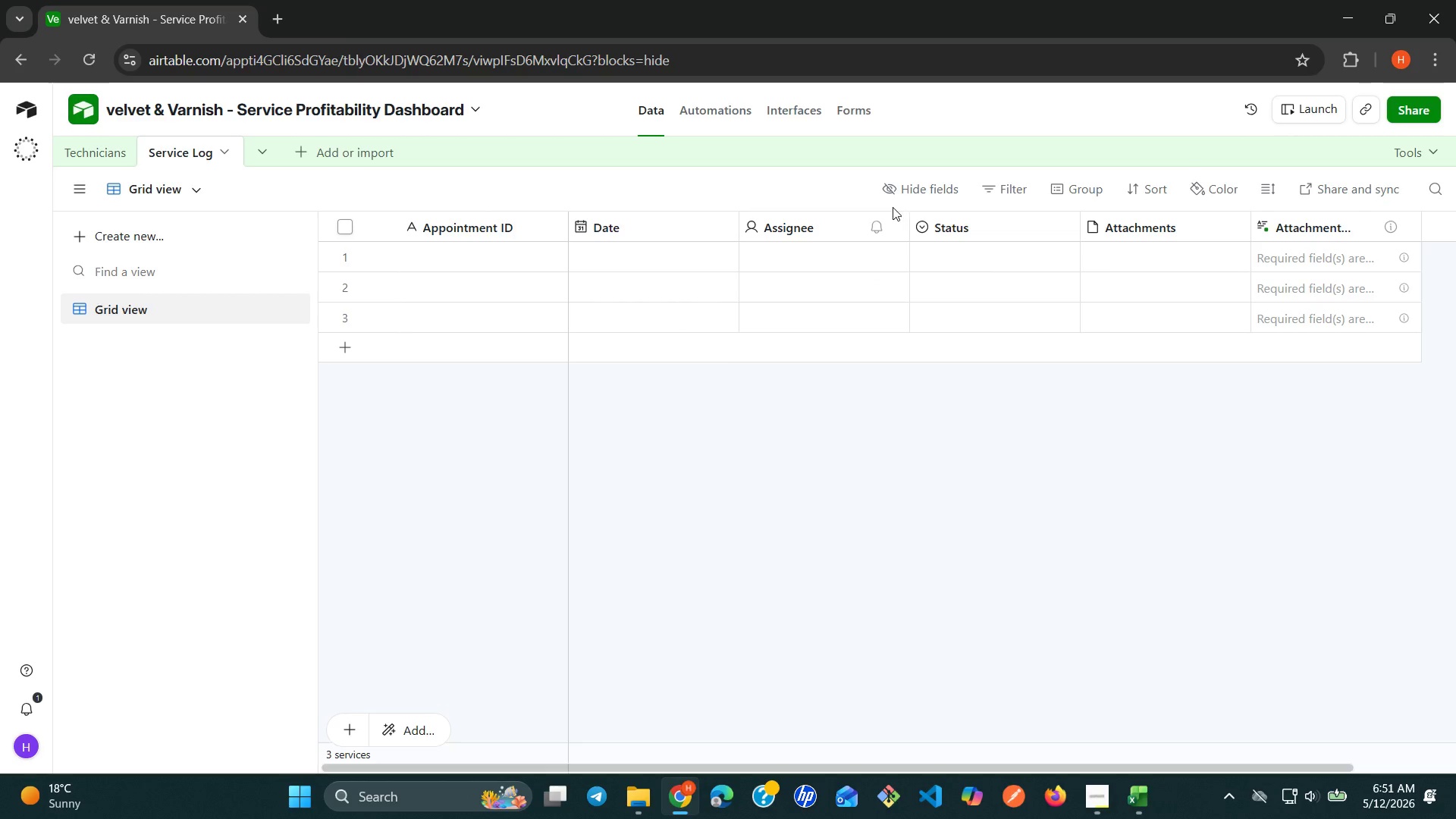 
mouse_move([886, 232])
 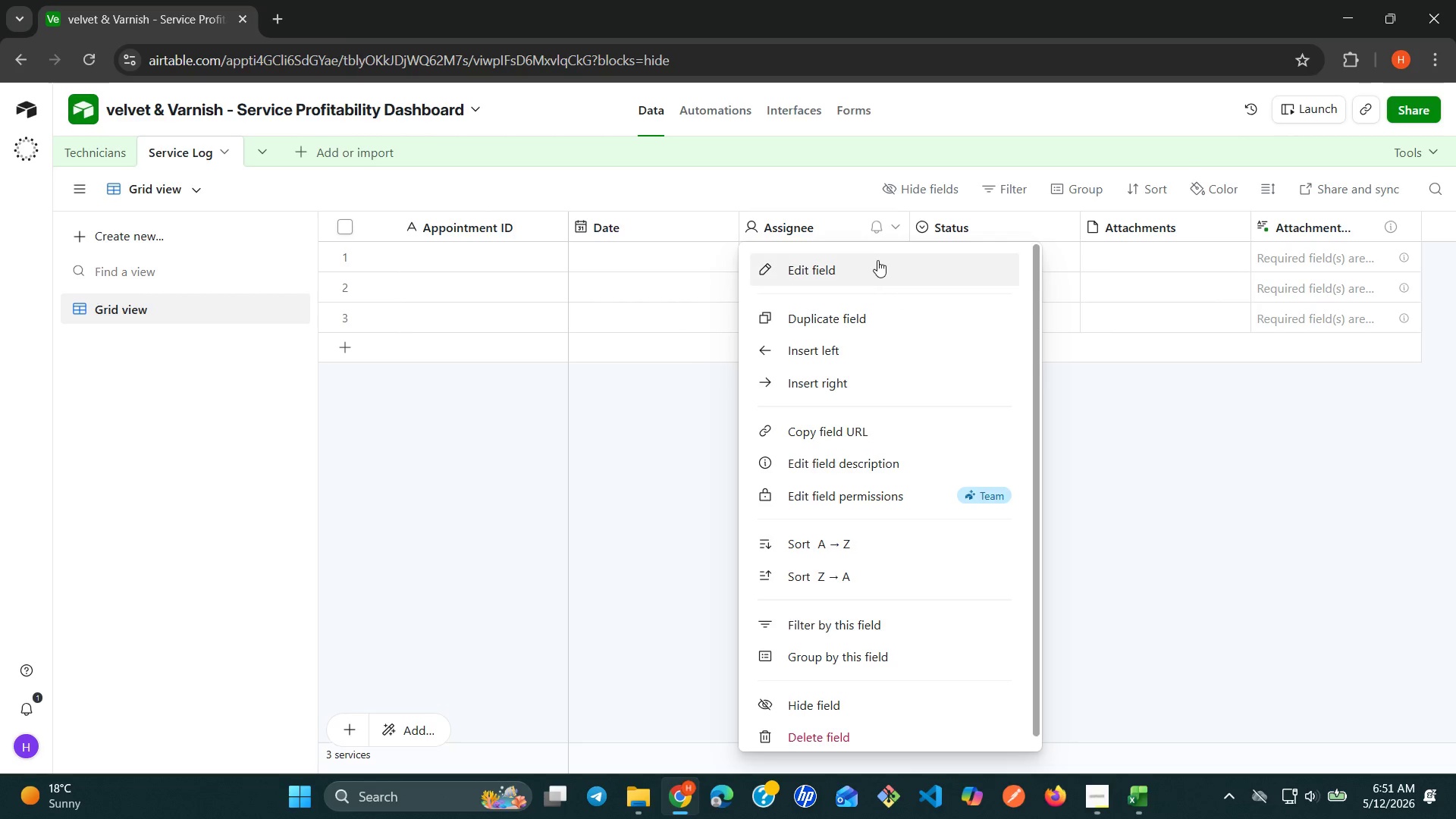 
left_click([877, 262])
 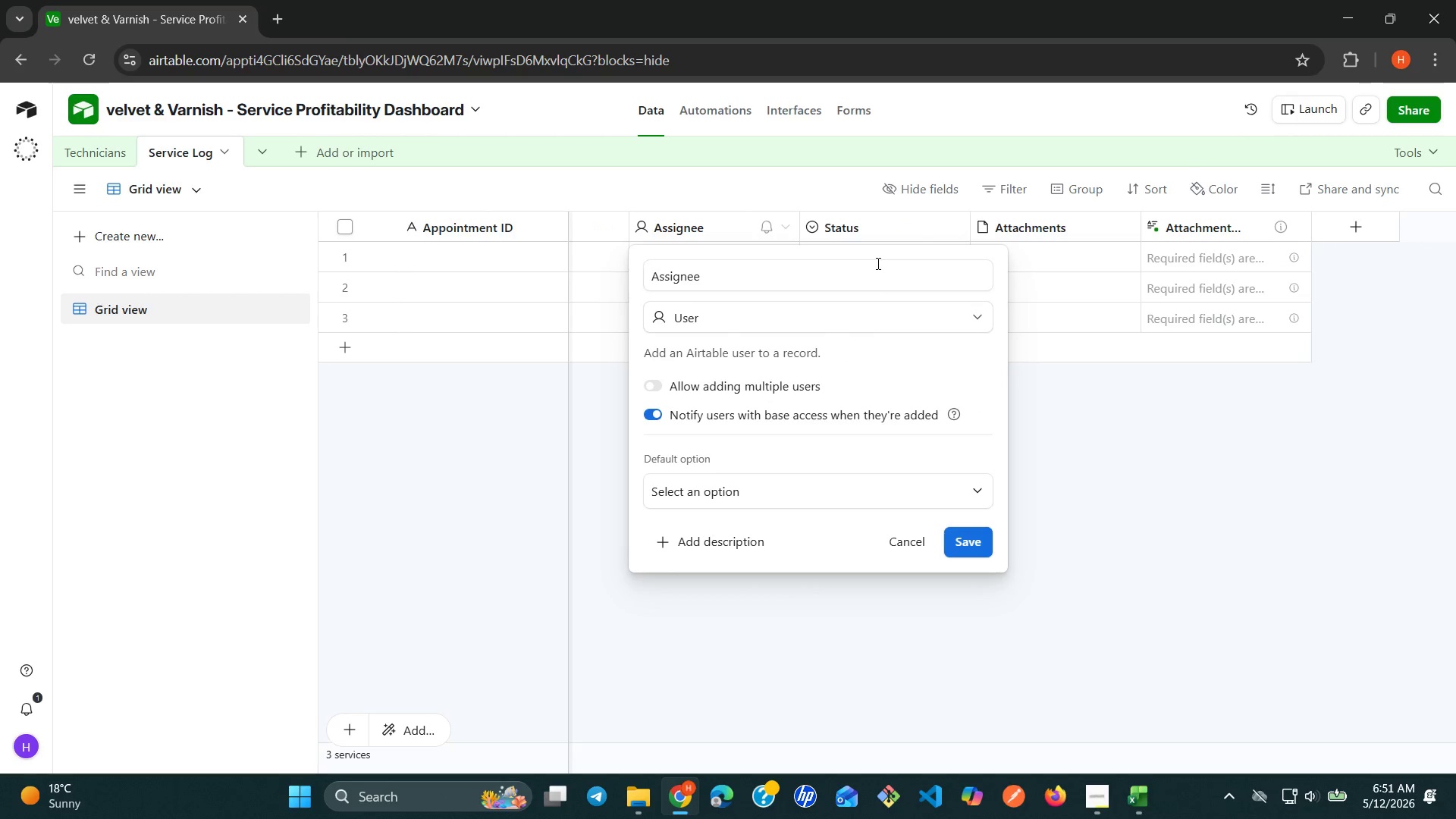 
double_click([877, 263])
 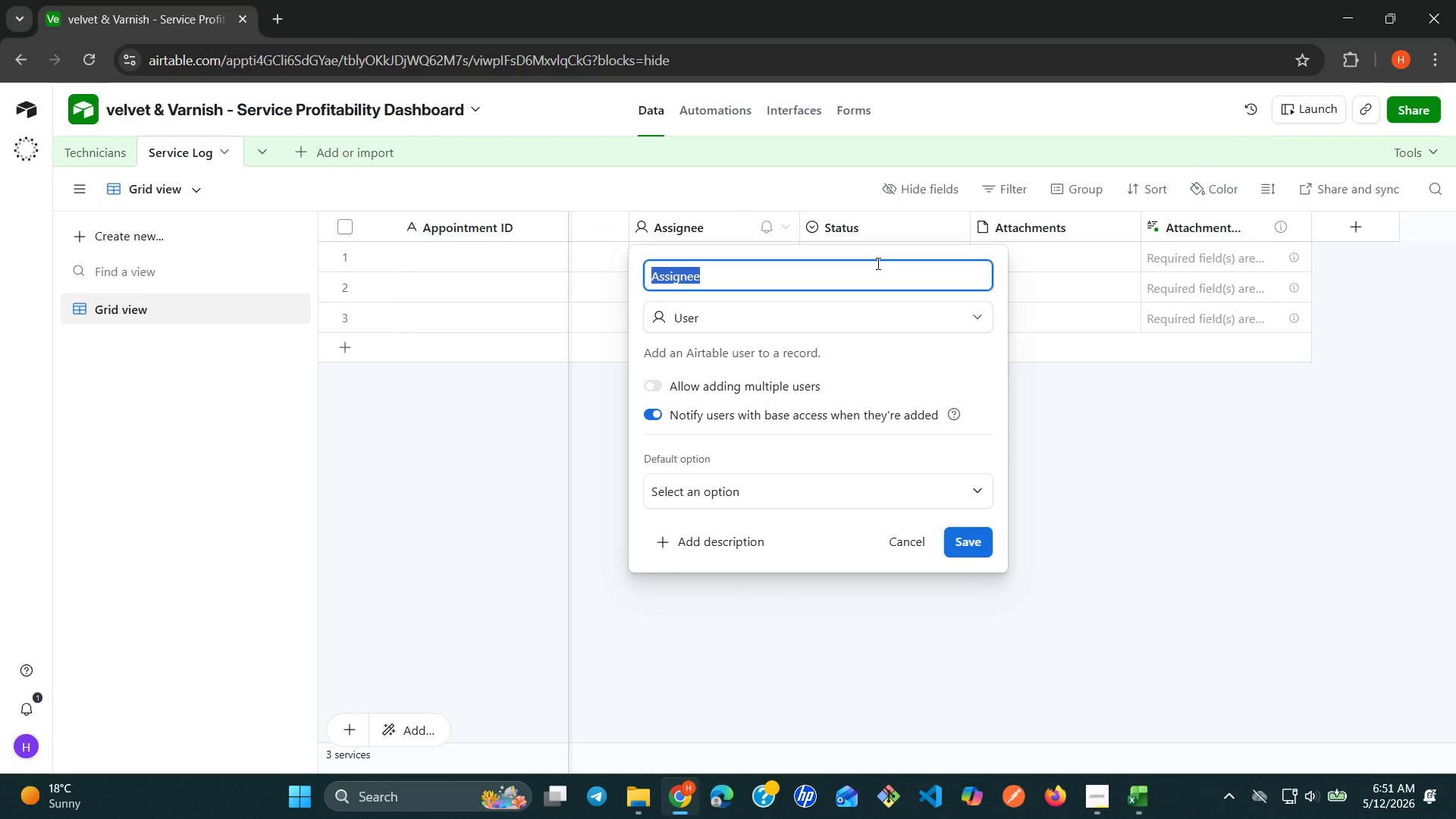 
type(Service Category )
 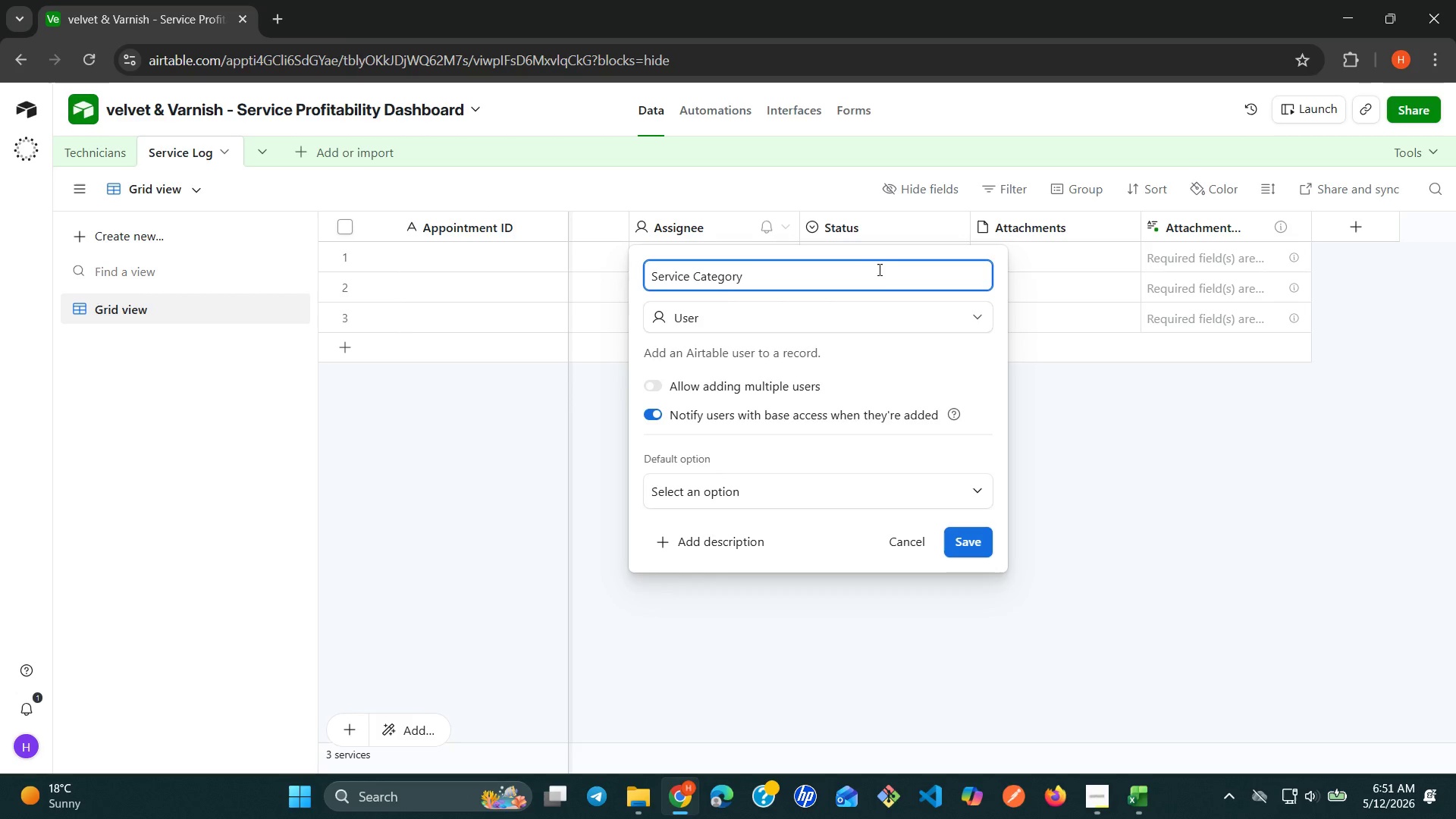 
left_click([891, 335])
 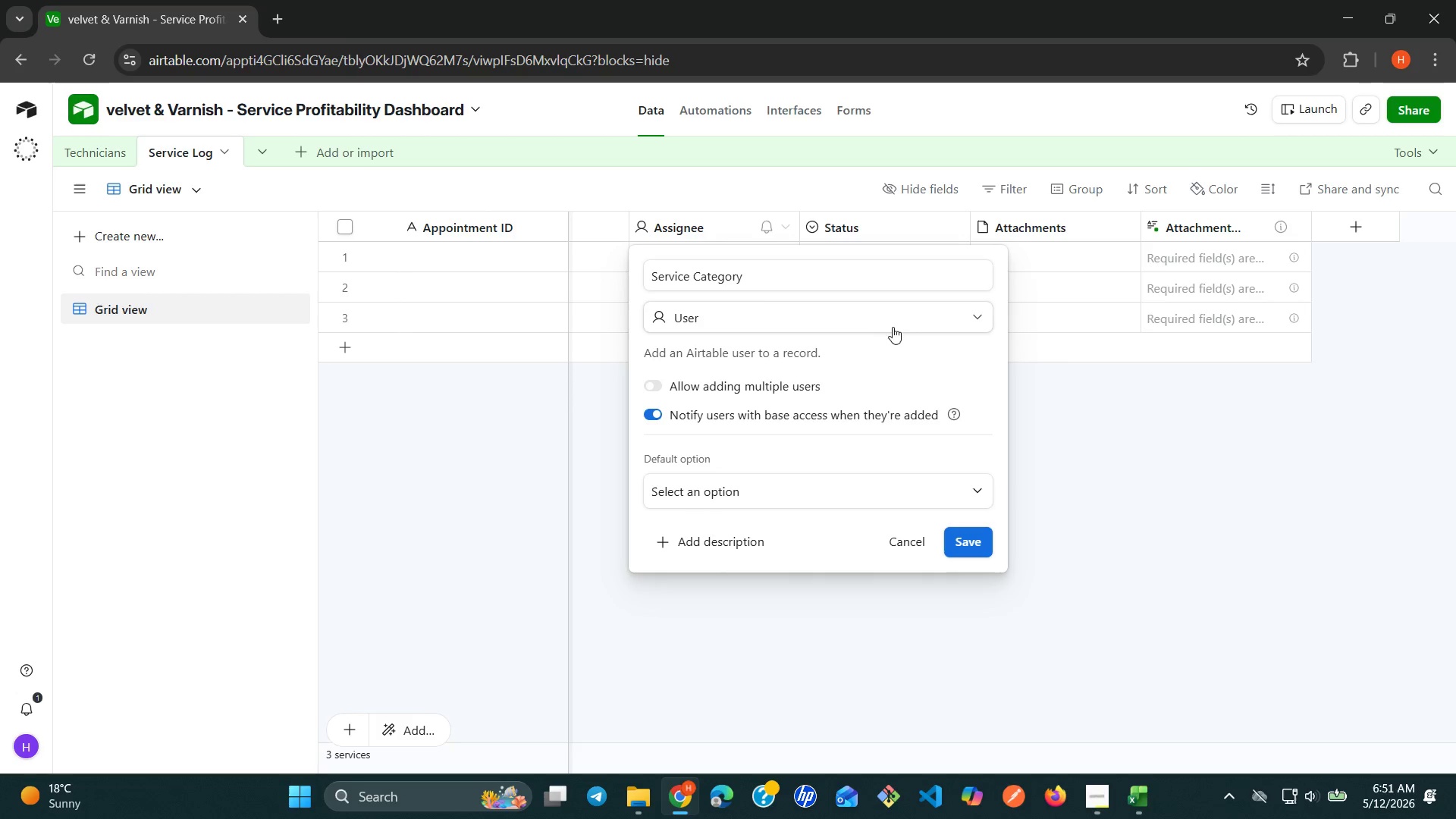 
left_click([895, 323])
 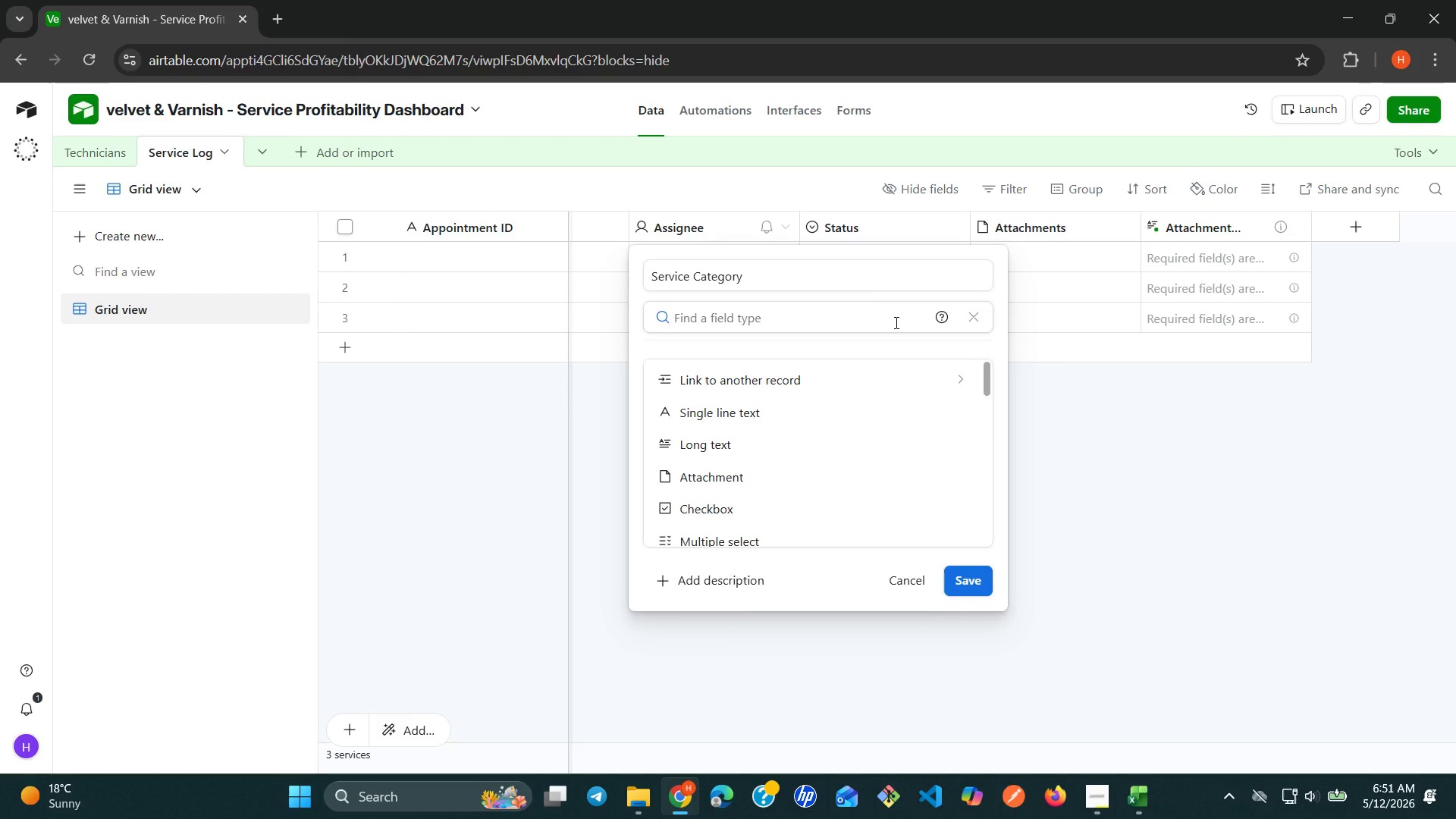 
key(S)
 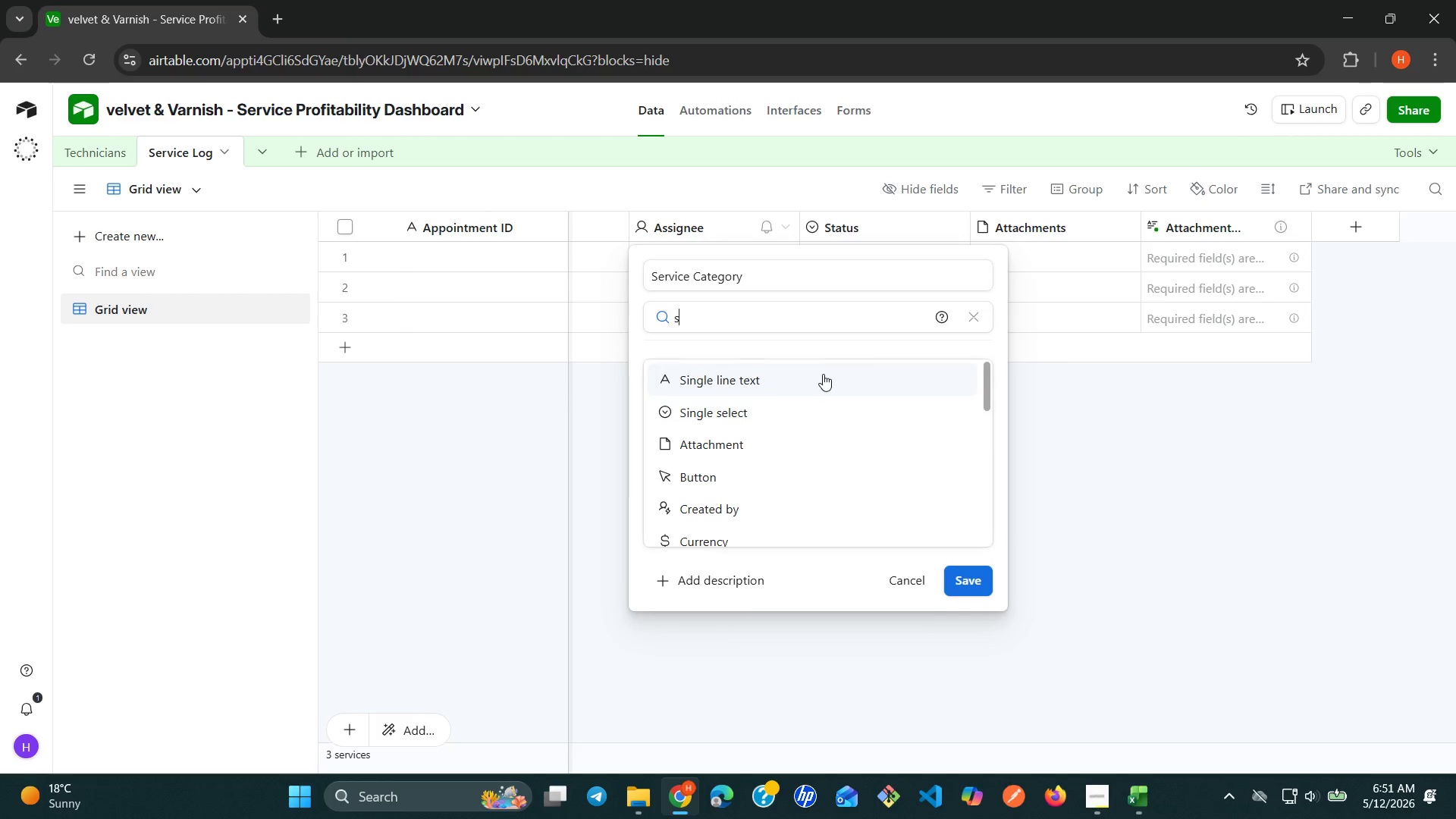 
left_click([823, 374])
 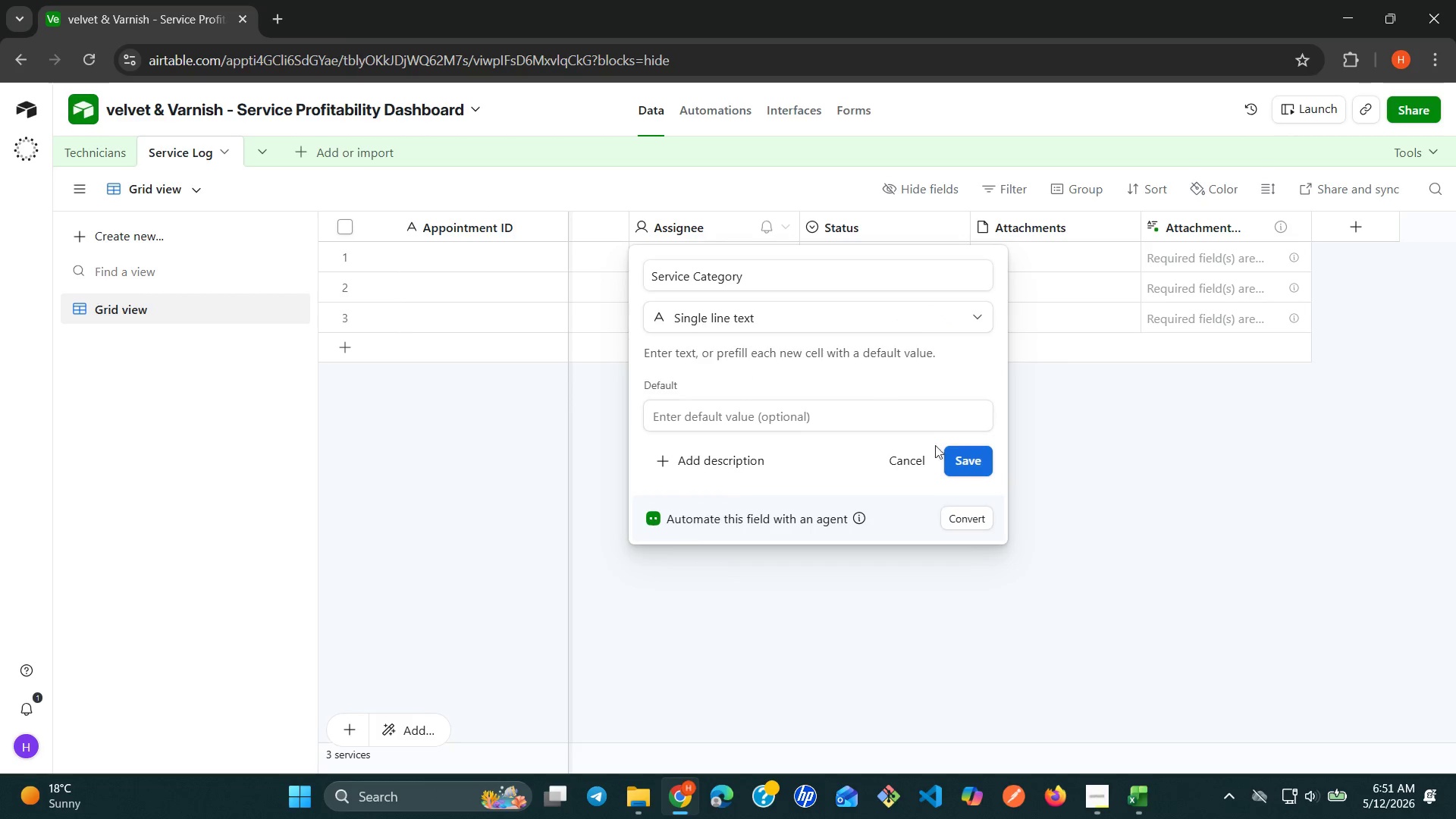 
left_click([956, 455])
 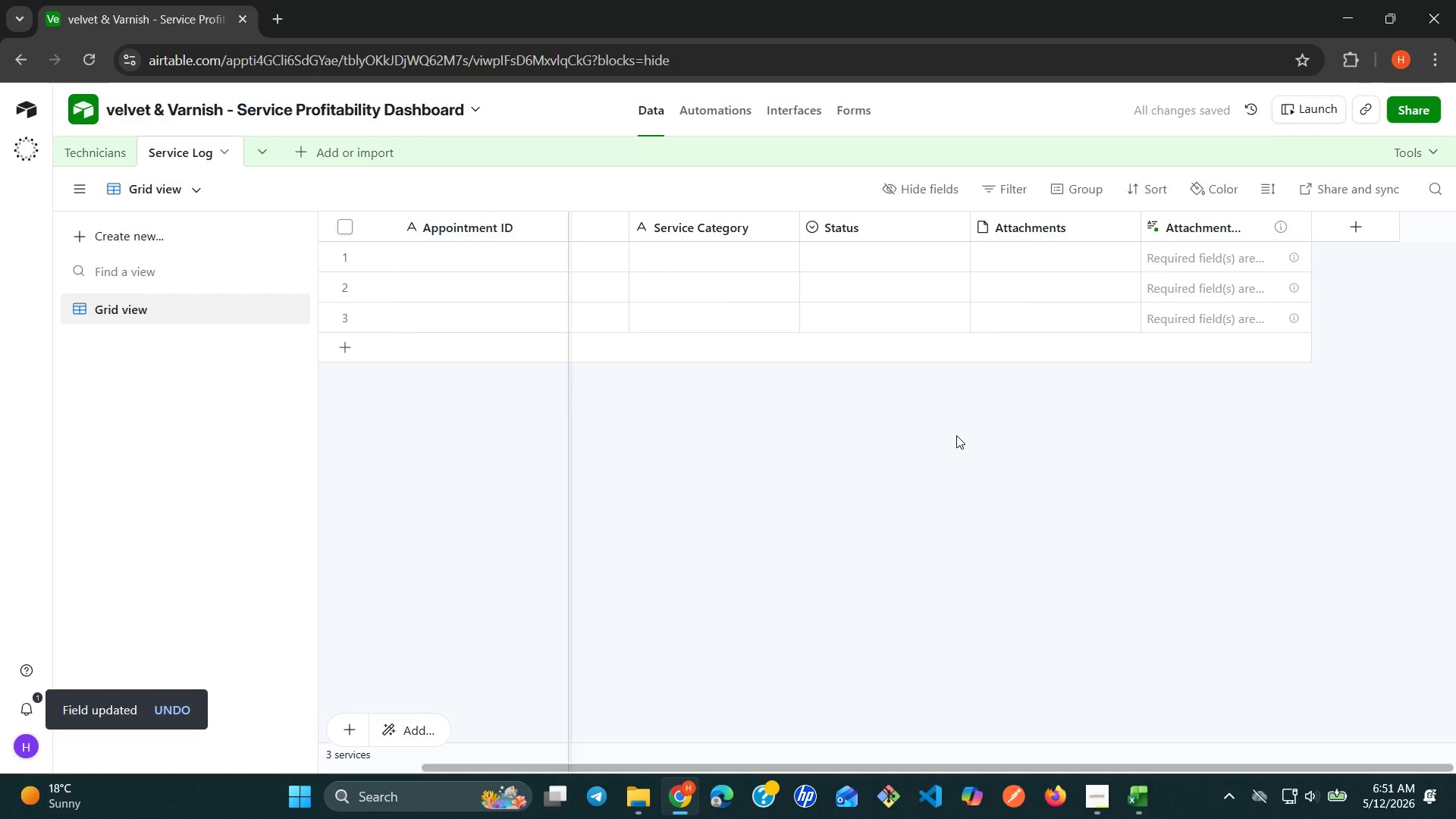 
wait(11.41)
 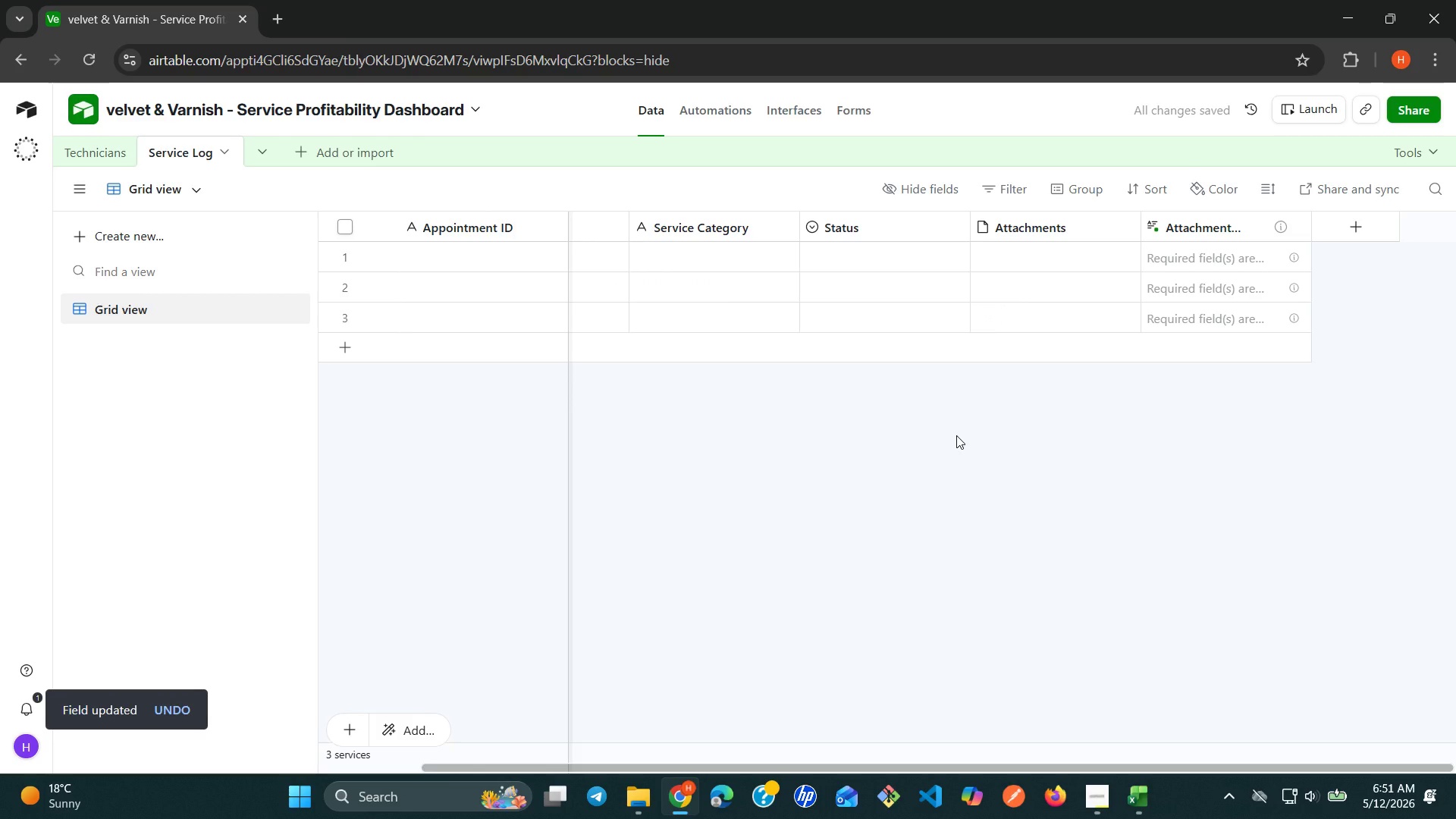 
left_click([964, 237])
 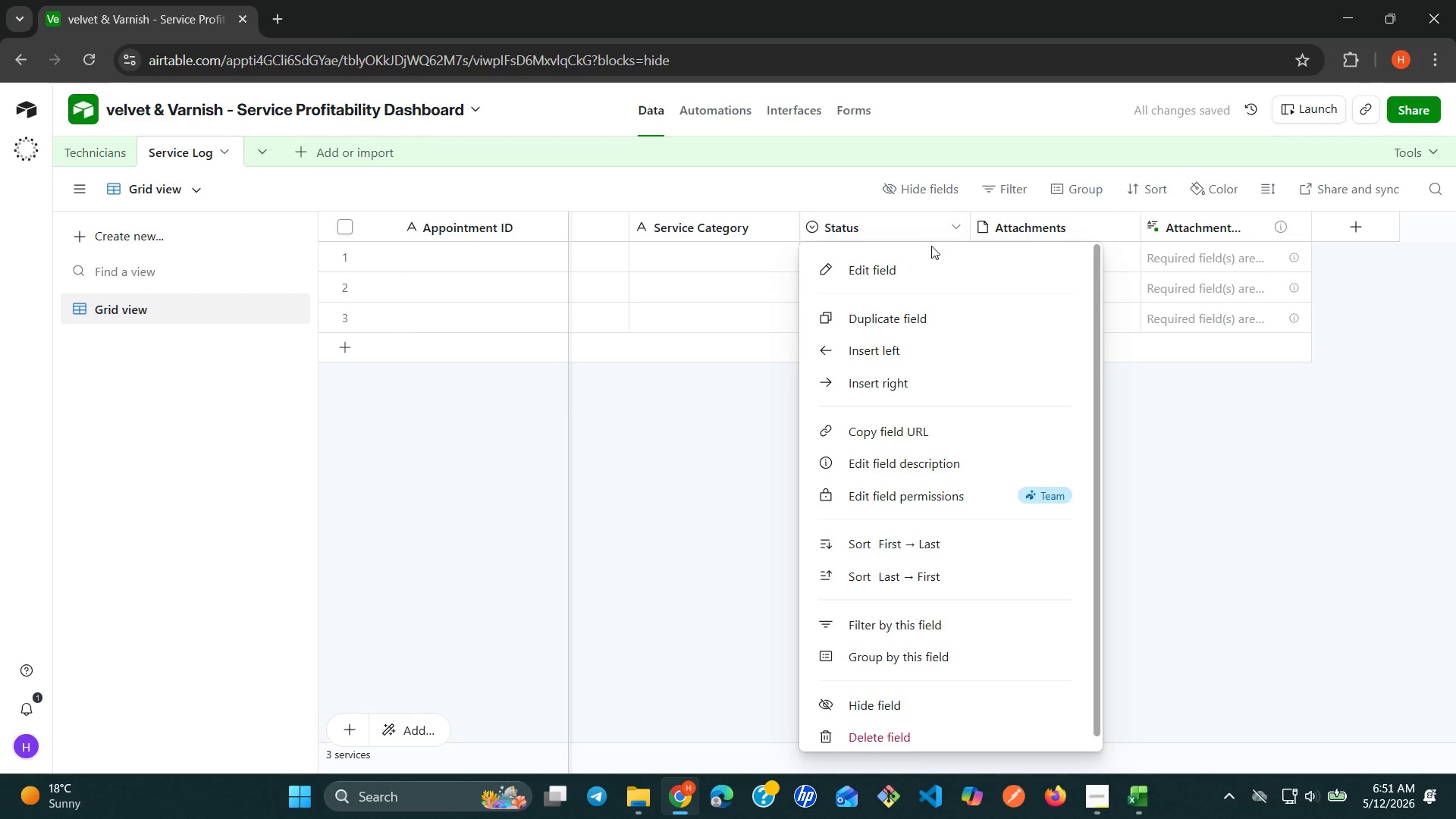 
left_click([922, 259])
 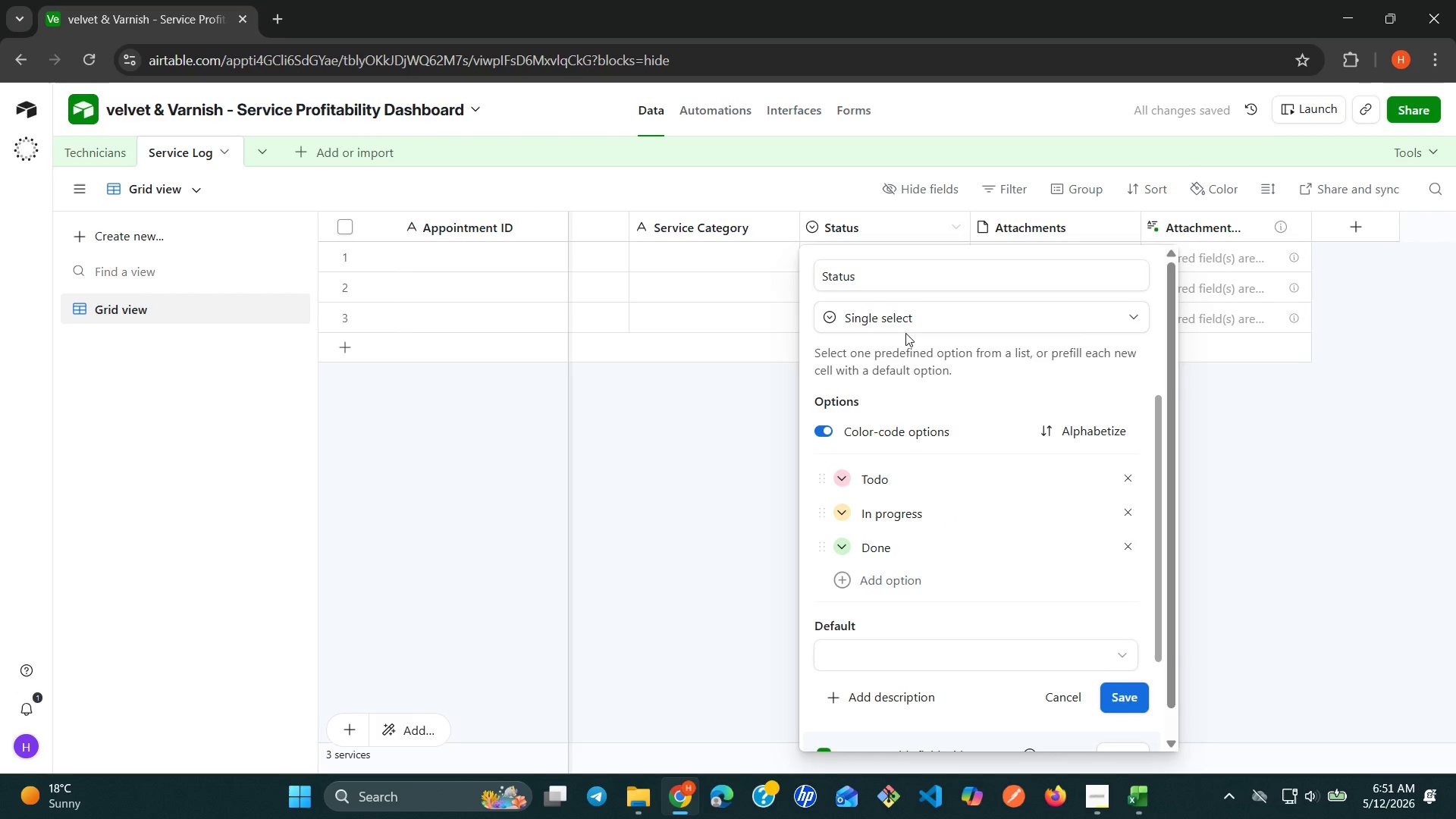 
left_click([902, 291])
 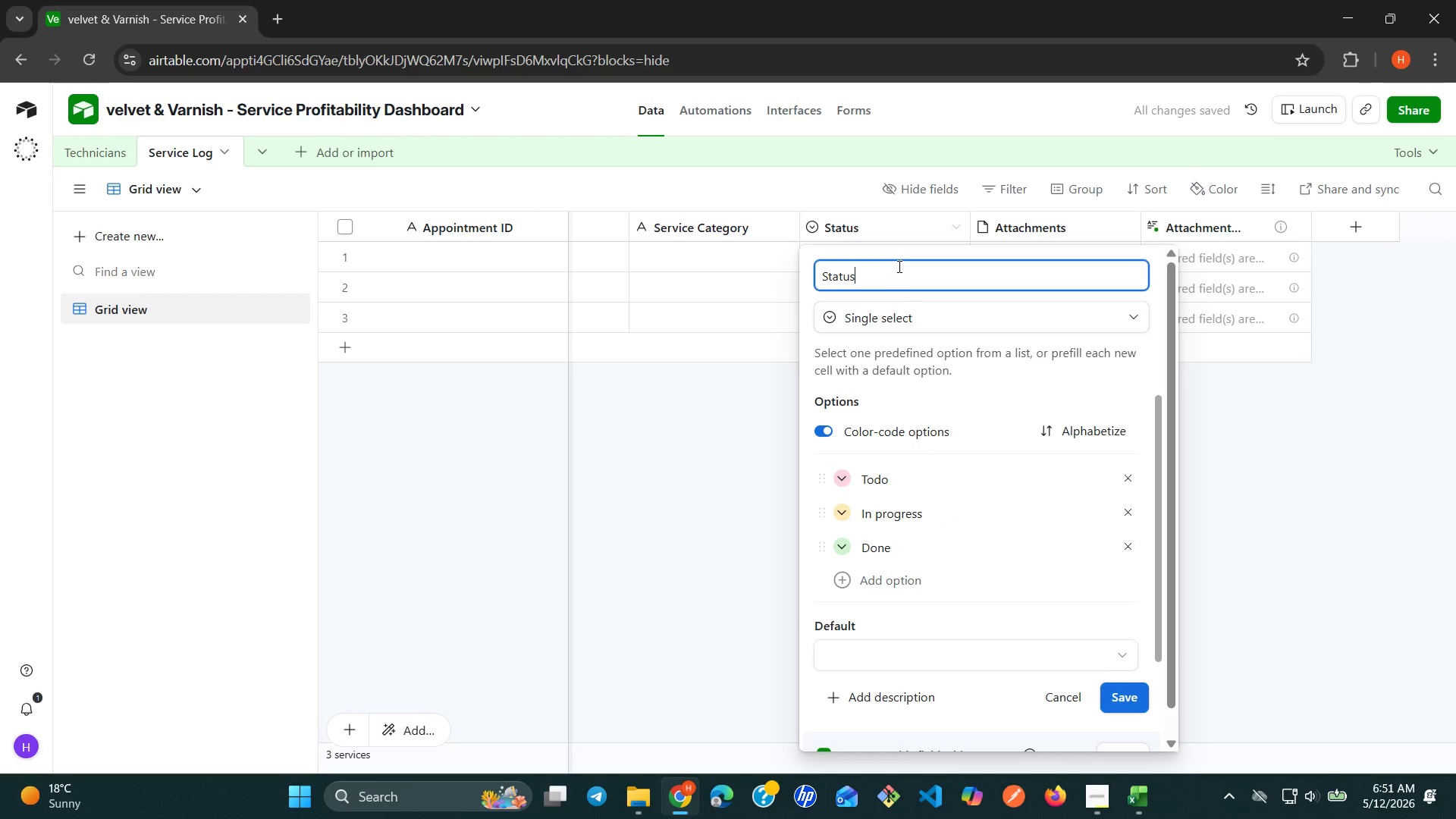 
double_click([898, 266])
 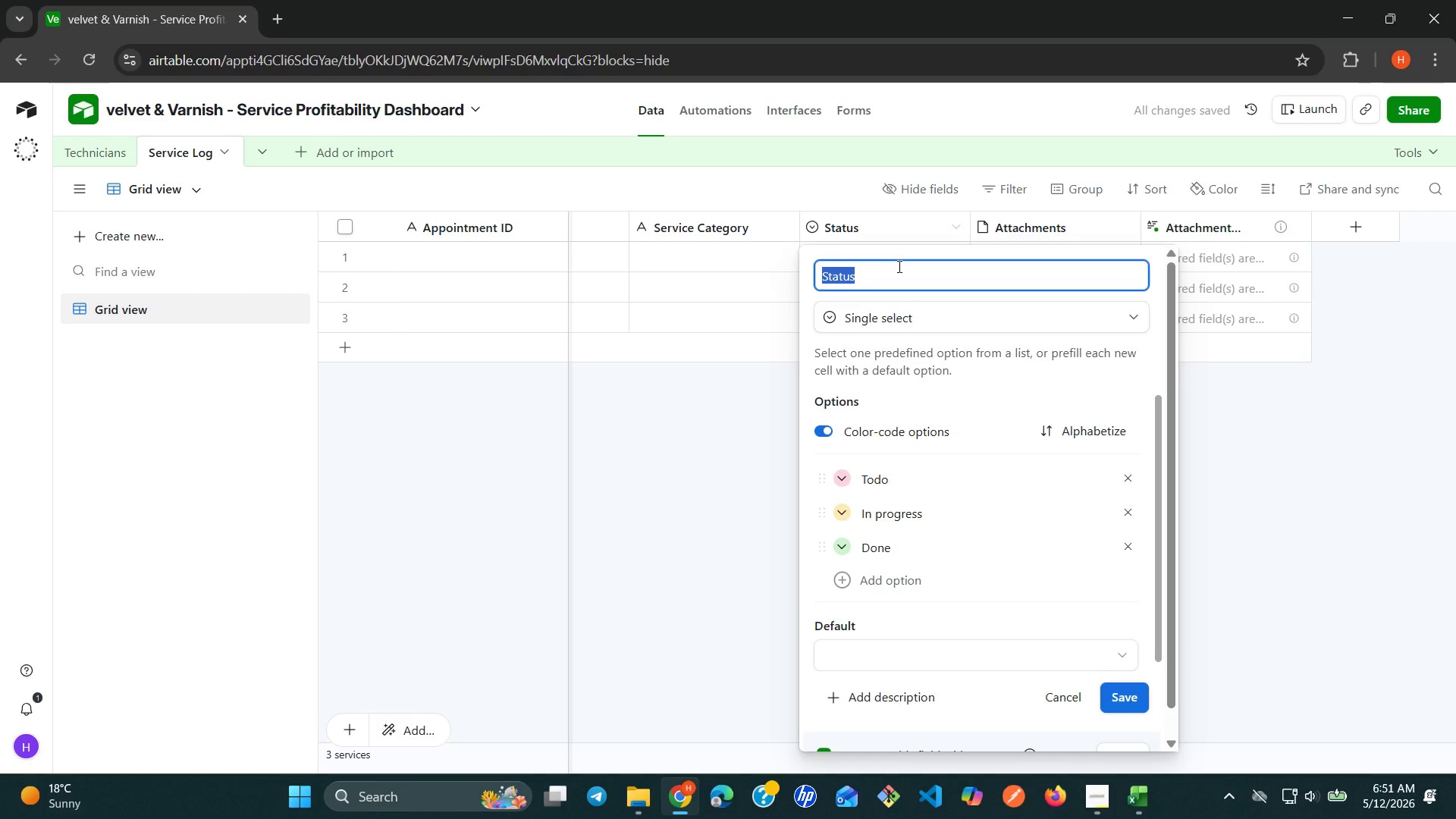 
type(Service Name)
 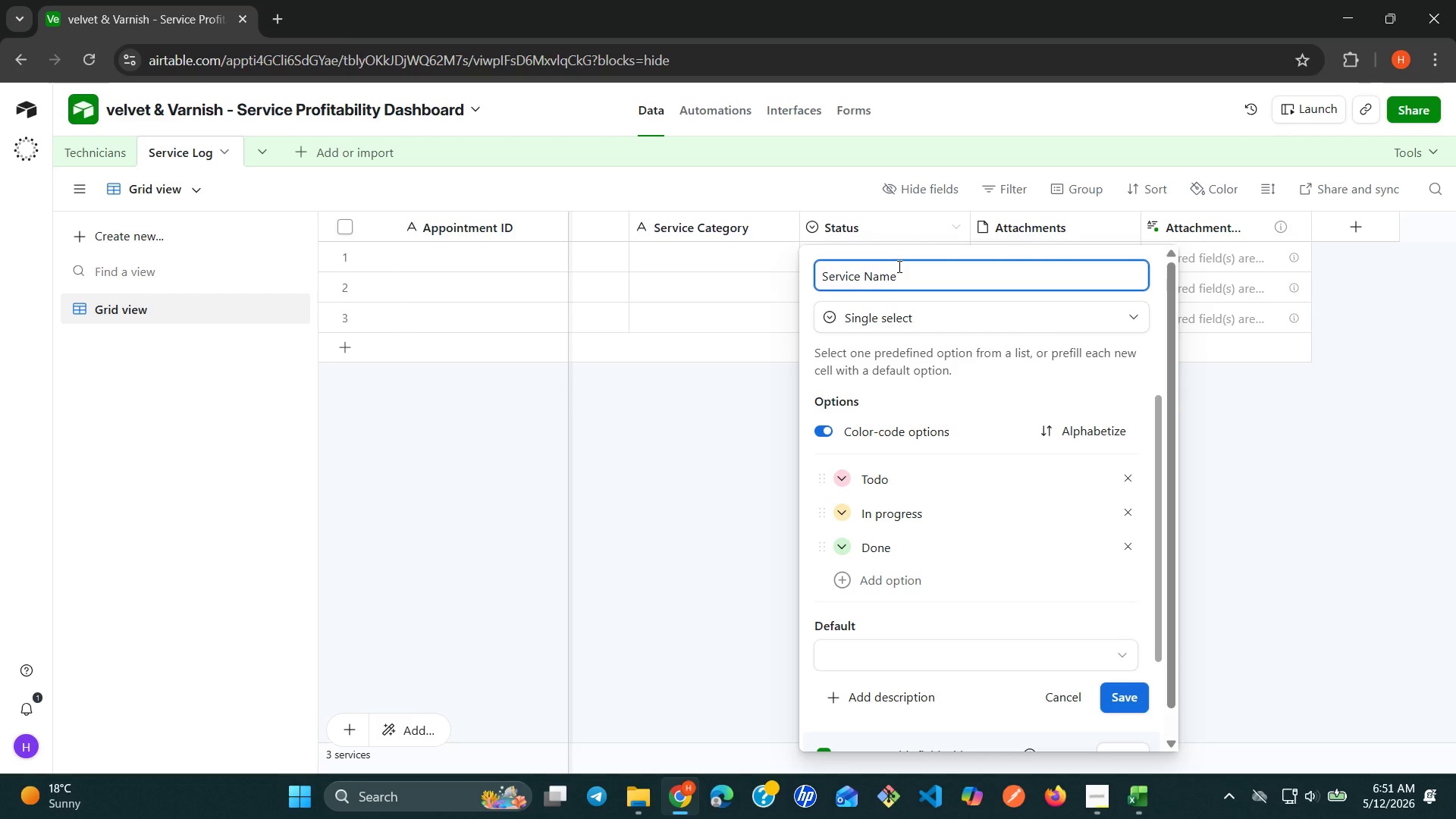 
left_click([906, 309])
 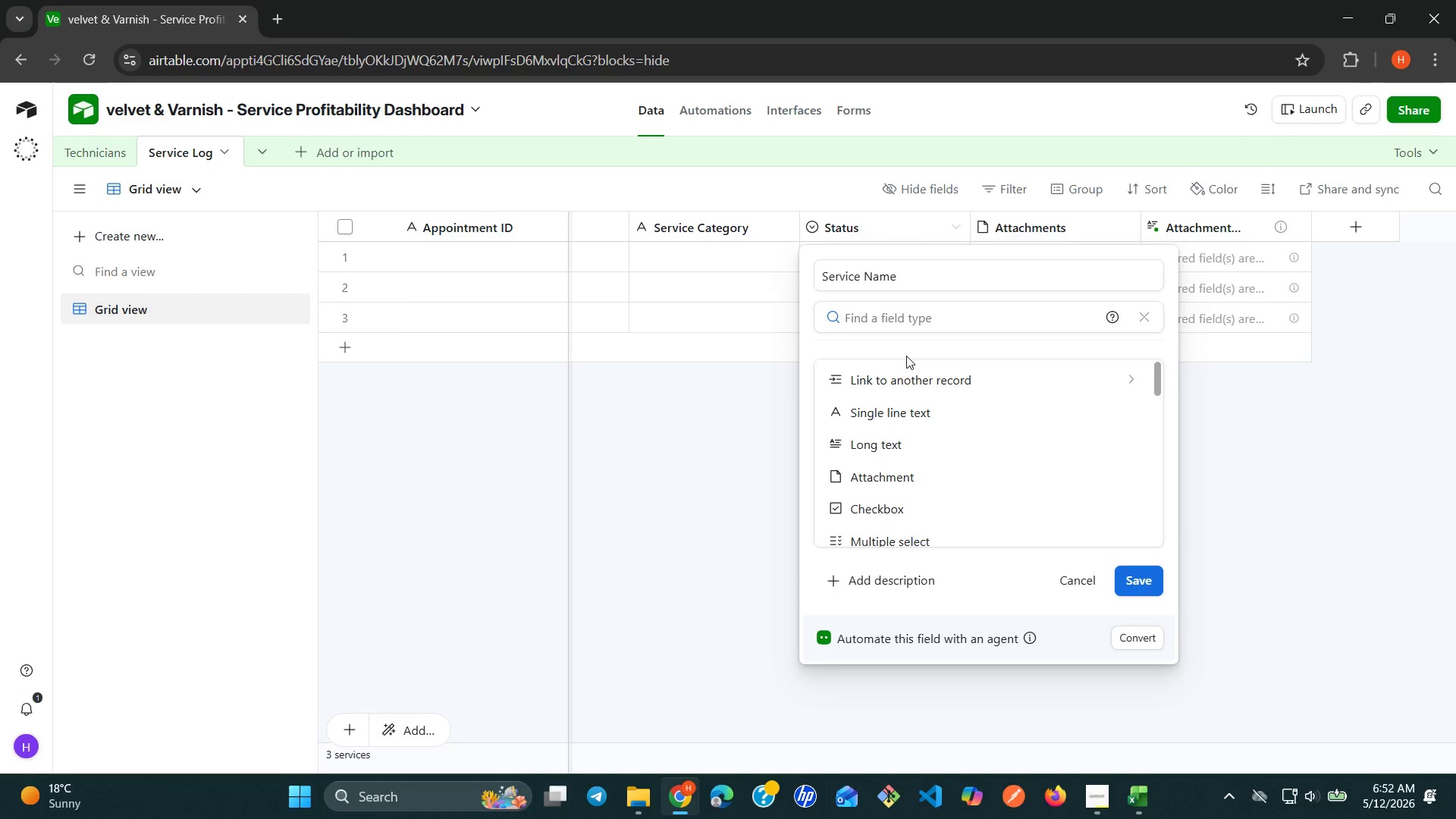 
left_click([906, 406])
 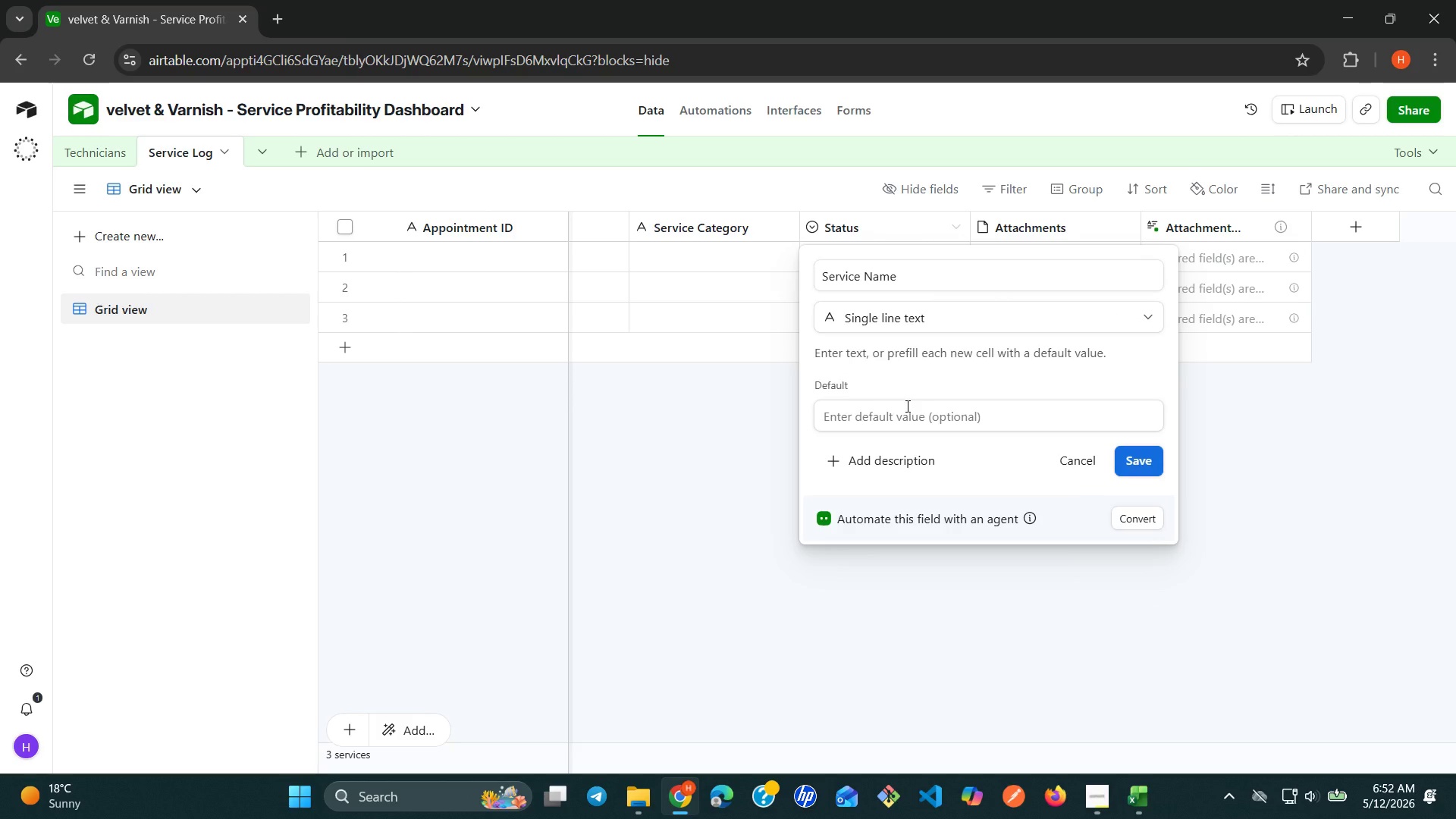 
wait(8.51)
 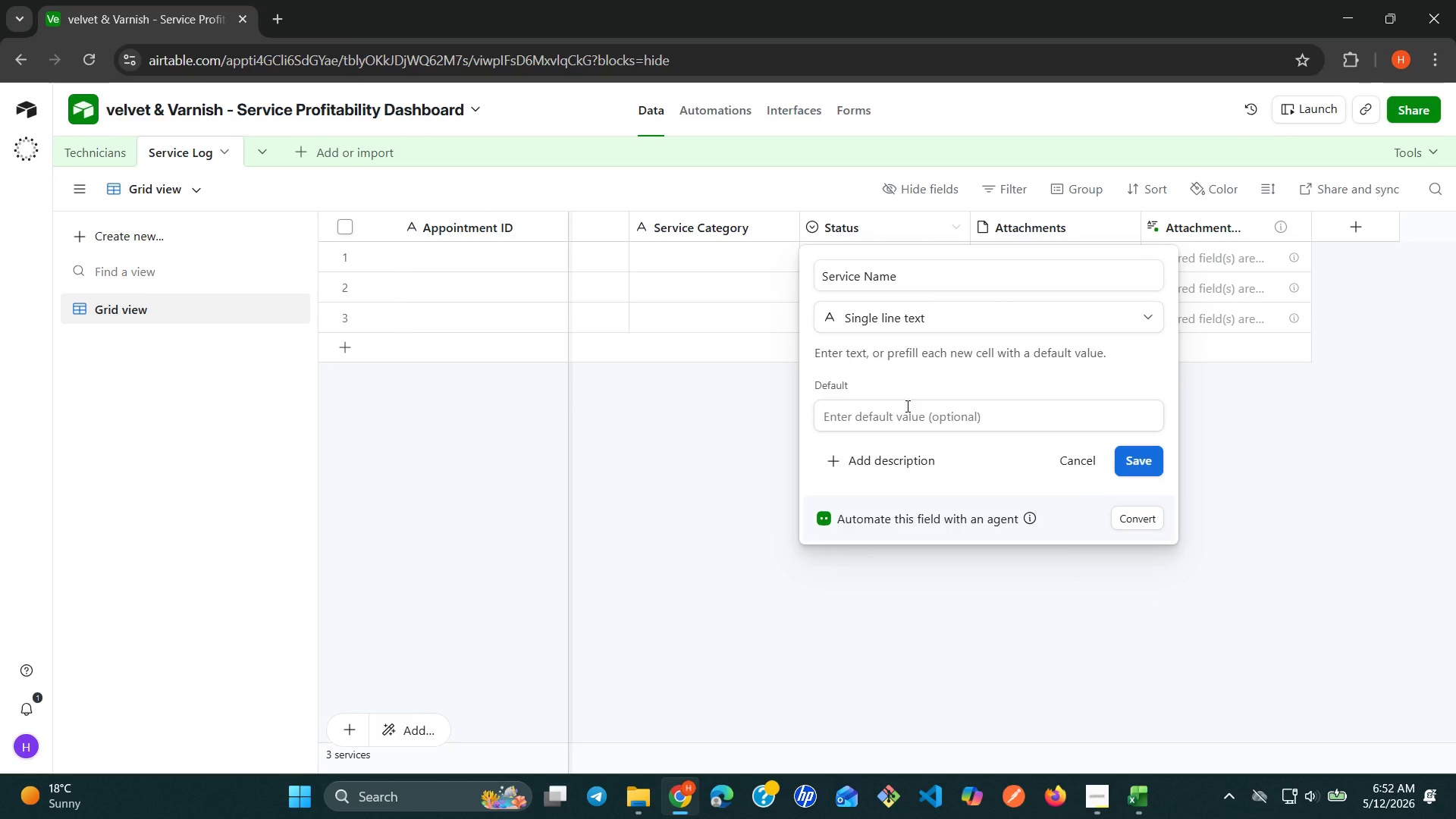 
left_click([1144, 469])
 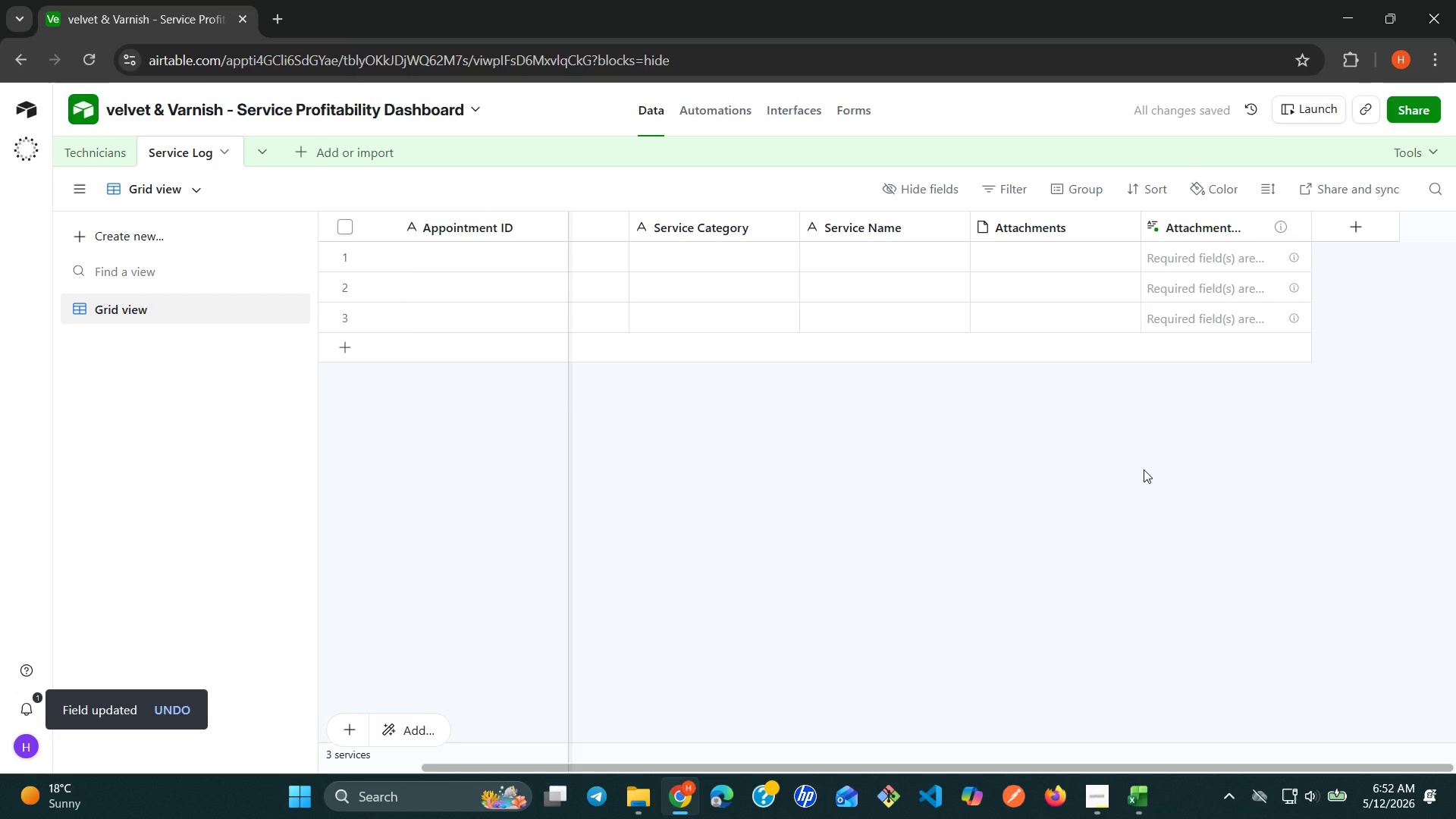 
wait(6.52)
 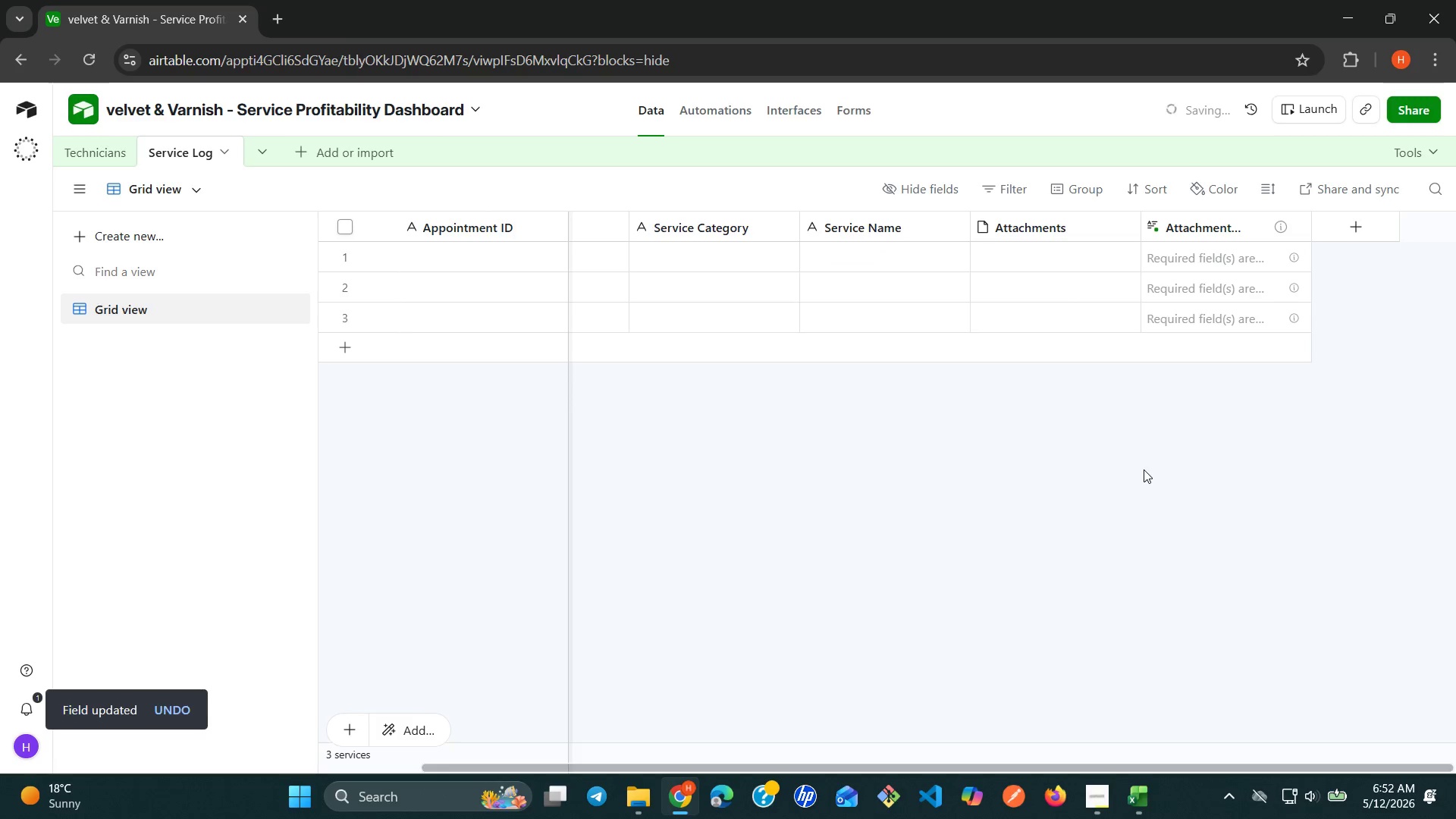 
mouse_move([1110, 248])
 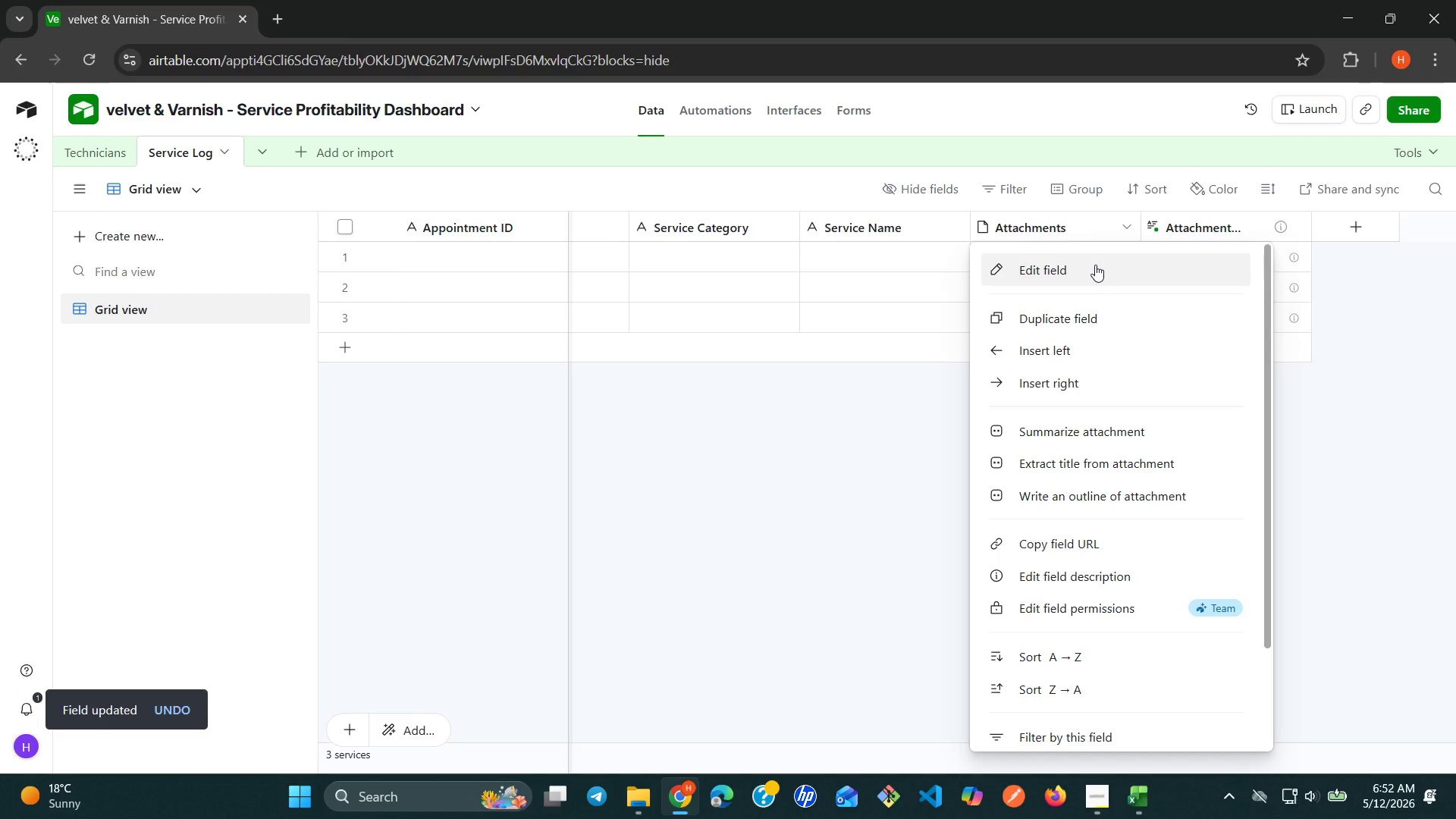 
left_click([1095, 265])
 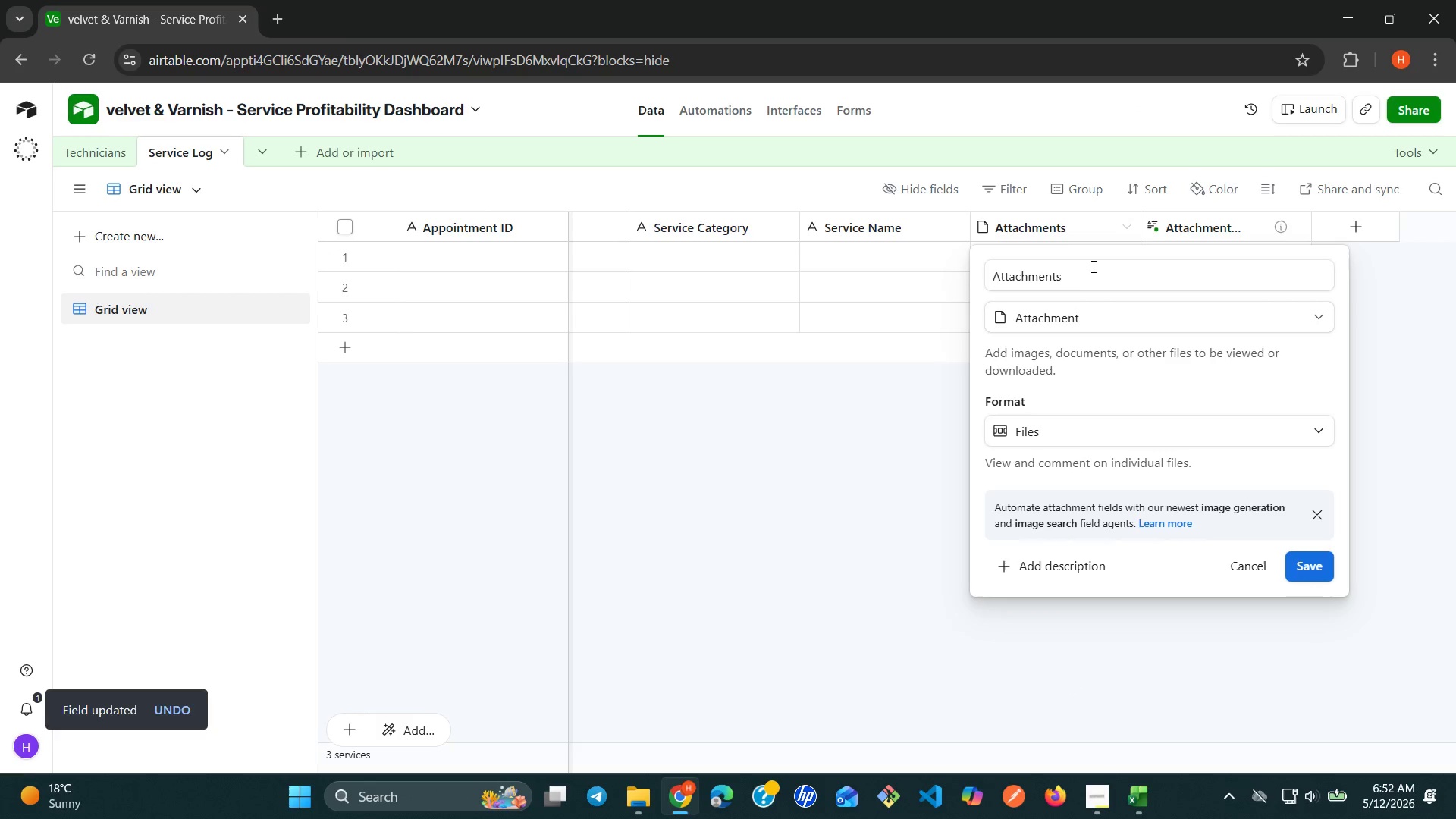 
double_click([1092, 266])
 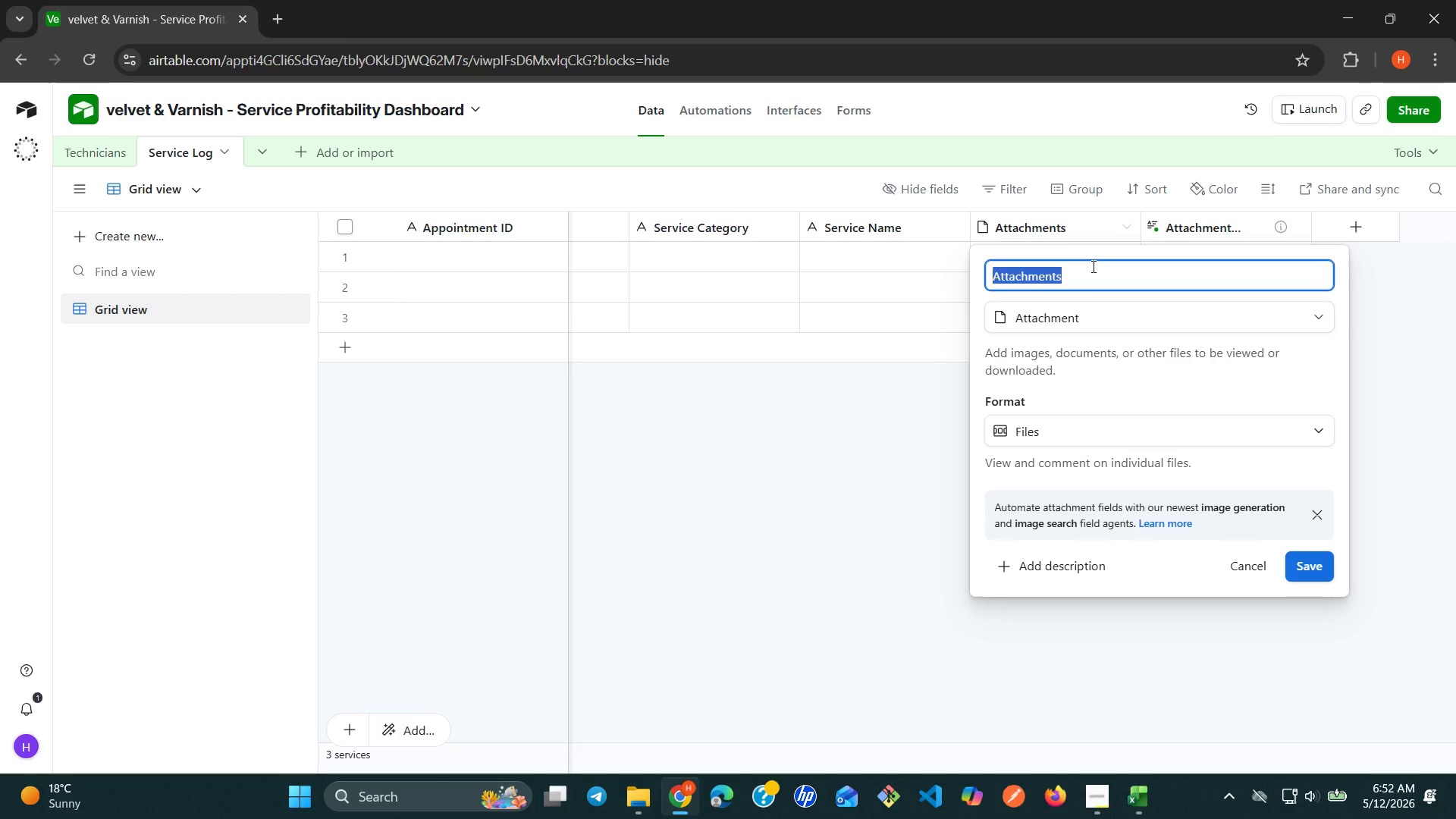 
type(Technician Name)
 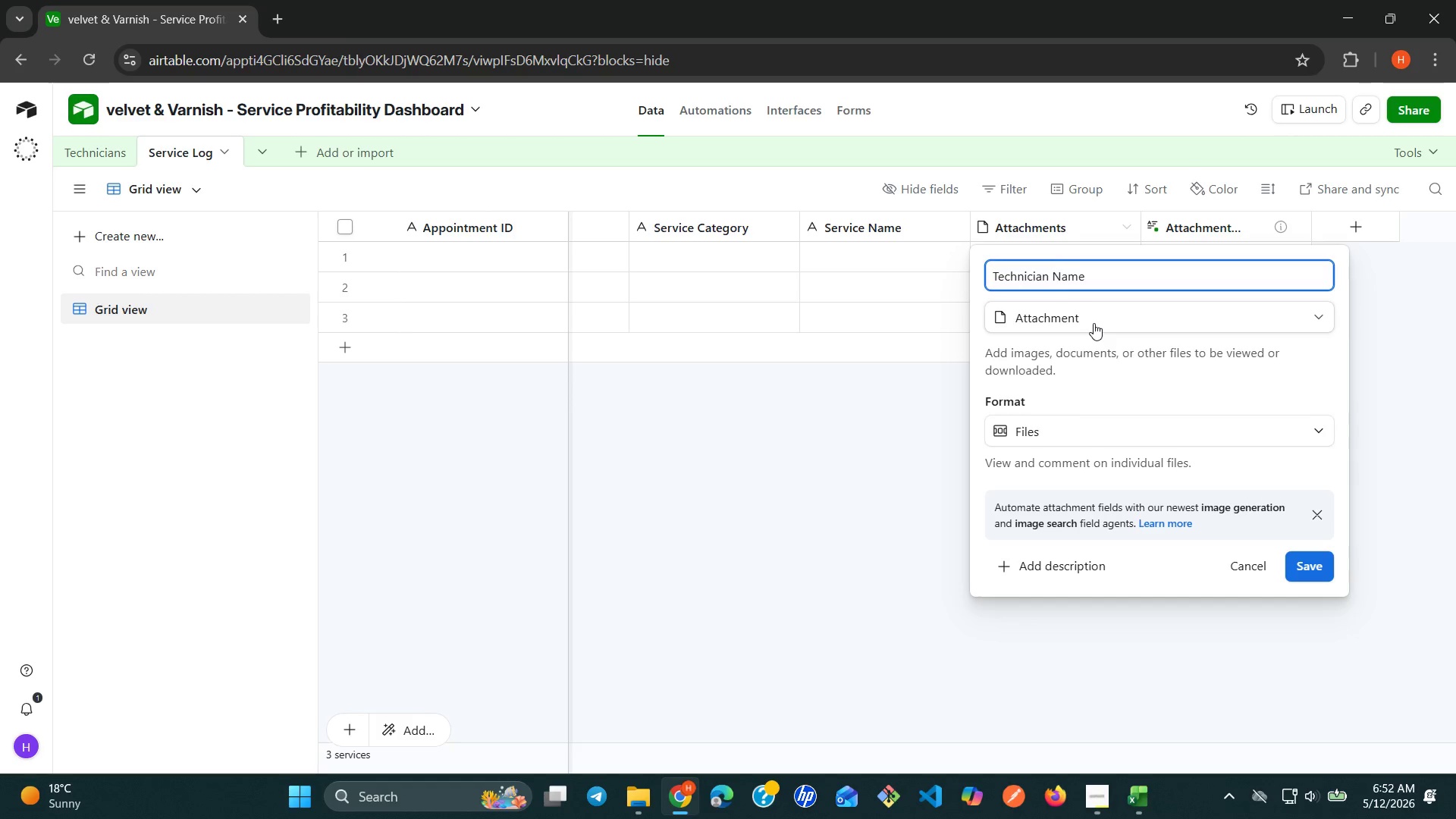 
left_click([1094, 323])
 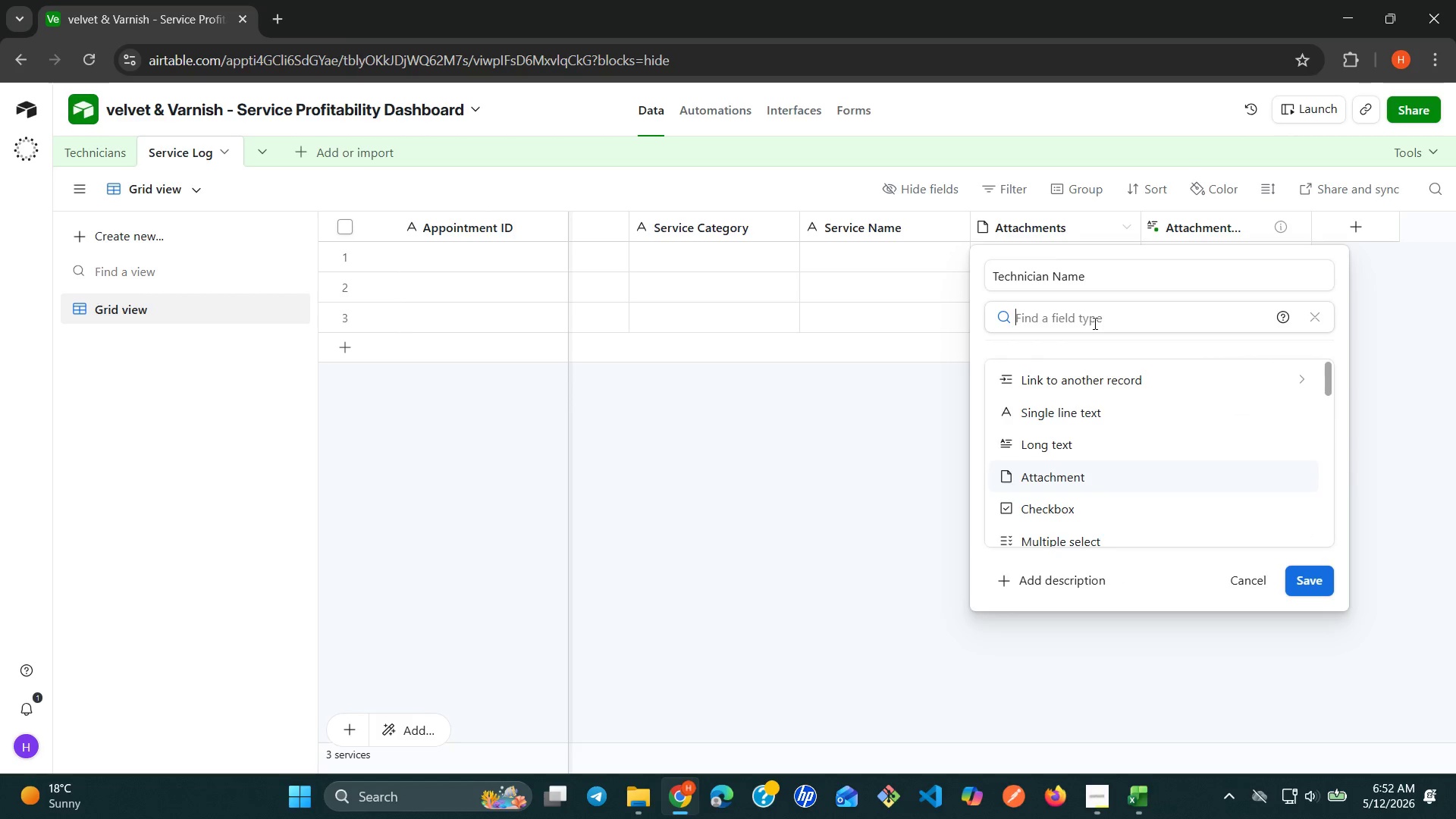 
left_click([1098, 402])
 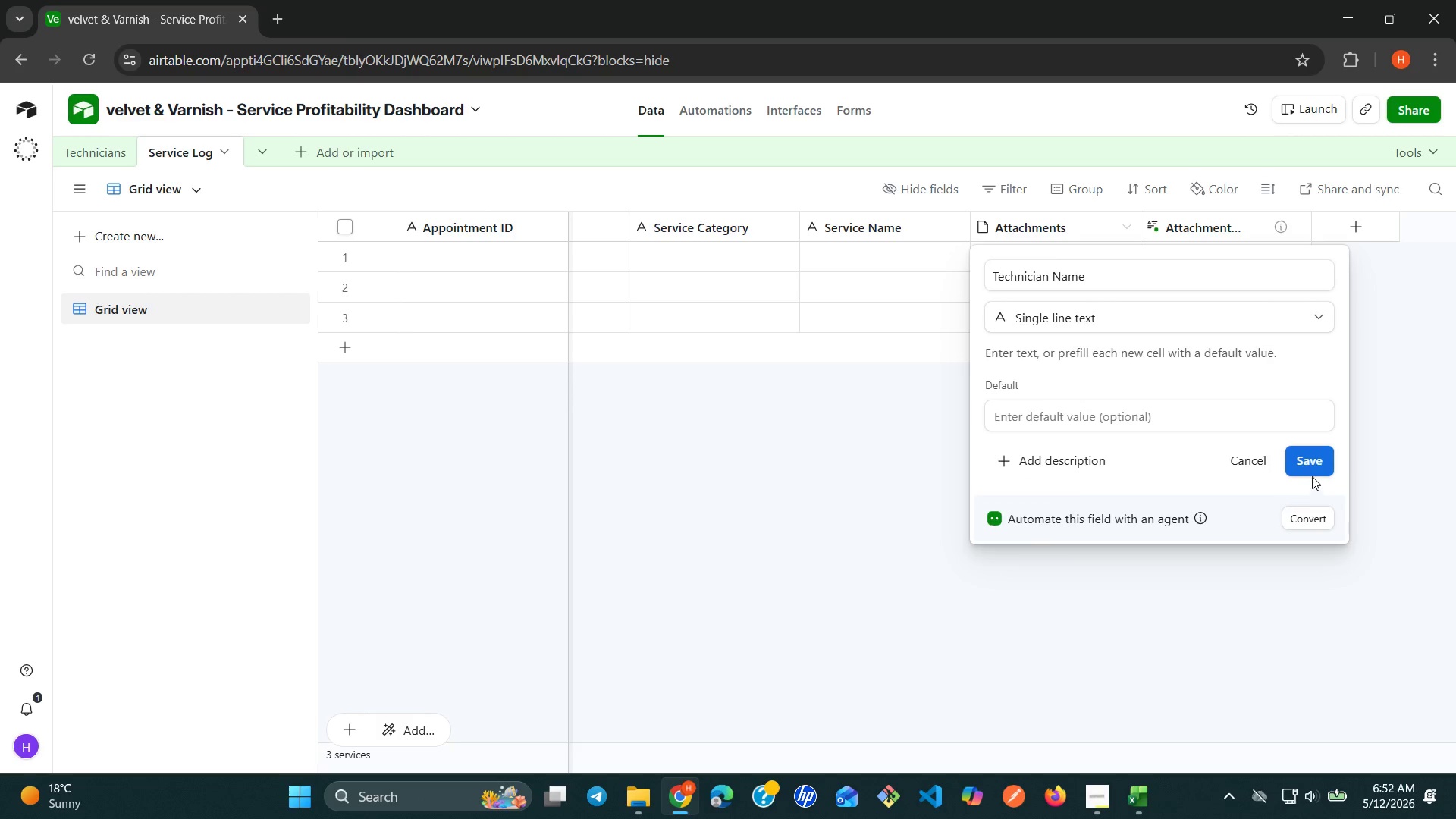 
left_click([1316, 463])
 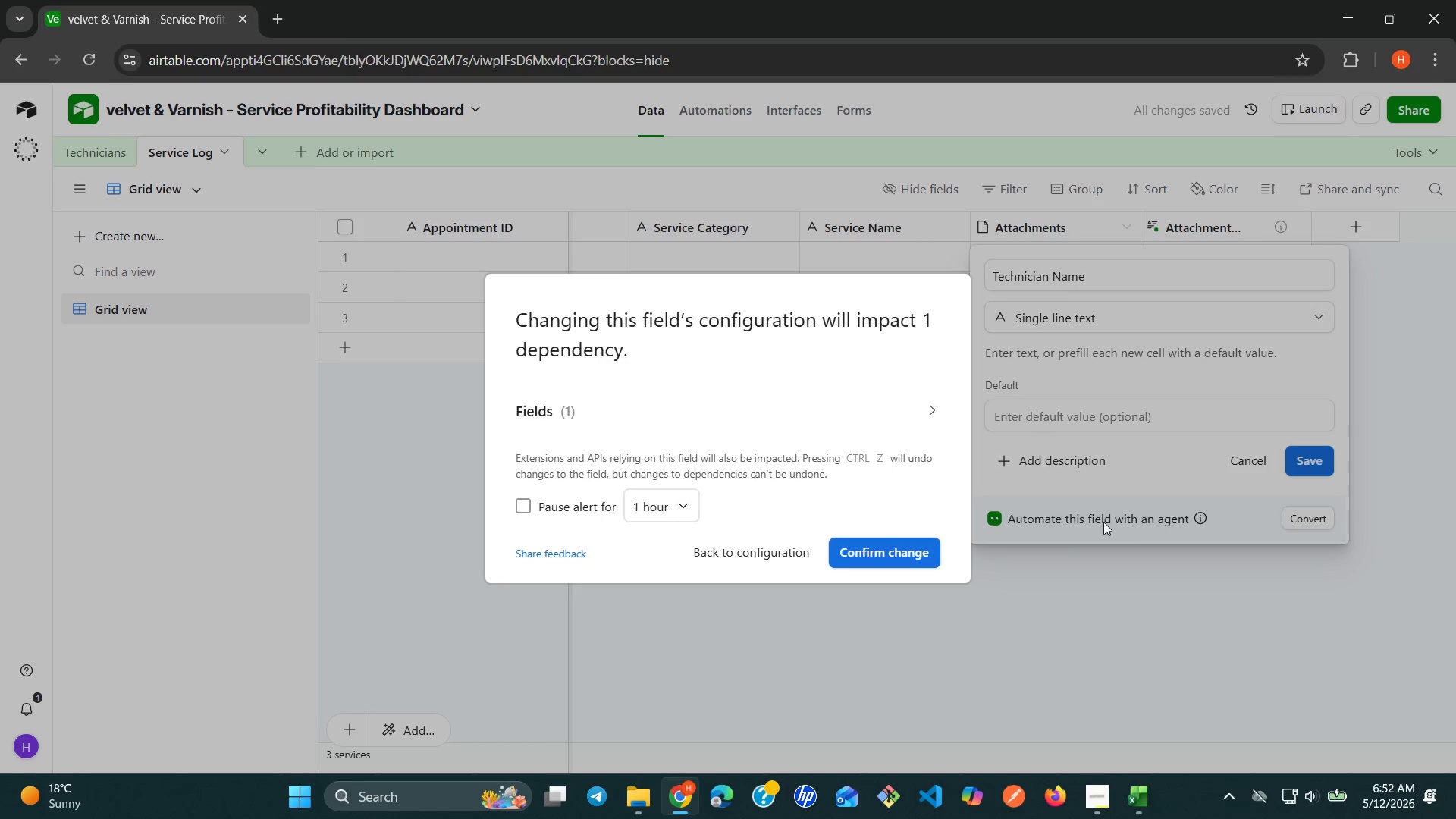 
left_click([937, 543])
 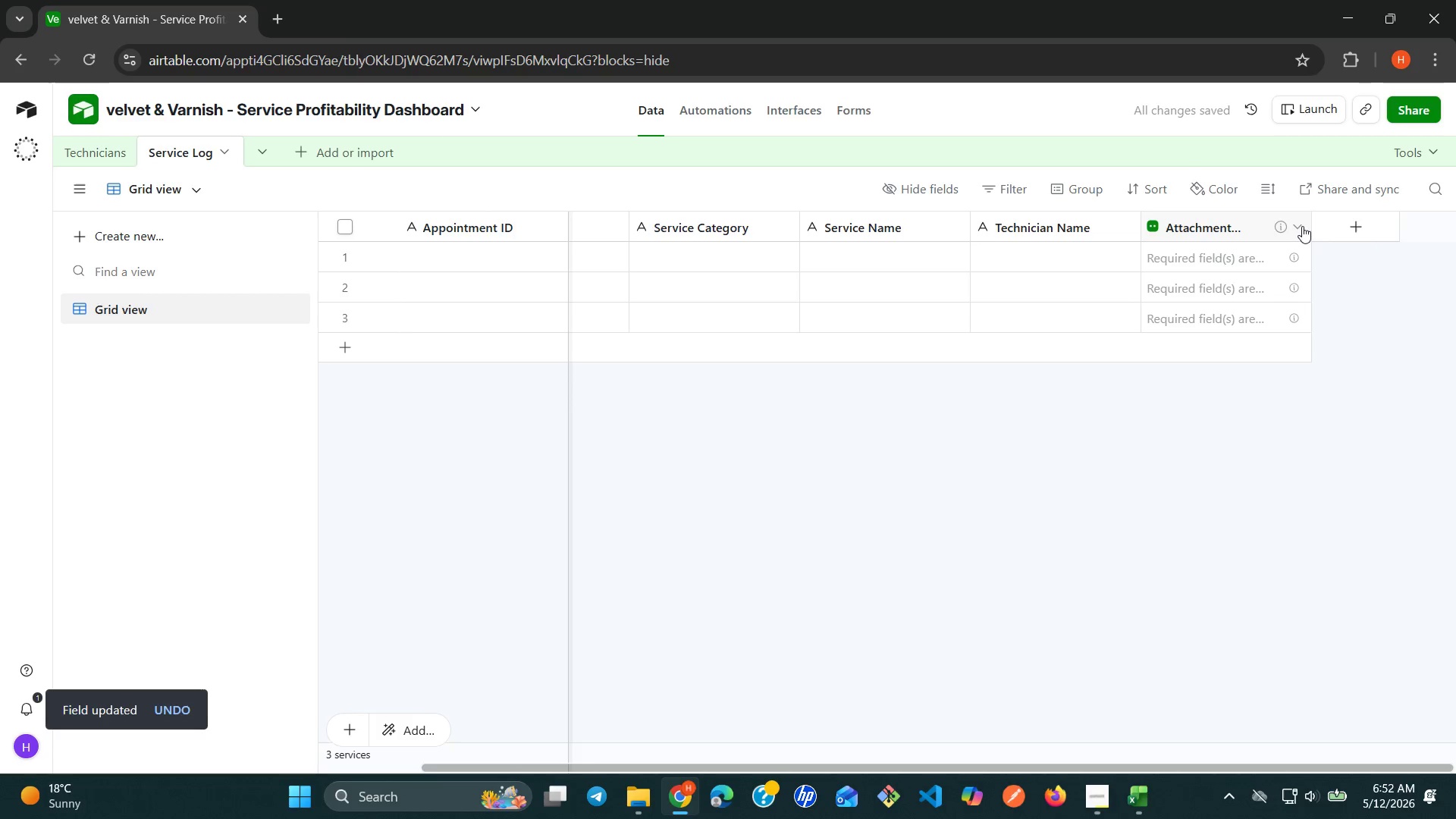 
right_click([1285, 224])
 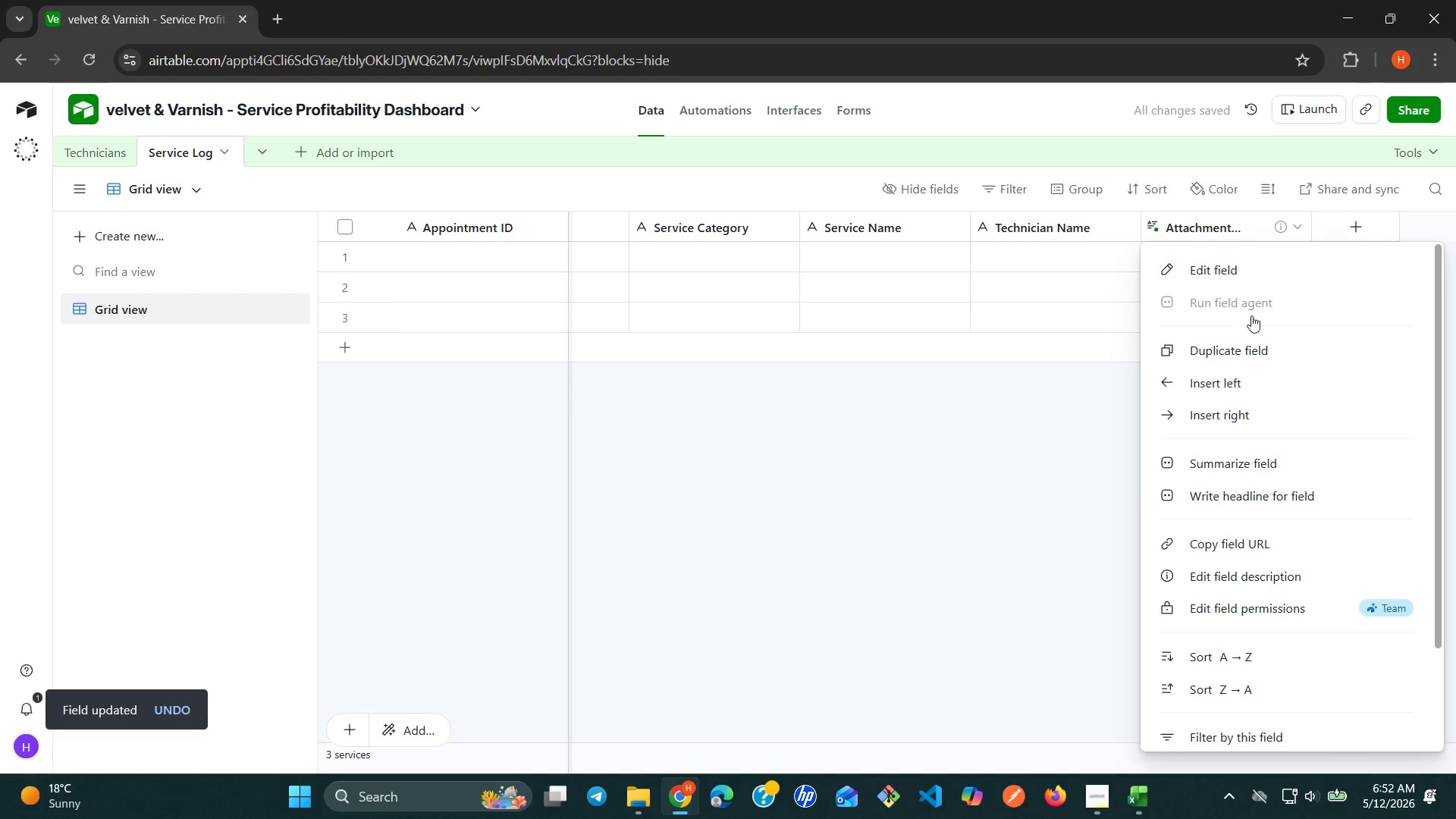 
scroll: coordinate [1293, 569], scroll_direction: down, amount: 5.0
 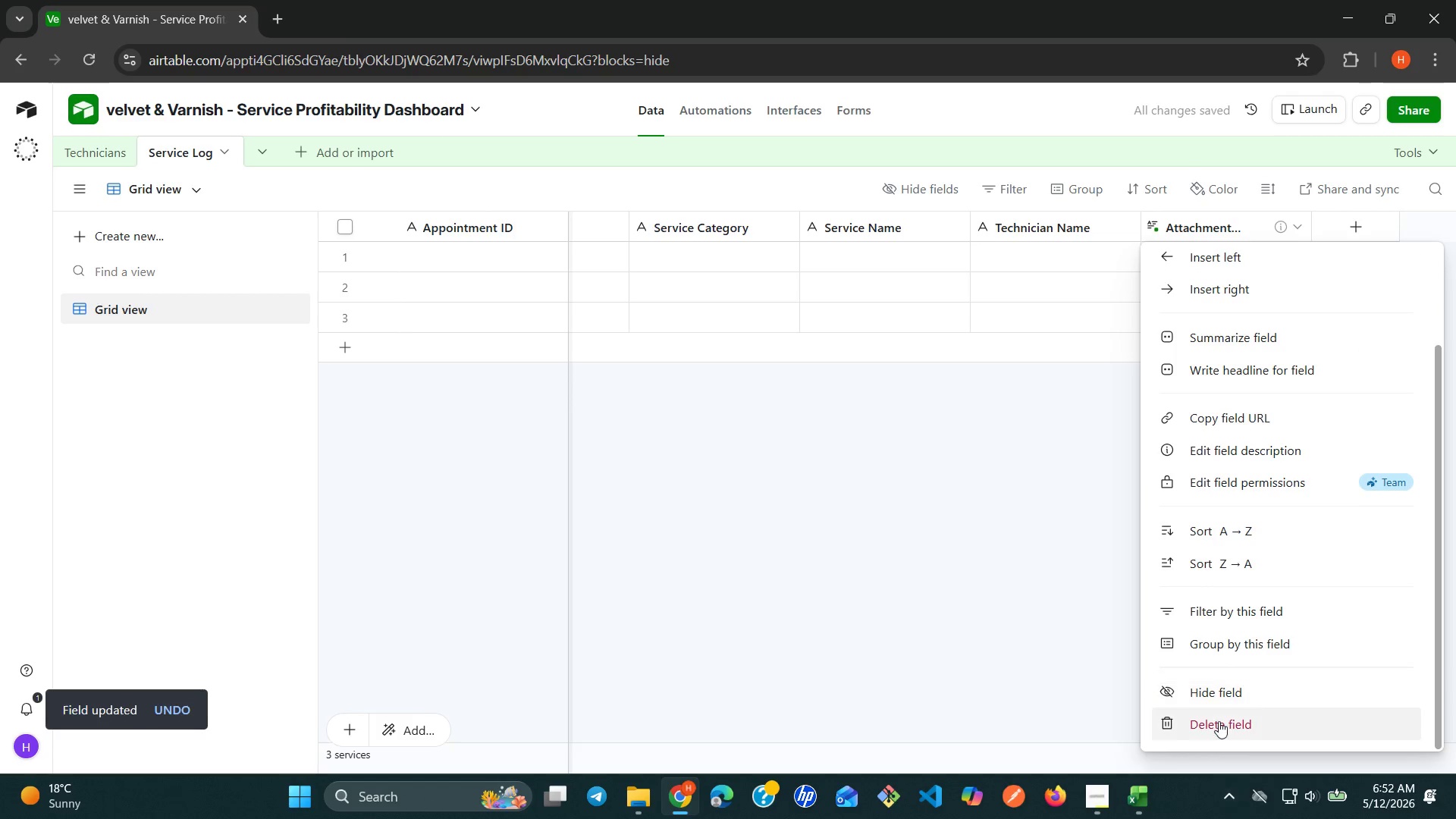 
left_click([1219, 721])
 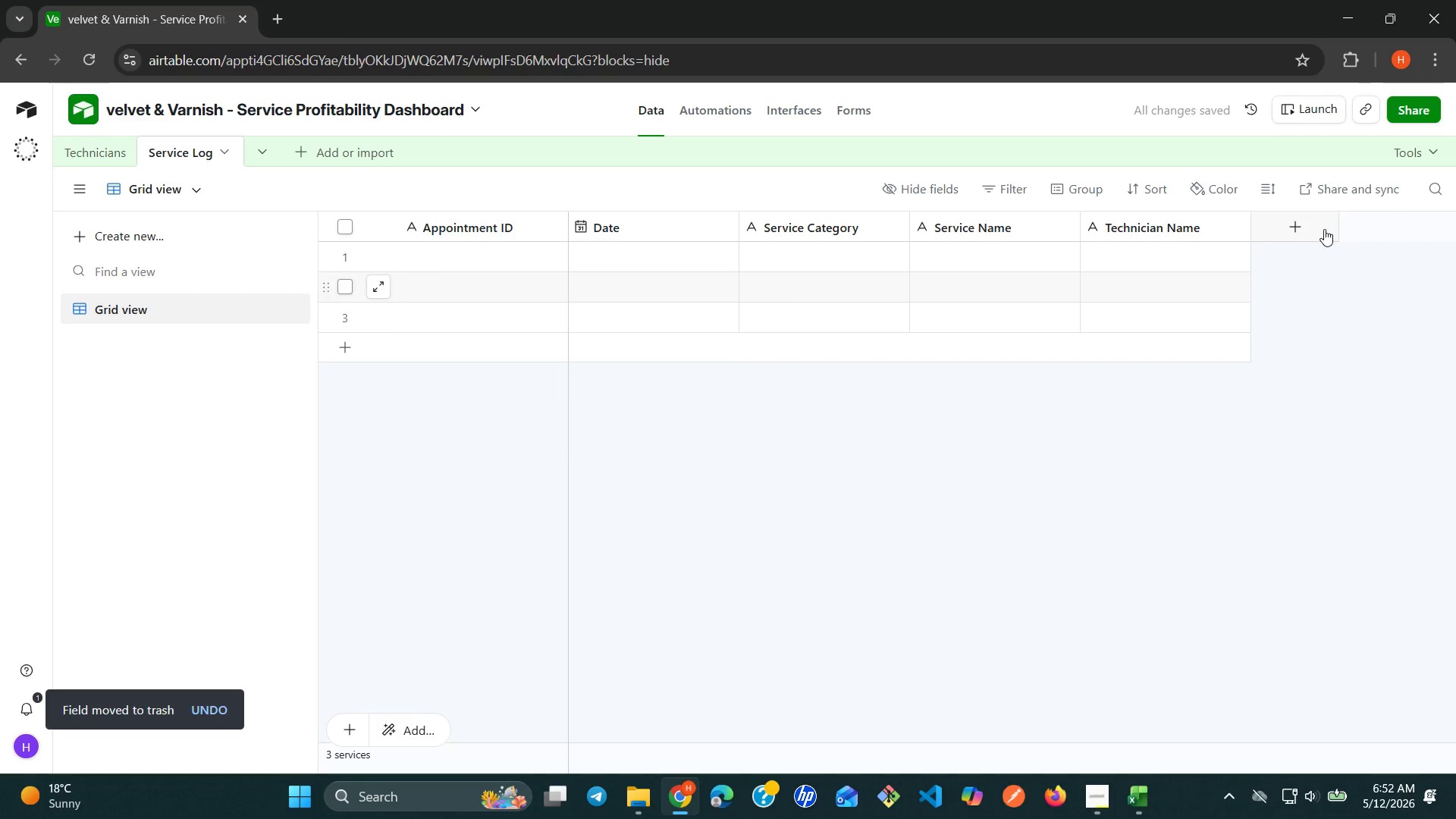 
left_click([1318, 224])
 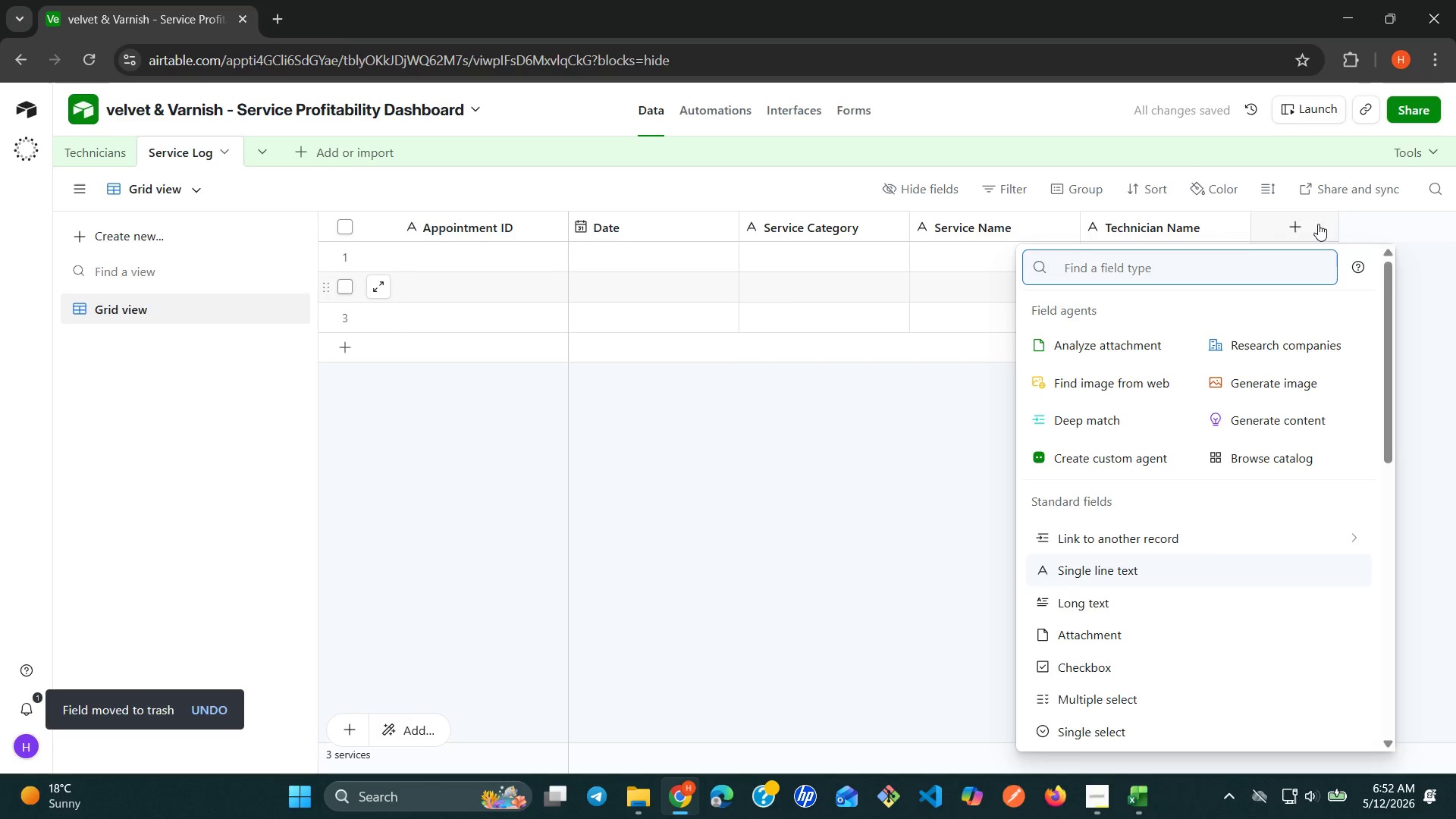 
right_click([1318, 224])
 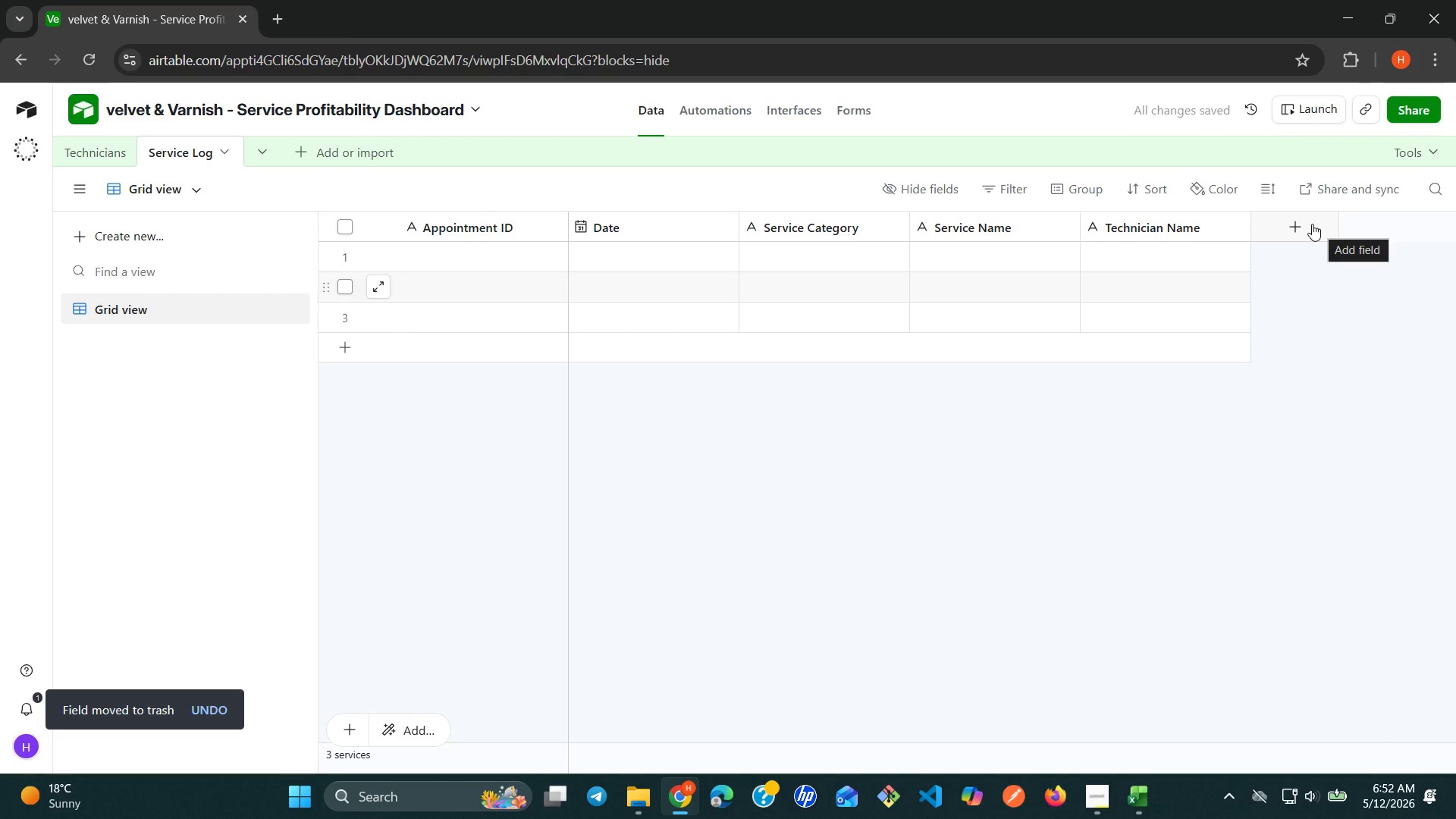 
left_click([1310, 224])
 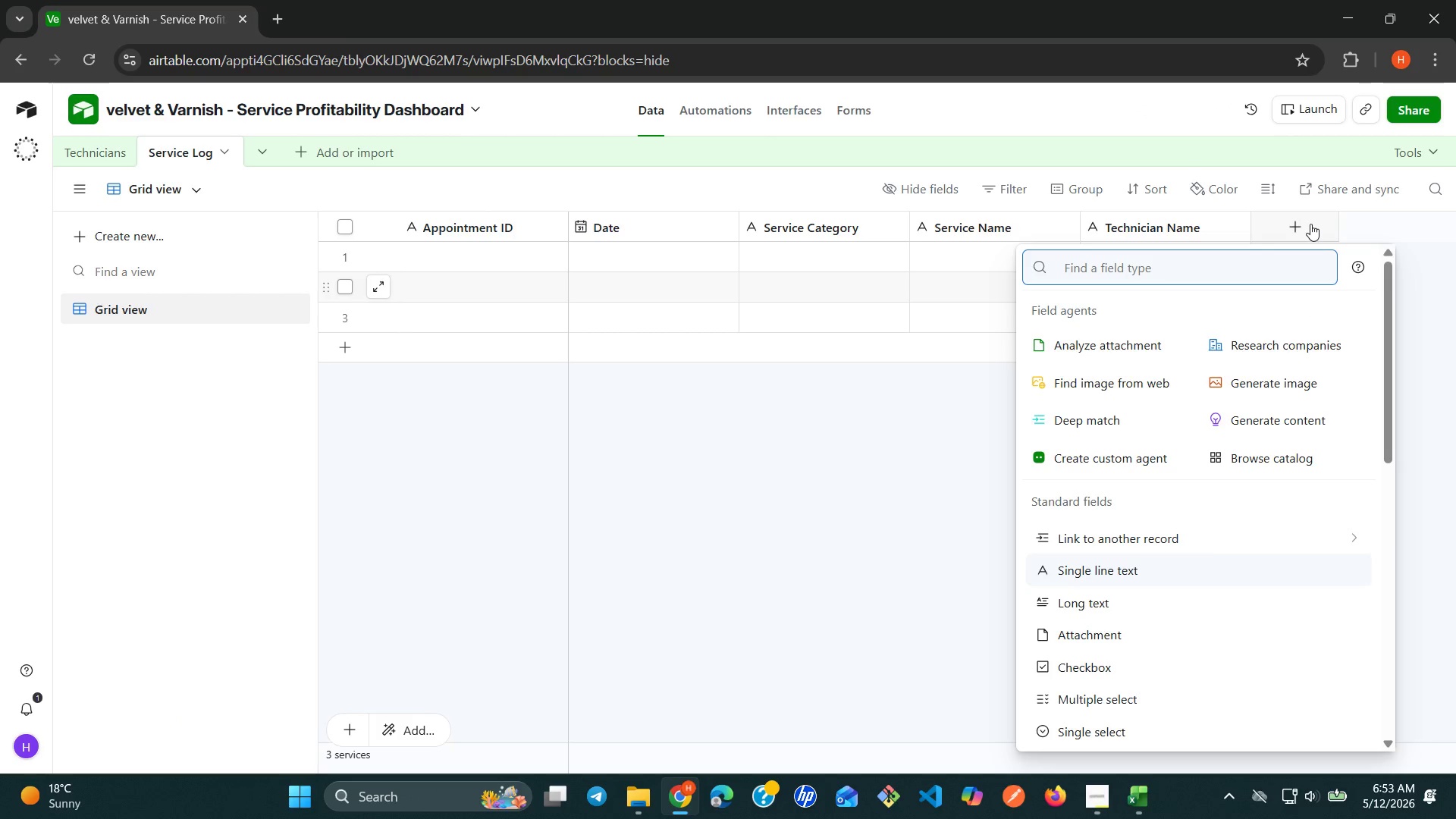 
wait(5.23)
 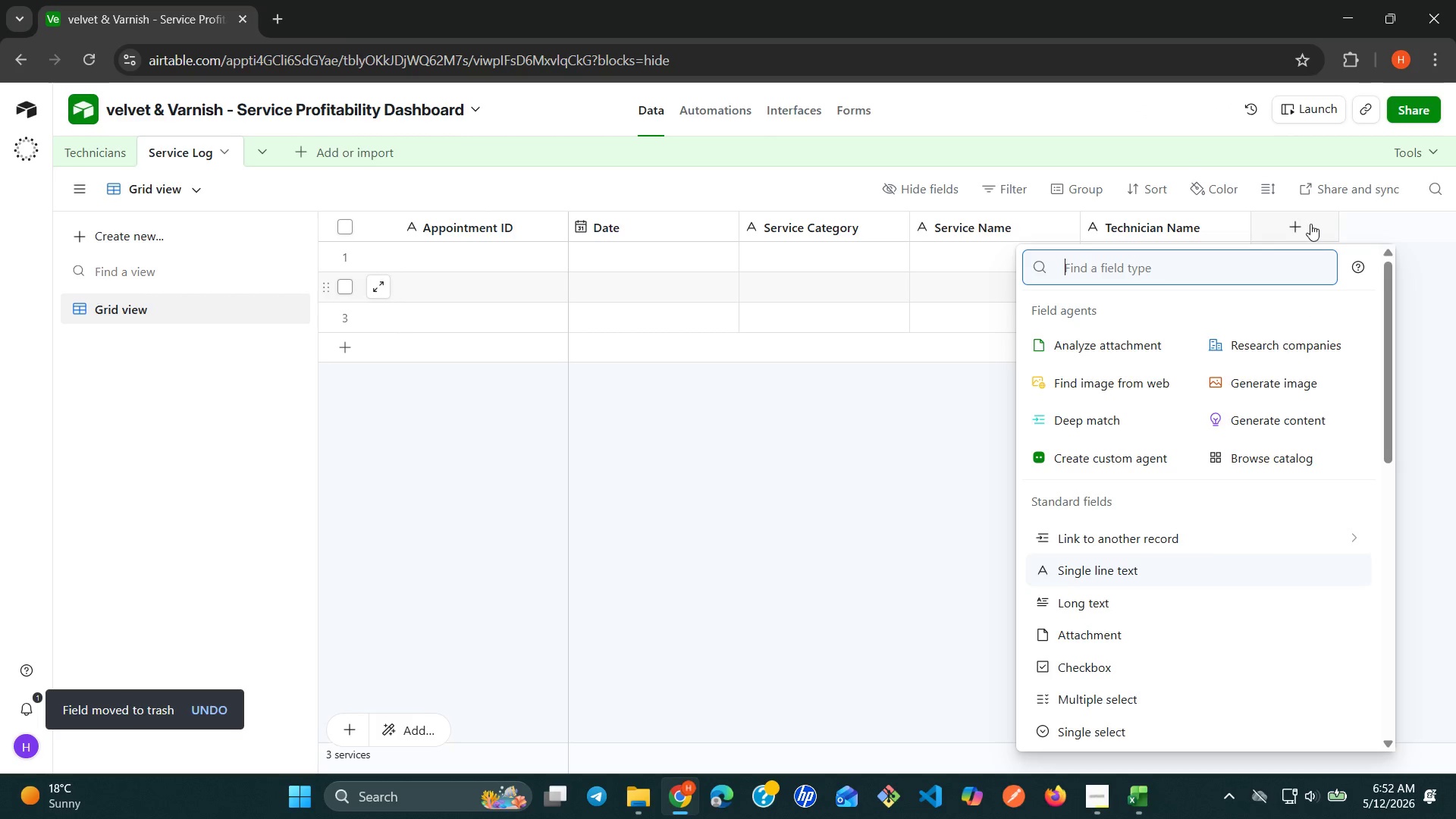 
hold_key(key=ShiftLeft, duration=0.64)
 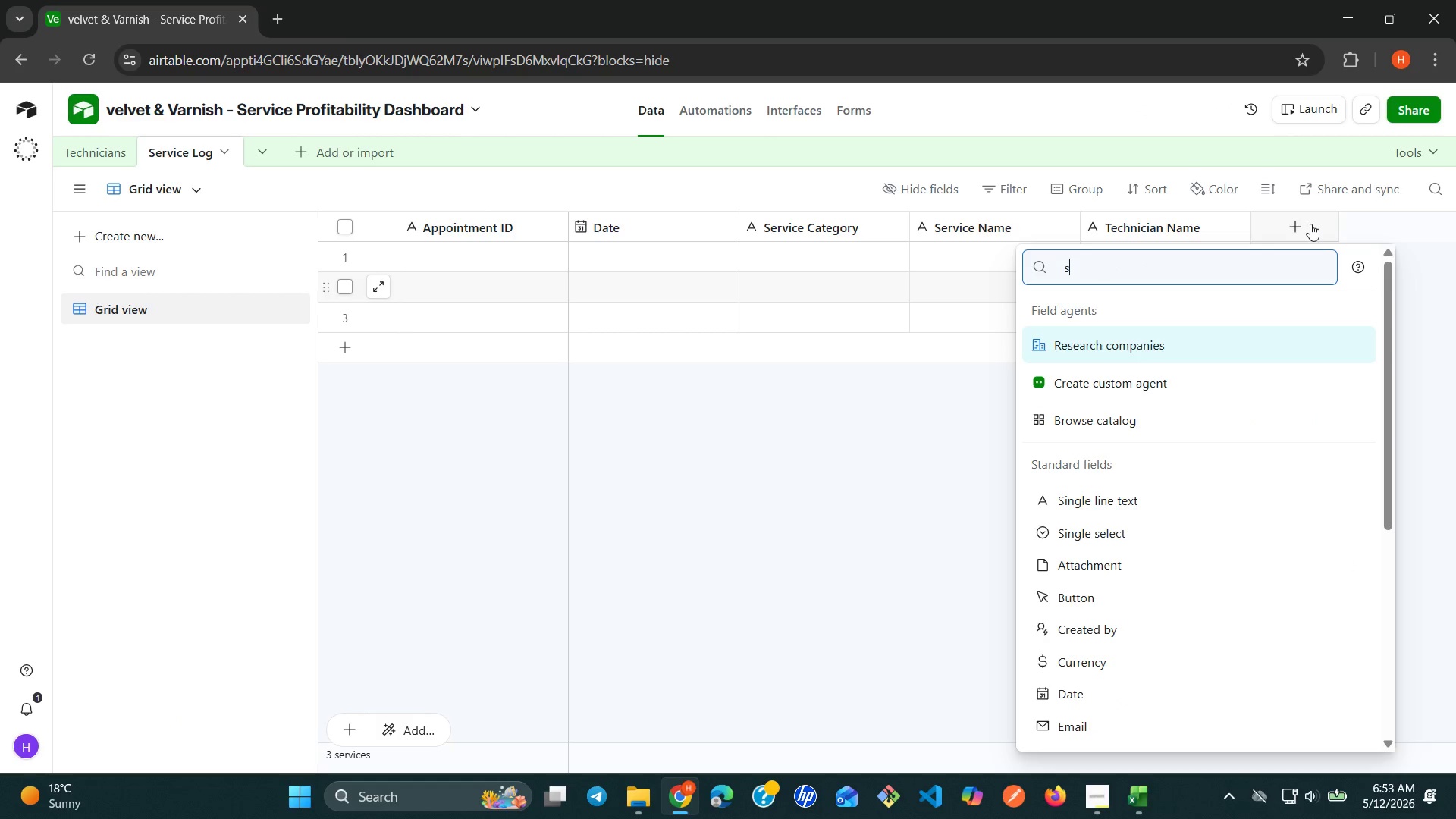 
type(se)
 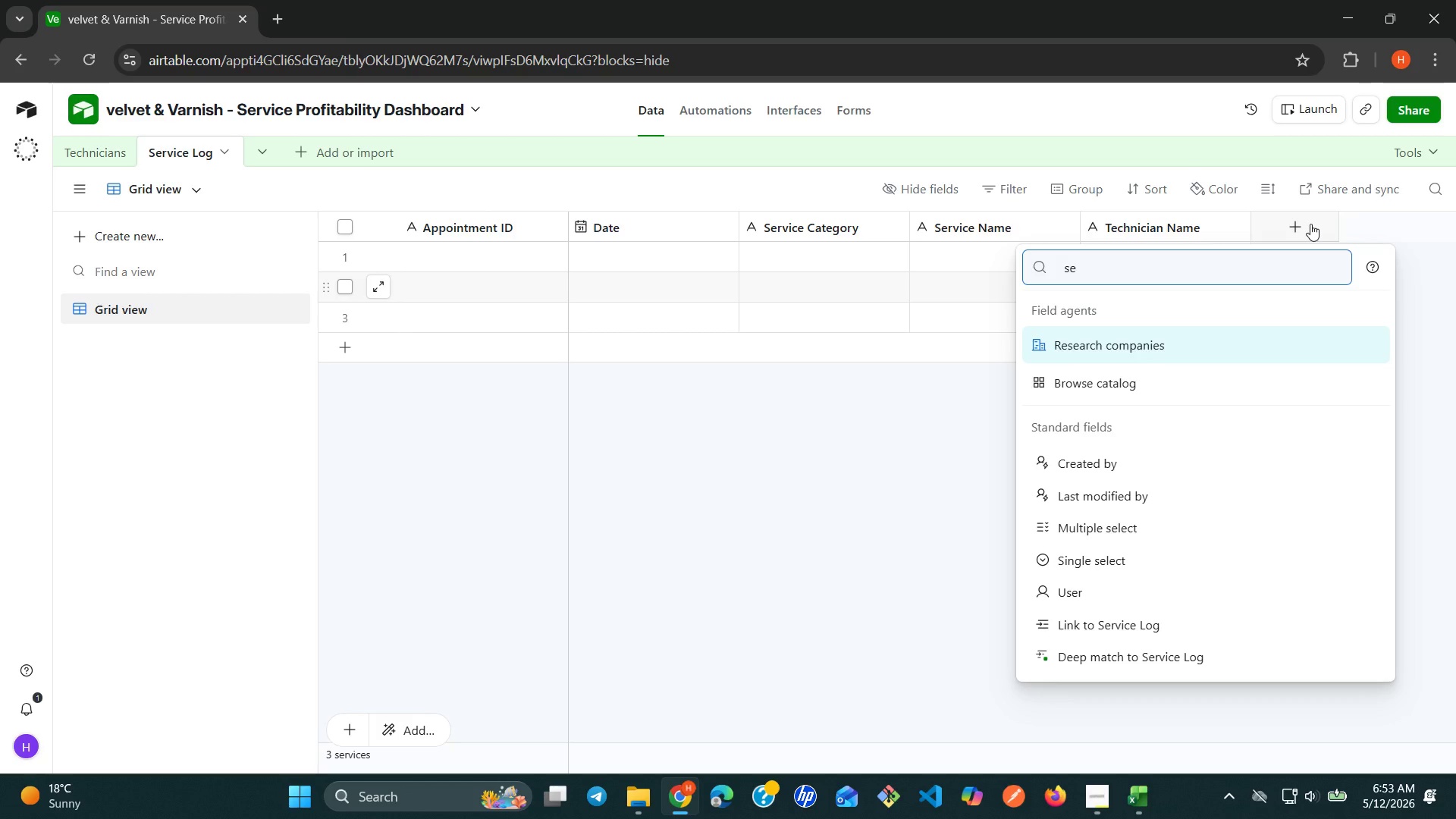 
key(Backspace)
 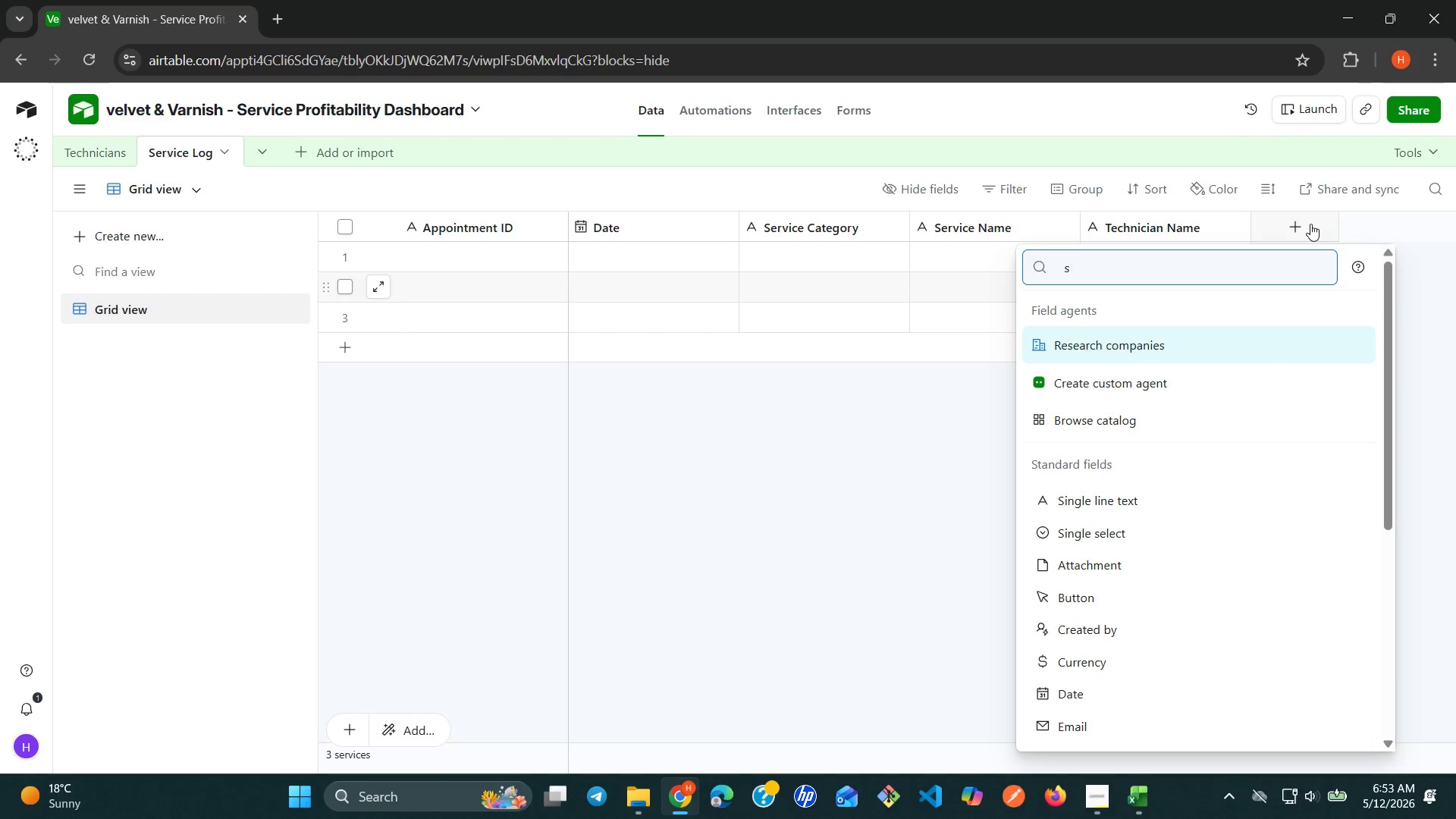 
key(Backspace)
 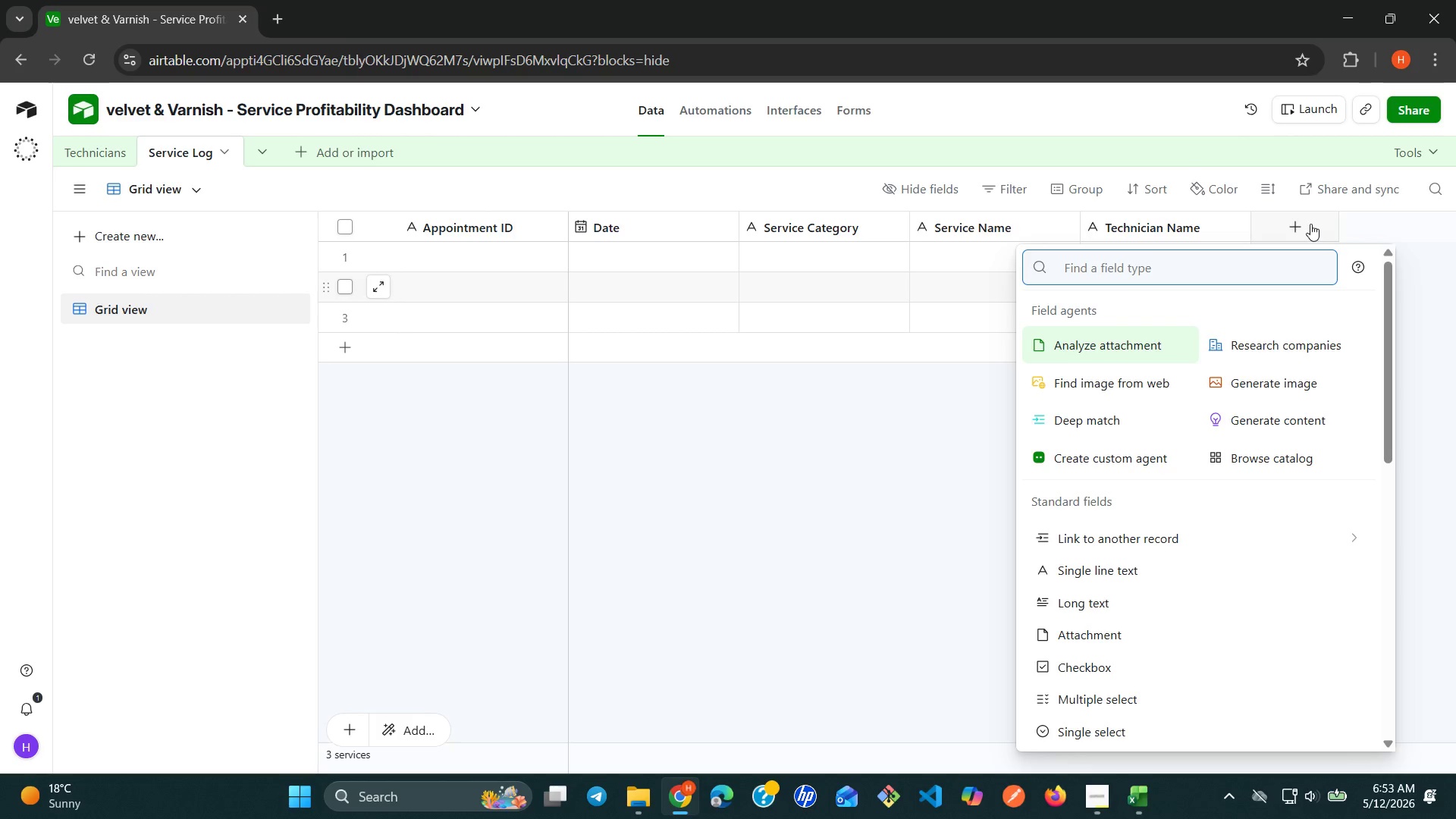 
key(C)
 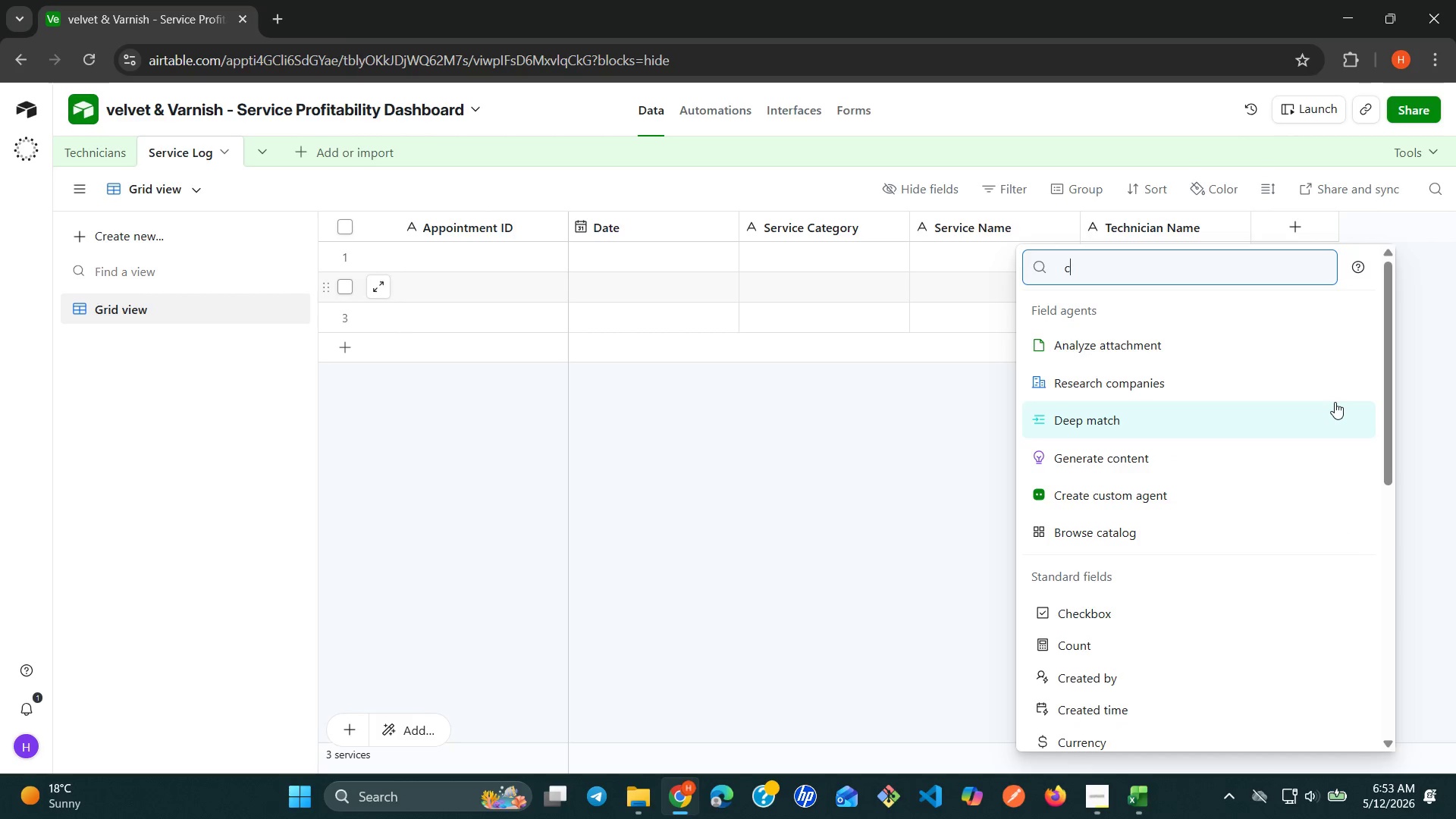 
left_click([1176, 732])
 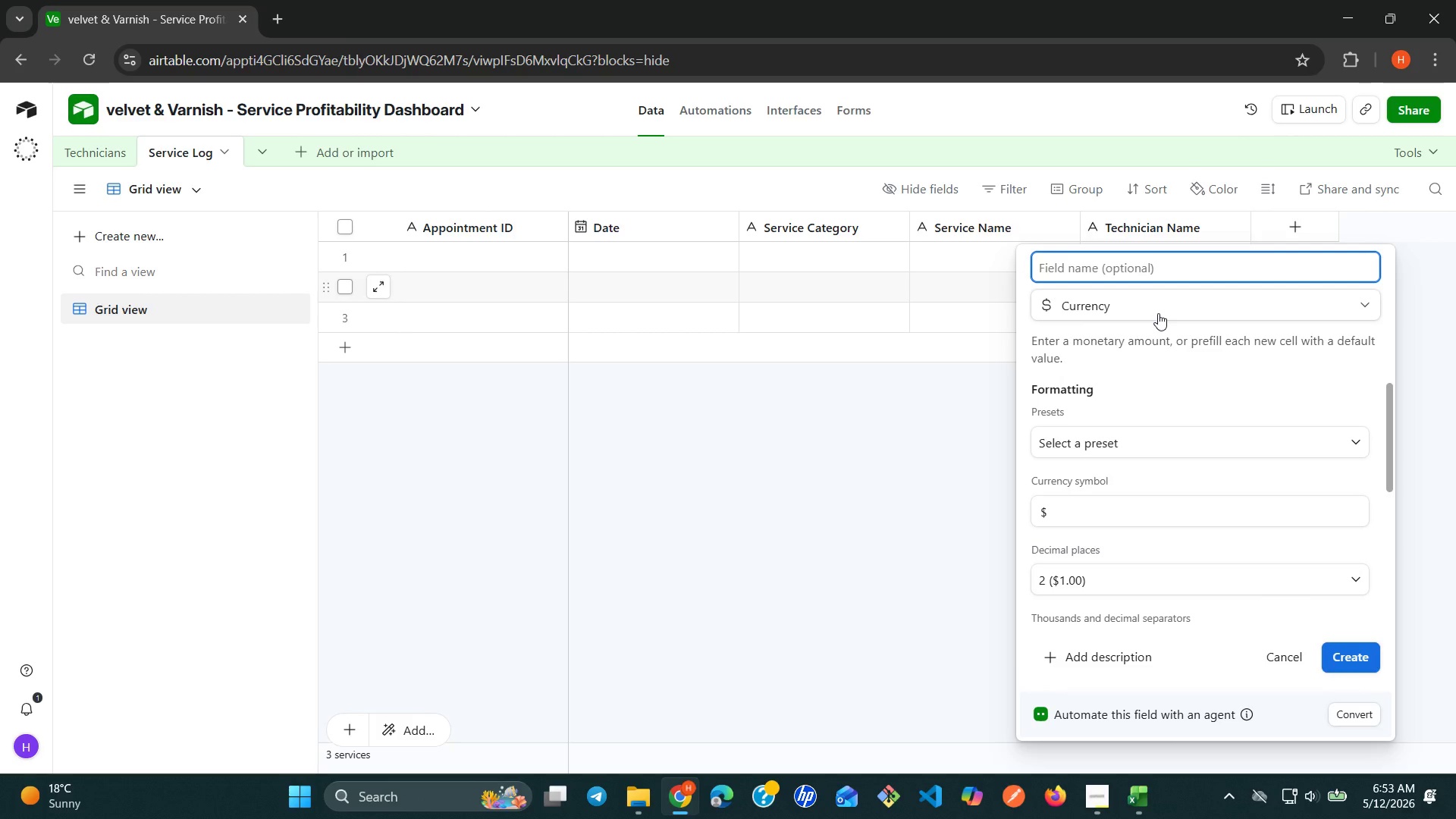 
type(Service )
 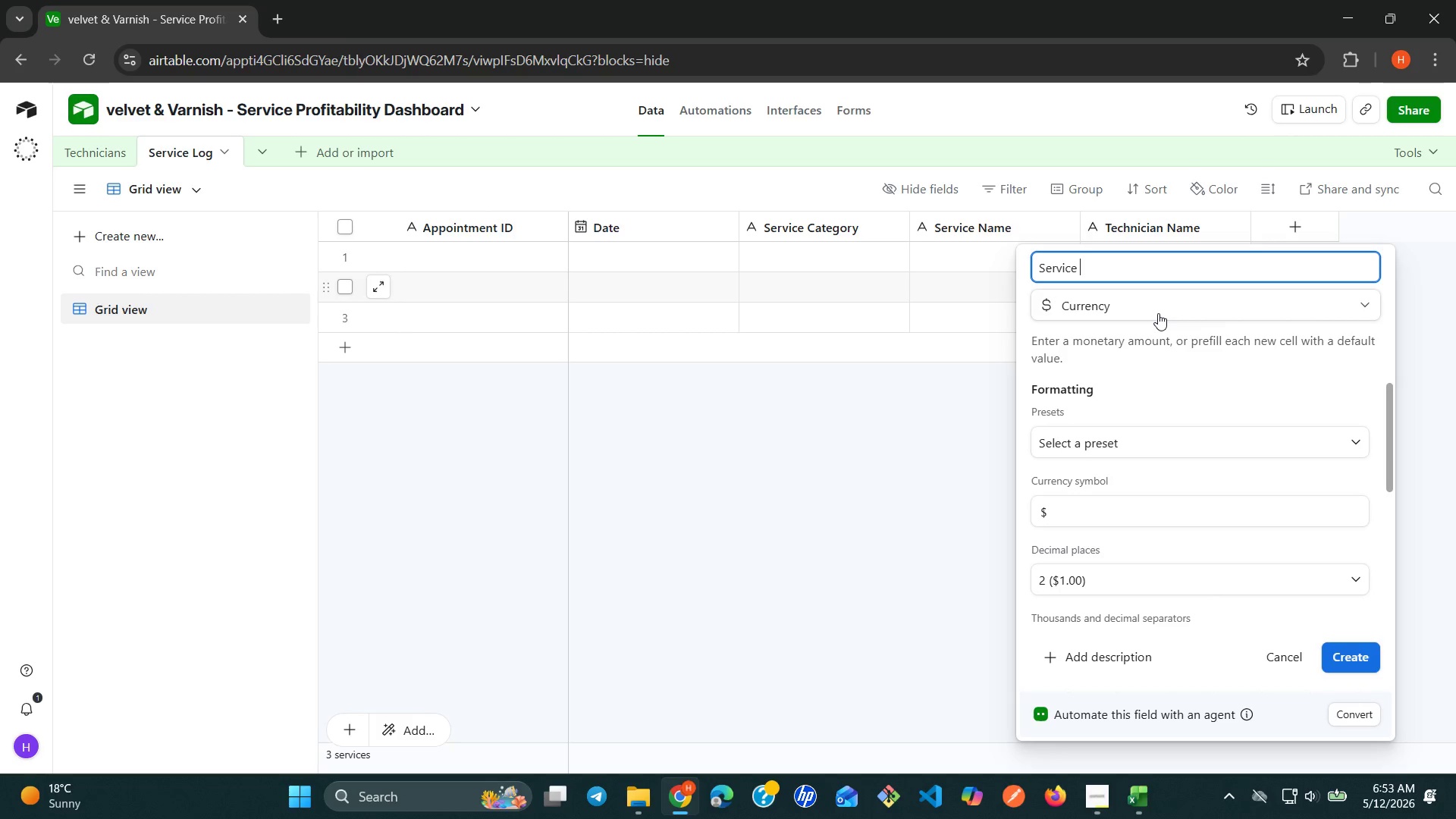 
wait(5.76)
 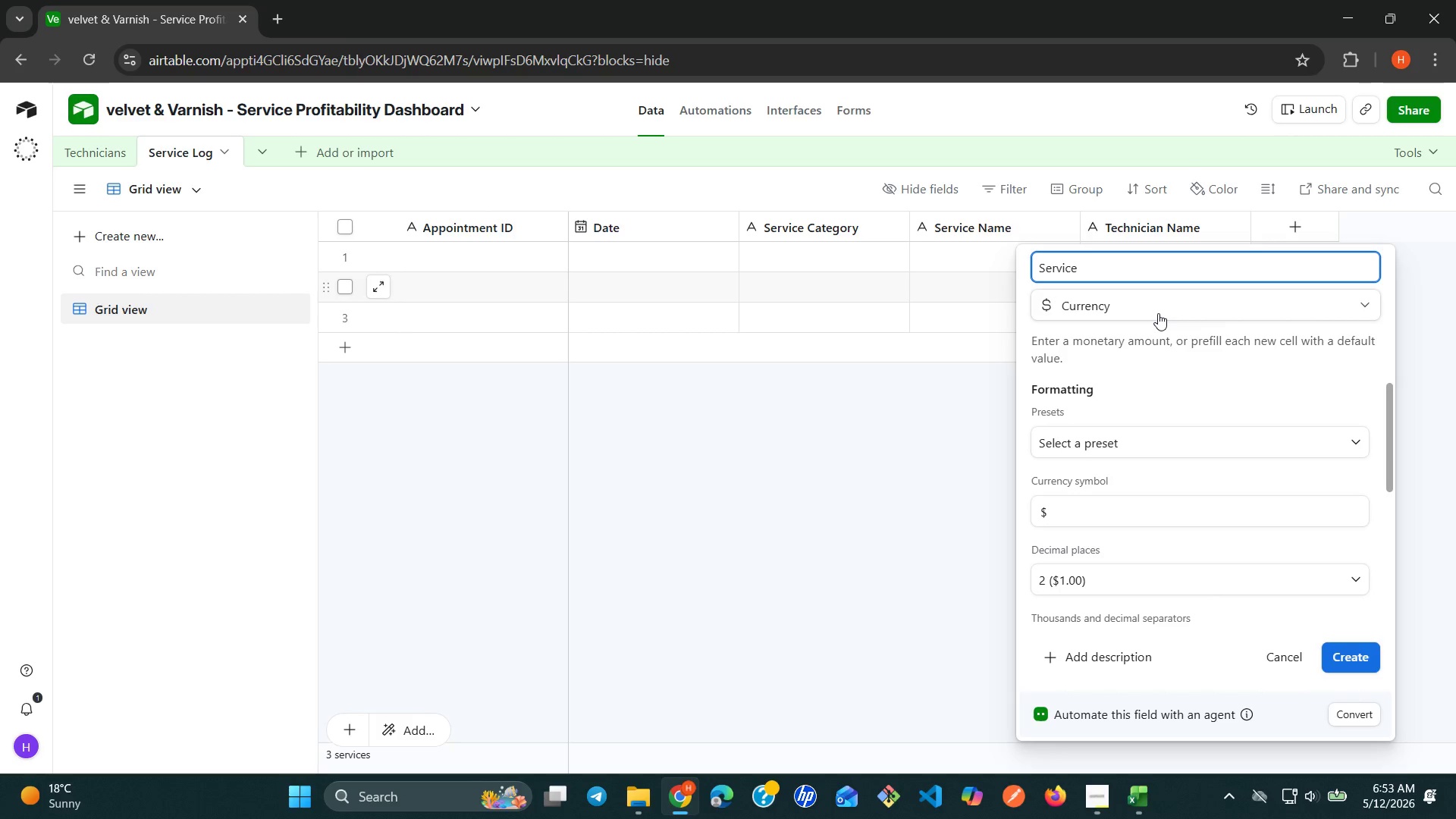 
type(Revenue )
 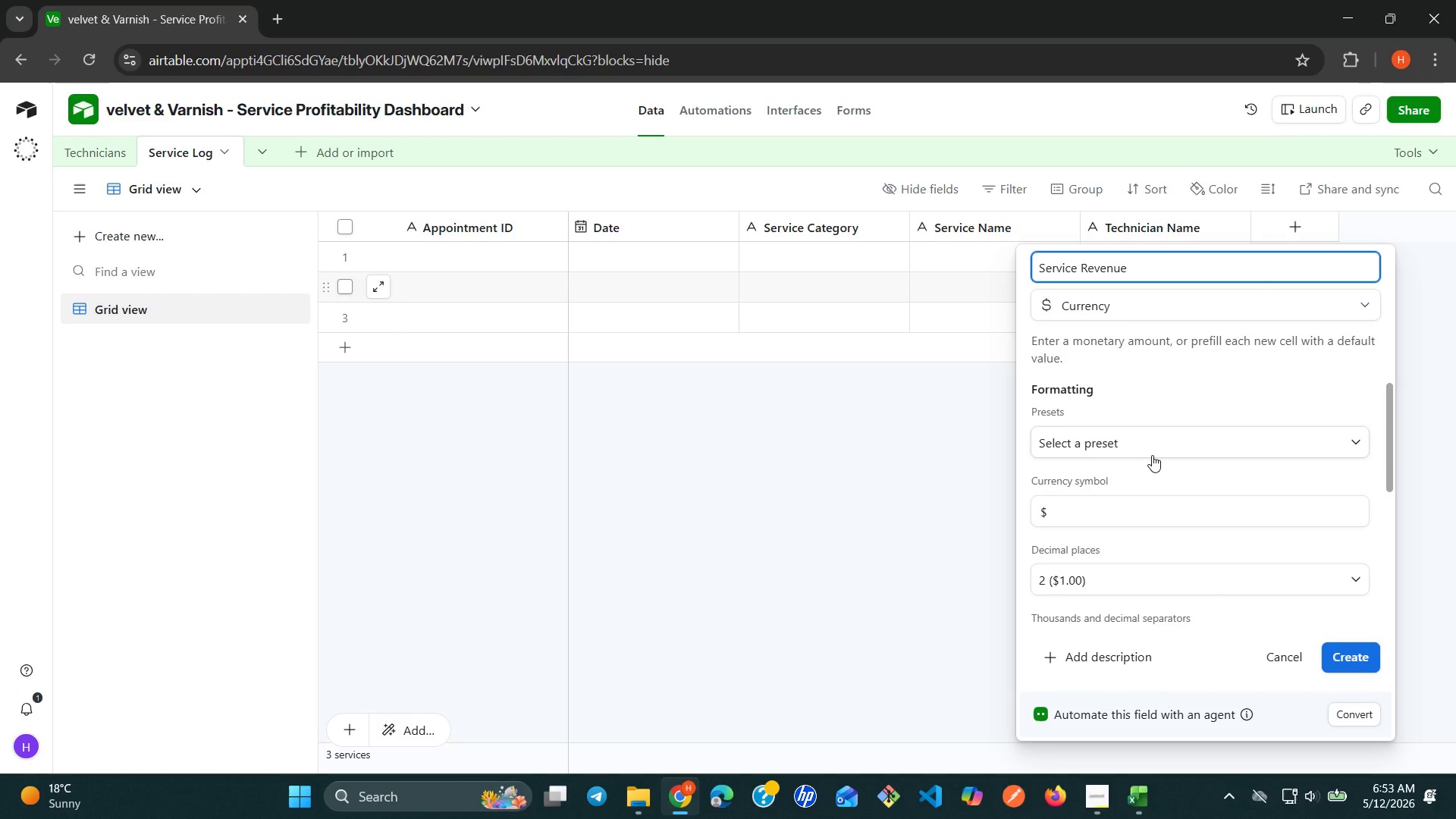 
left_click([1152, 454])
 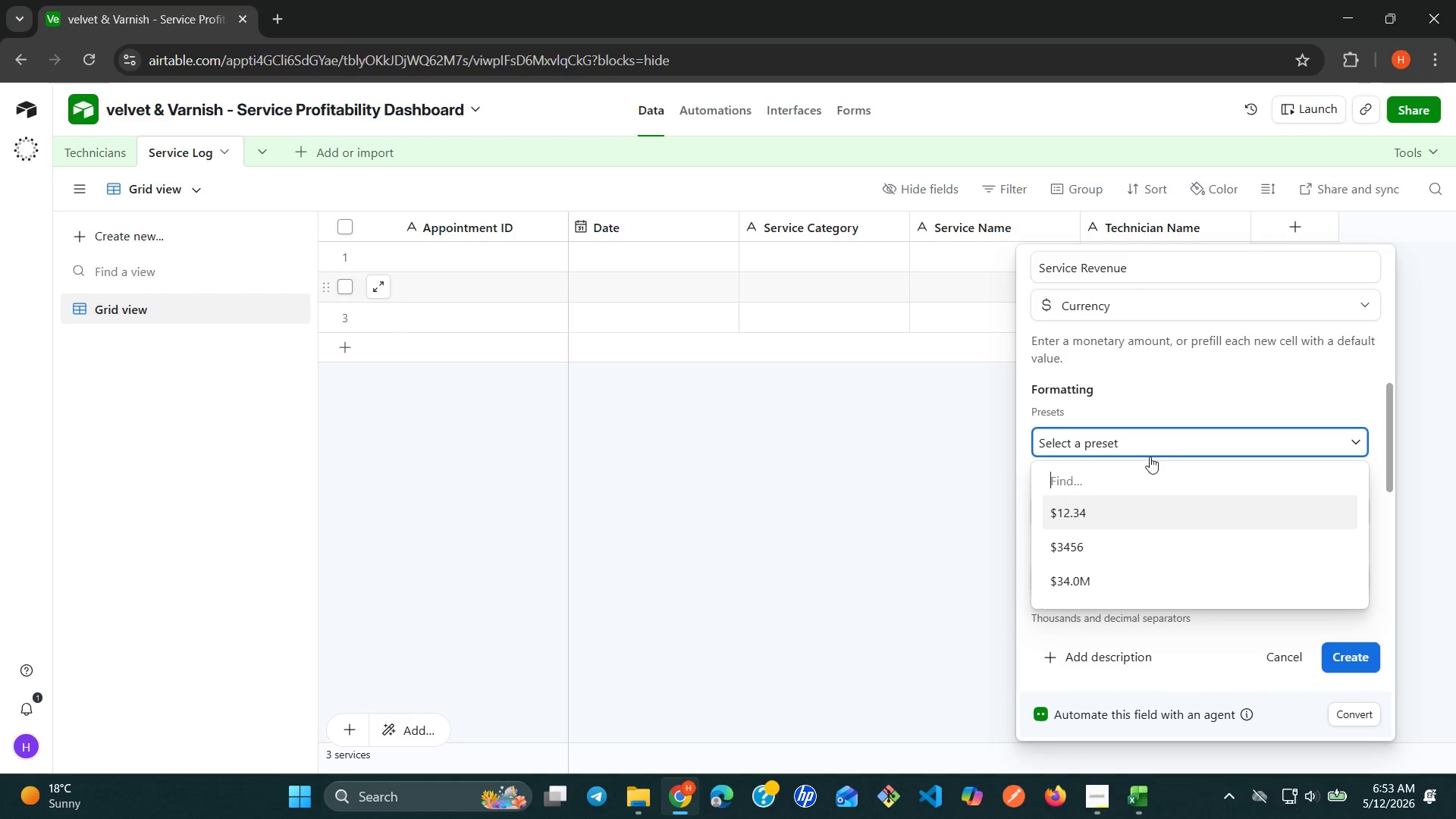 
left_click([1150, 447])
 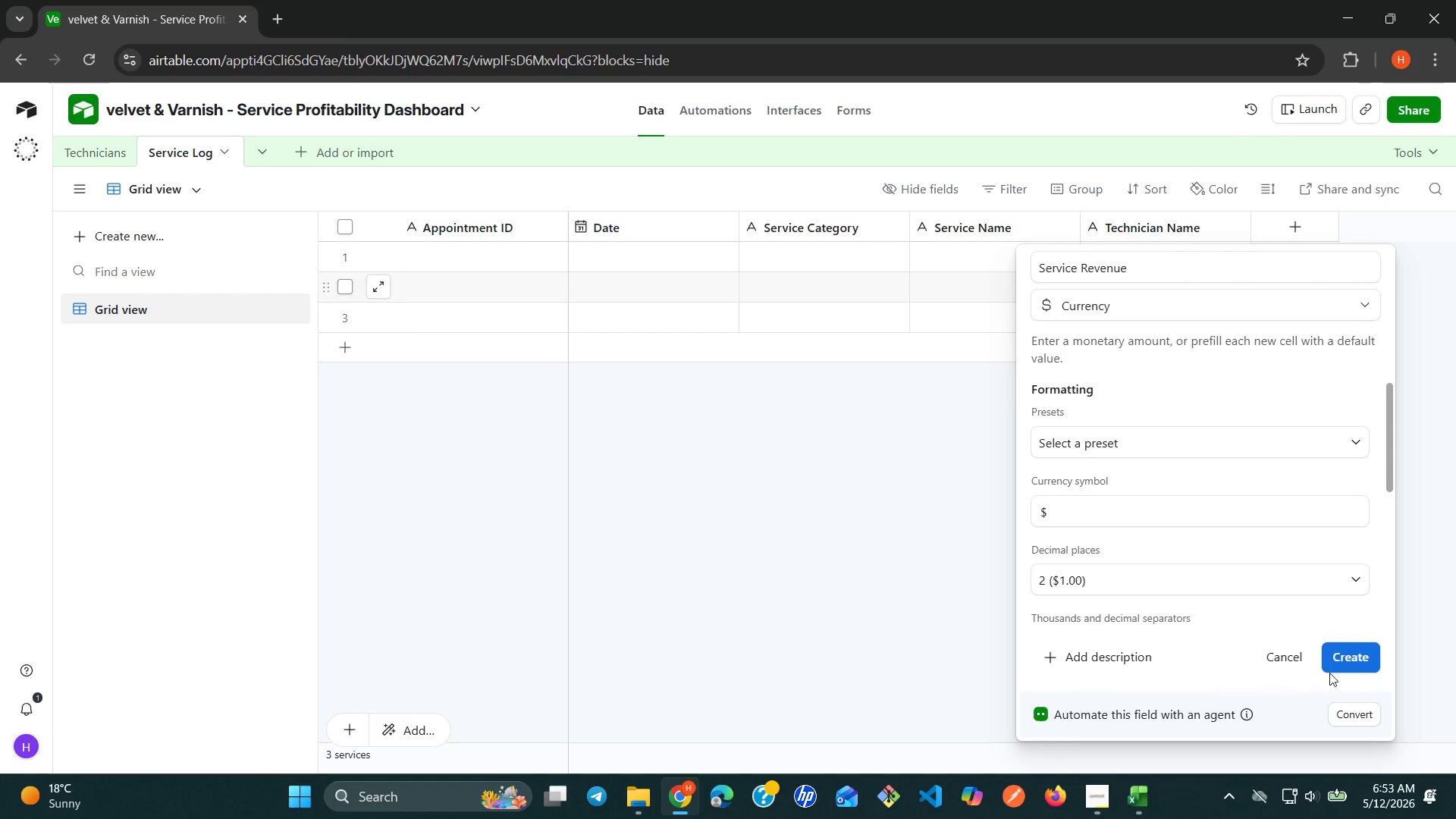 
left_click([1338, 657])
 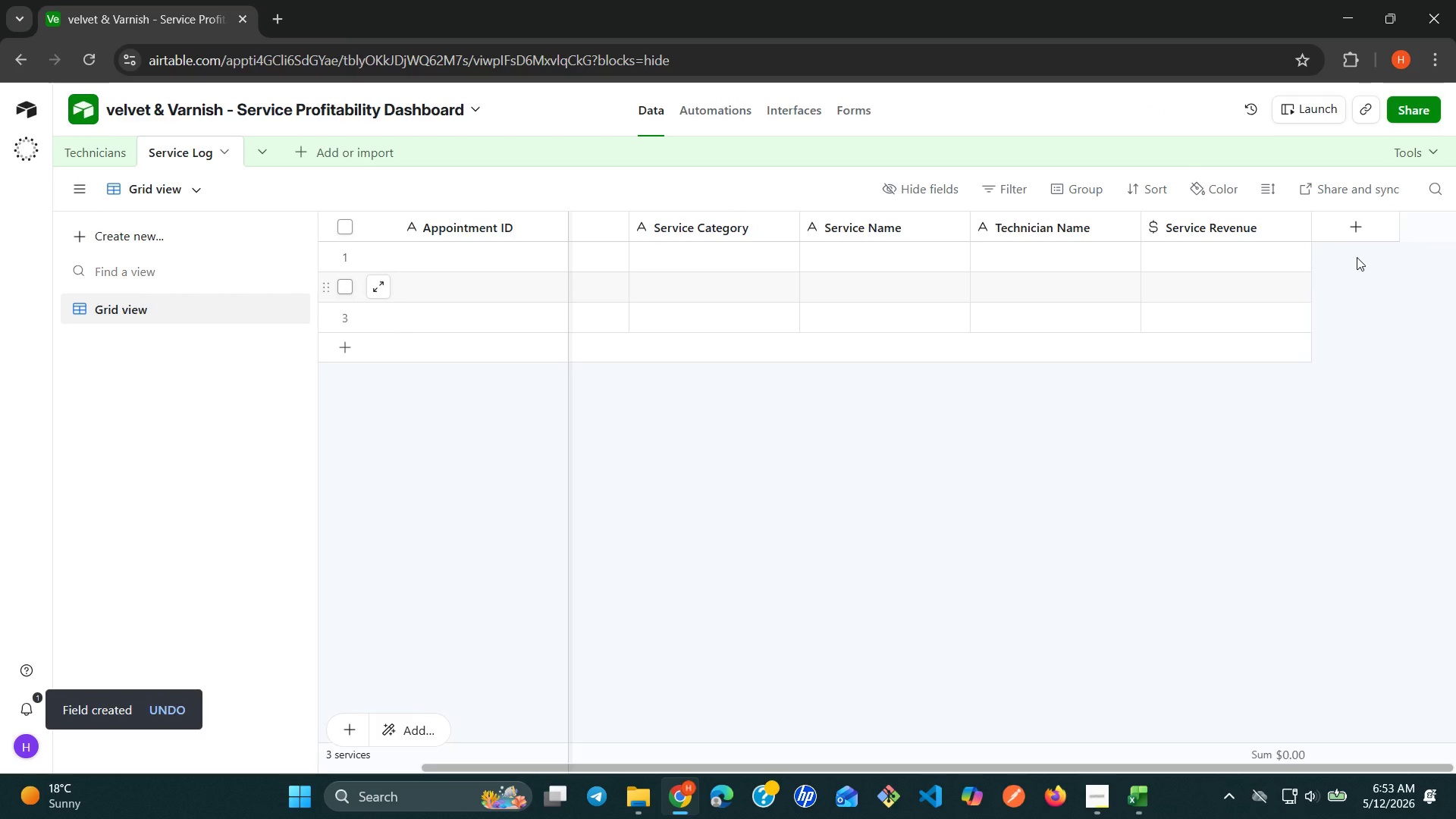 
wait(12.88)
 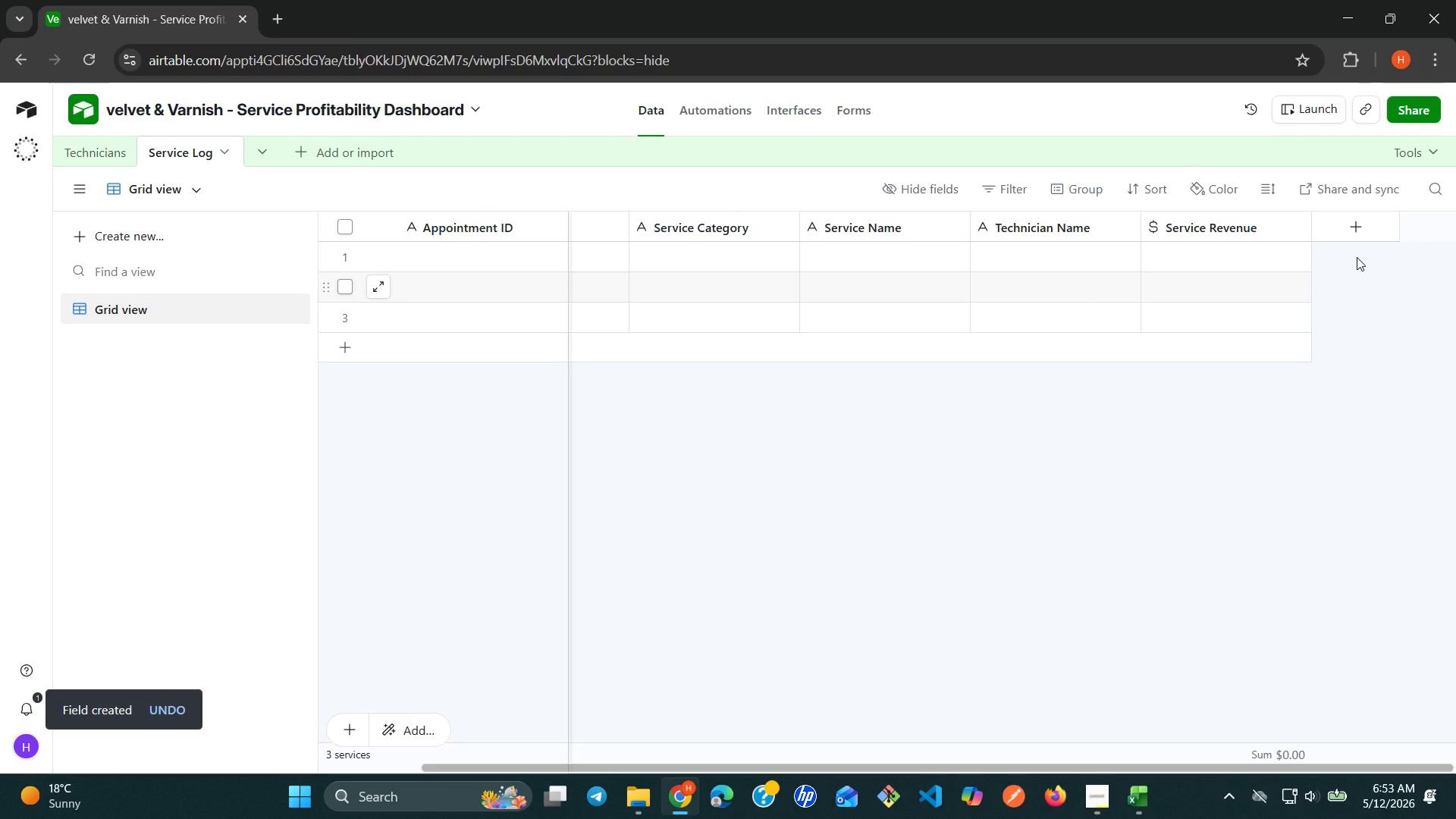 
left_click([1160, 818])
 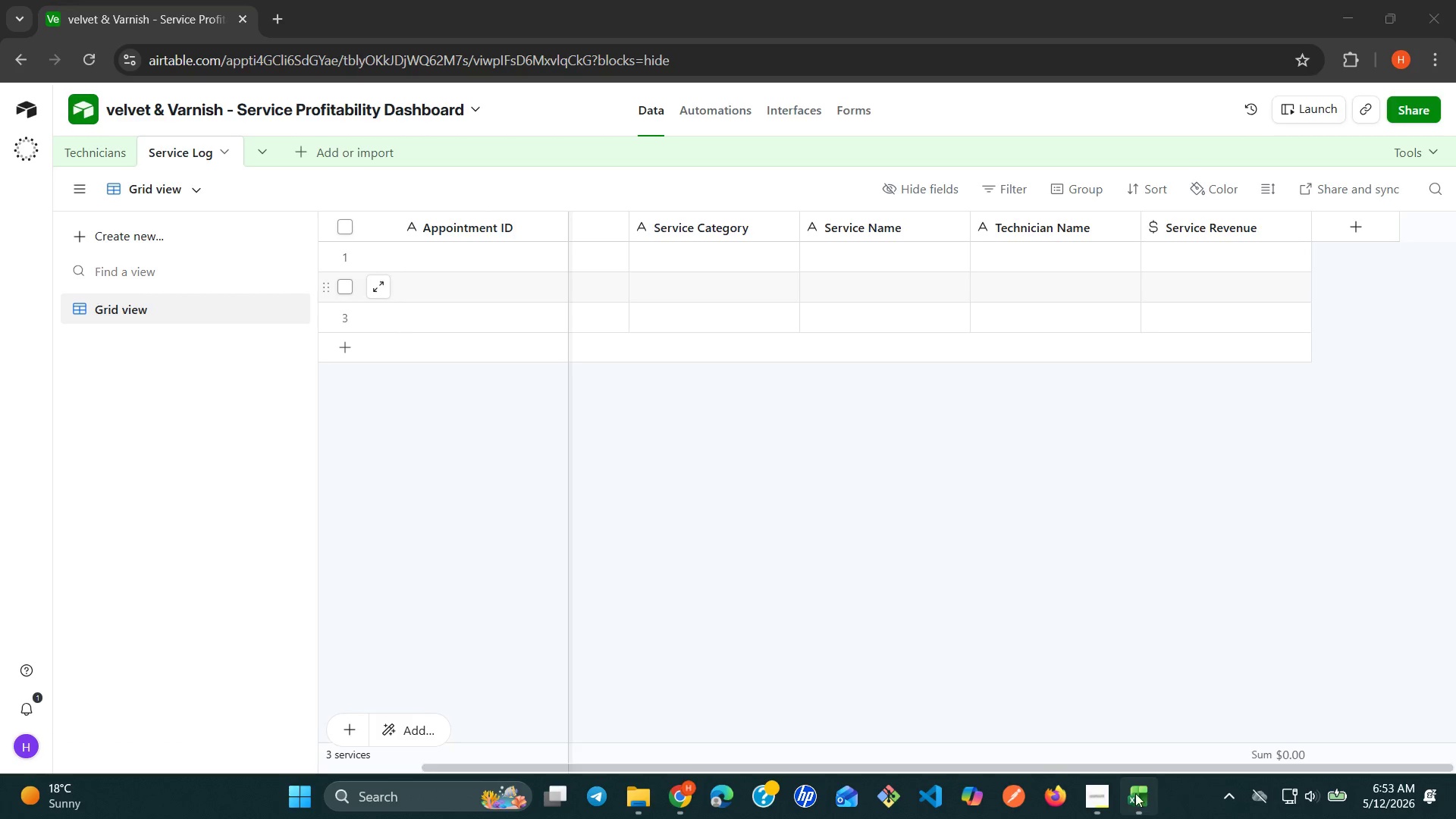 
left_click([1134, 793])
 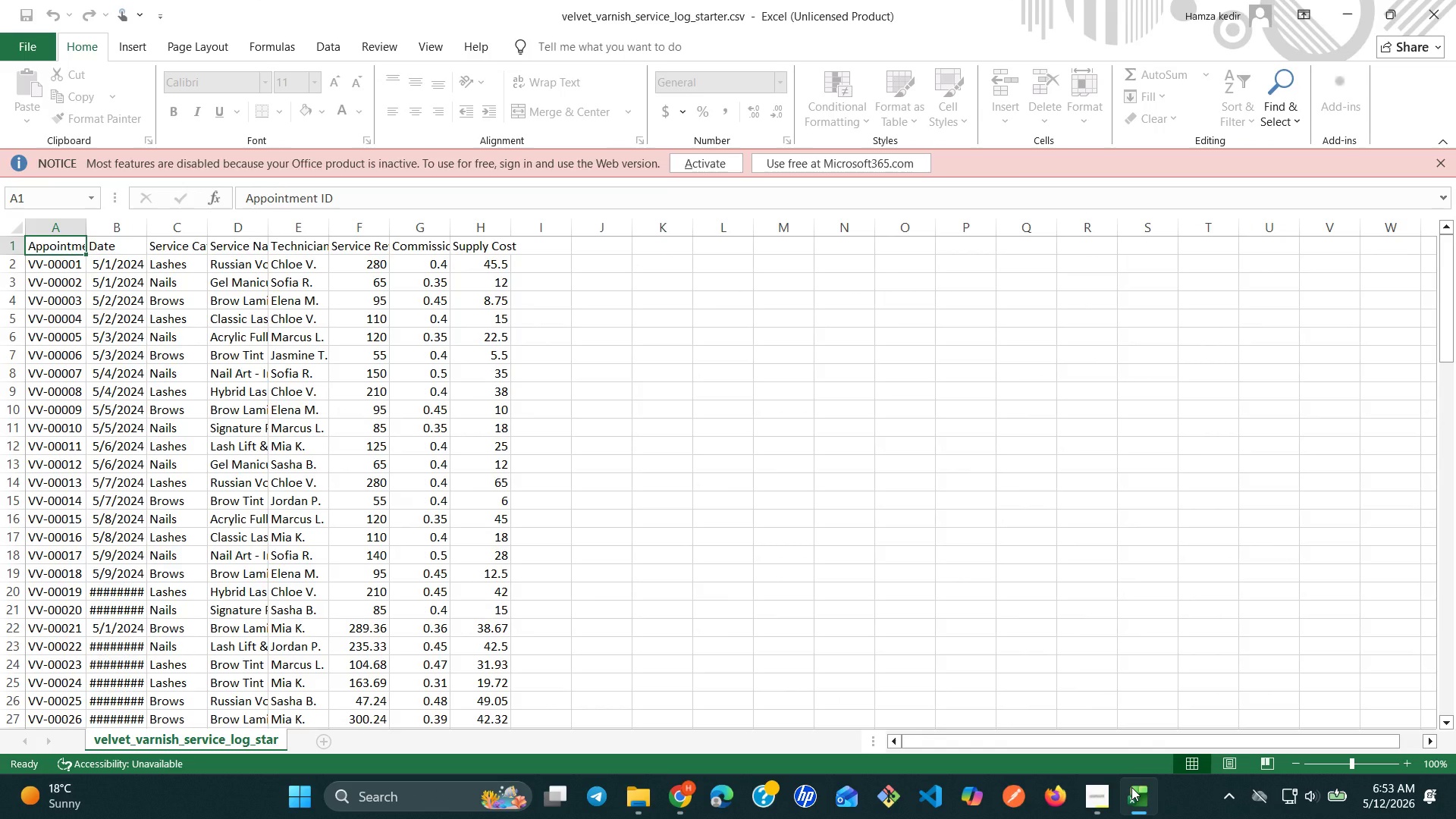 
left_click([1131, 787])
 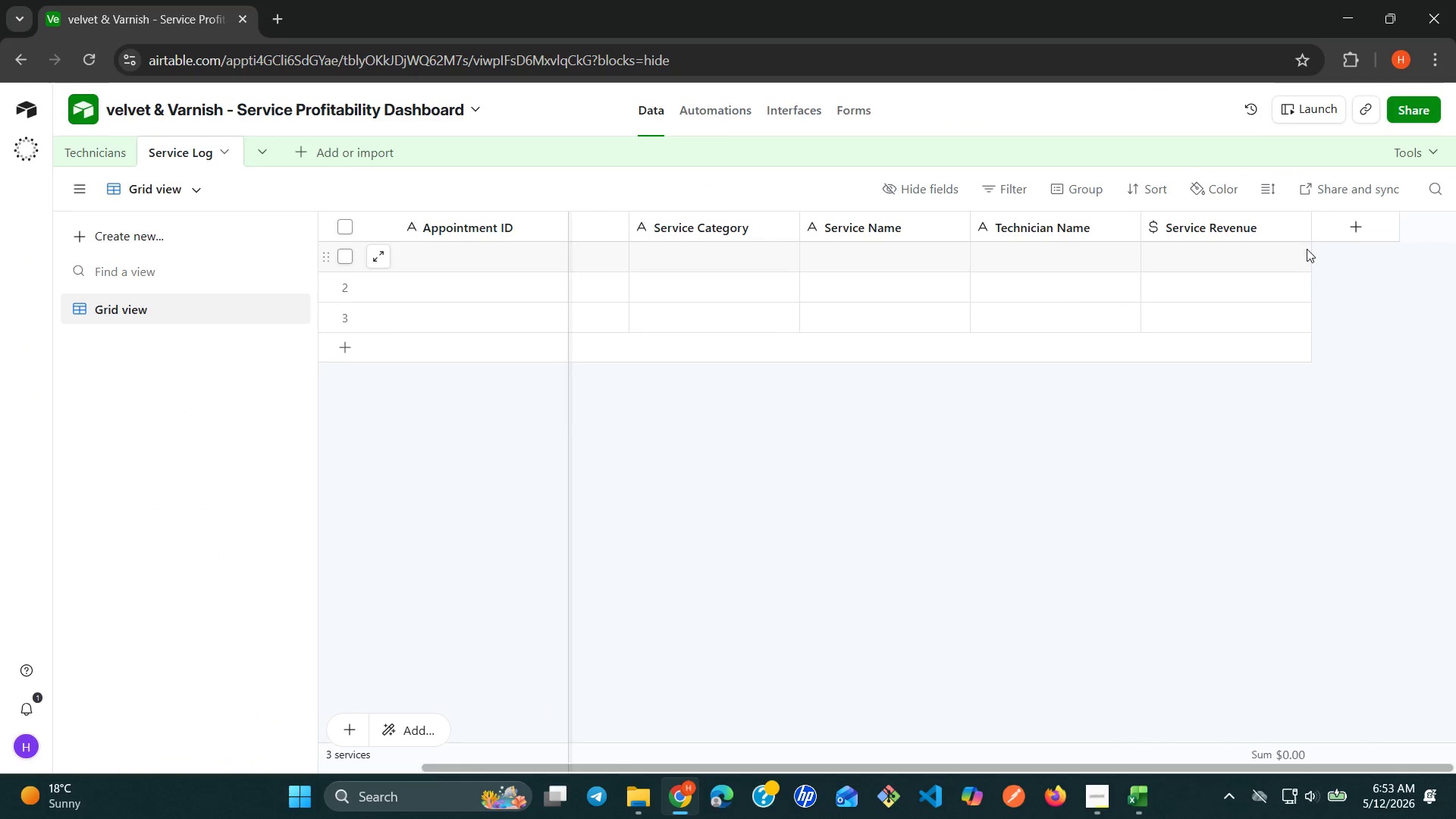 
left_click([1335, 233])
 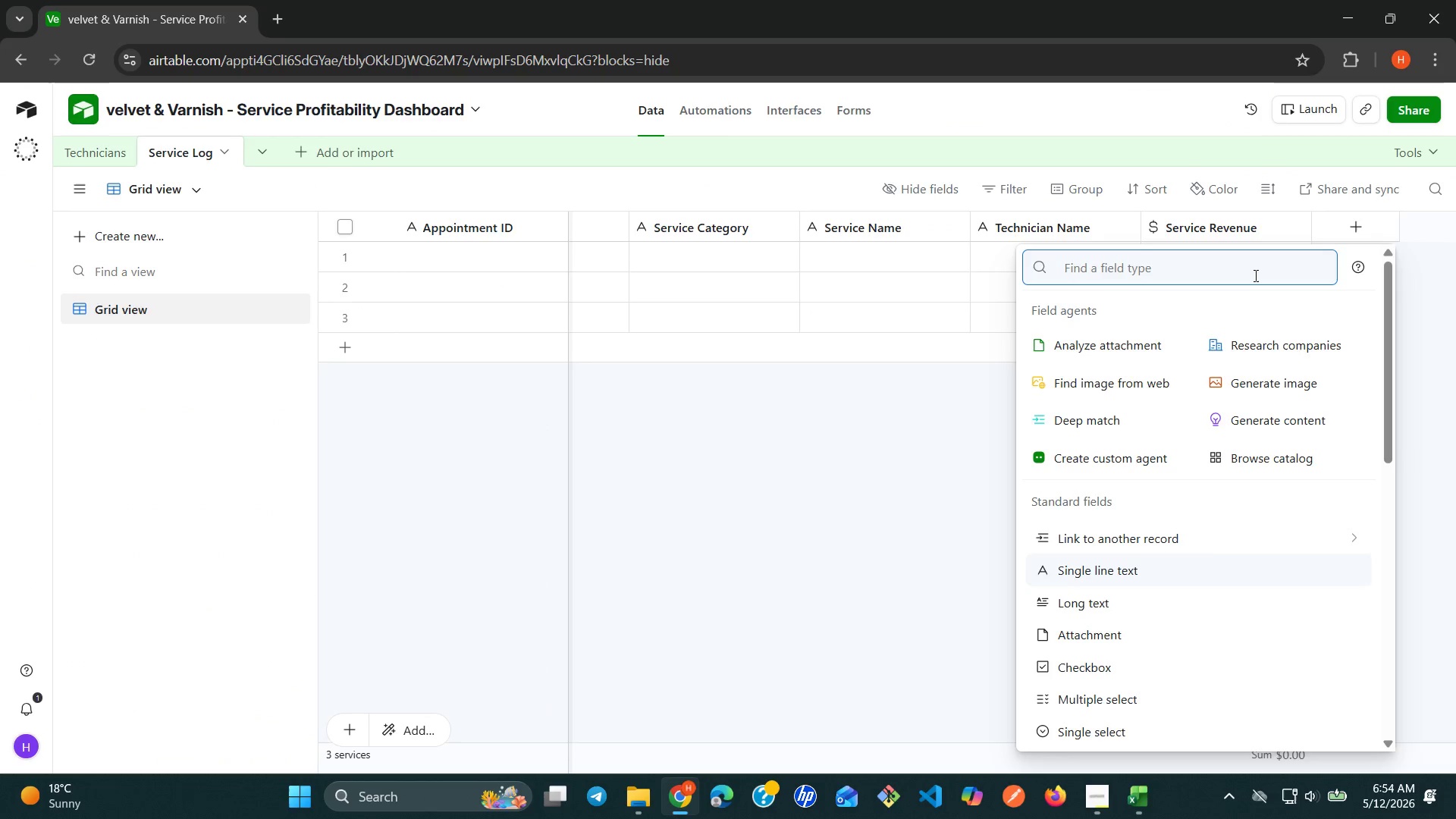 
wait(6.67)
 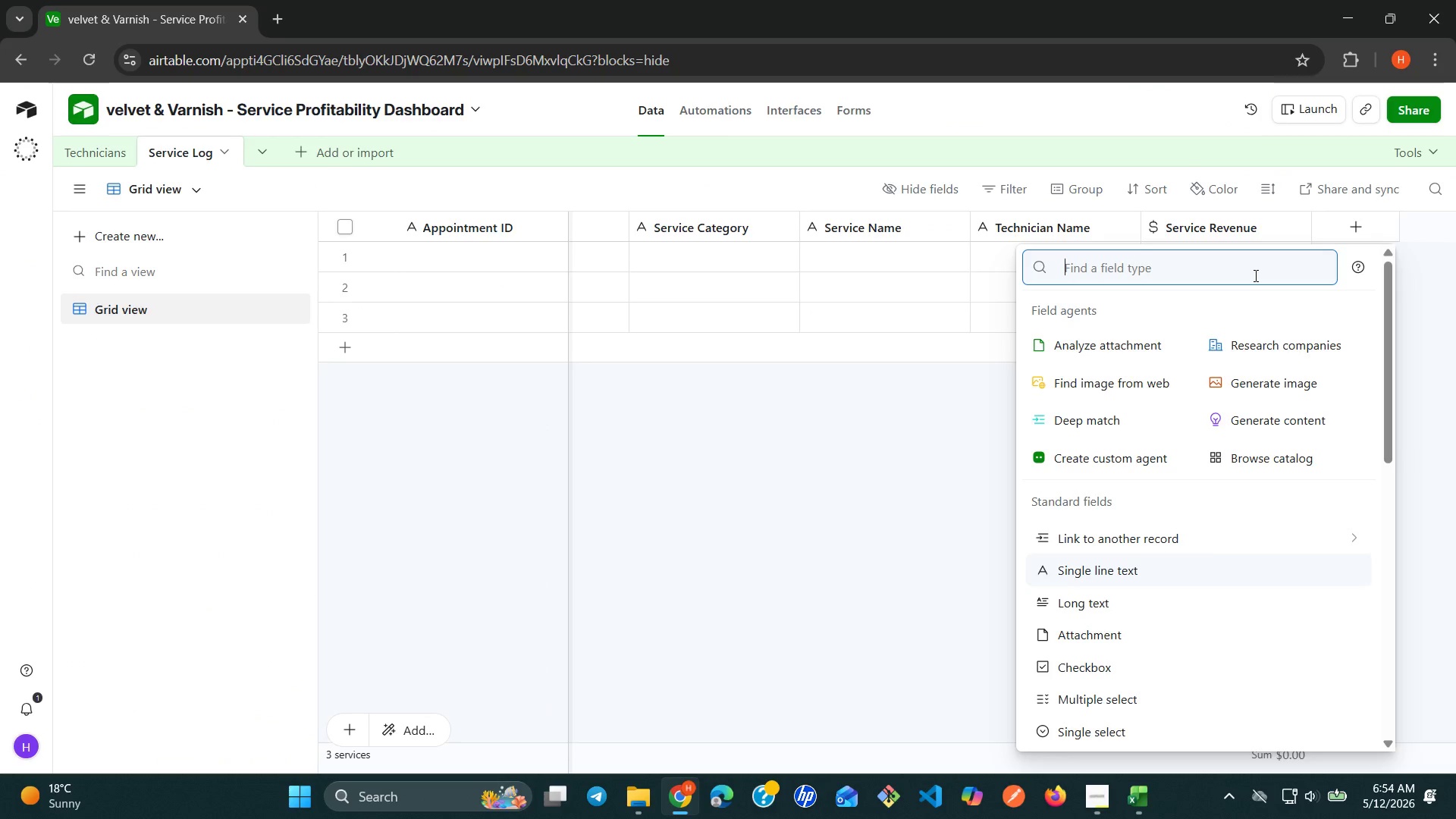 
key(N)
 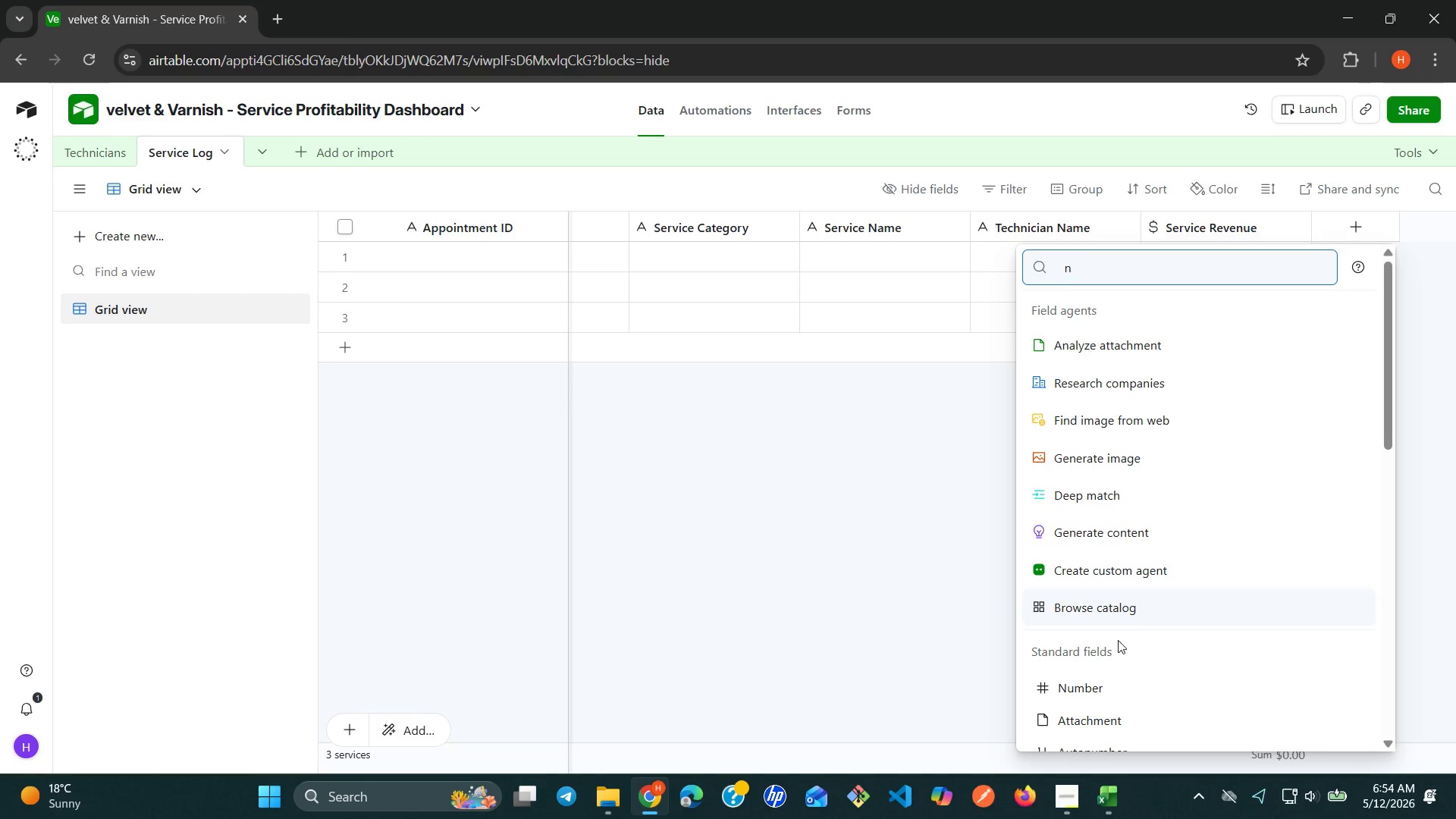 
left_click([1106, 673])
 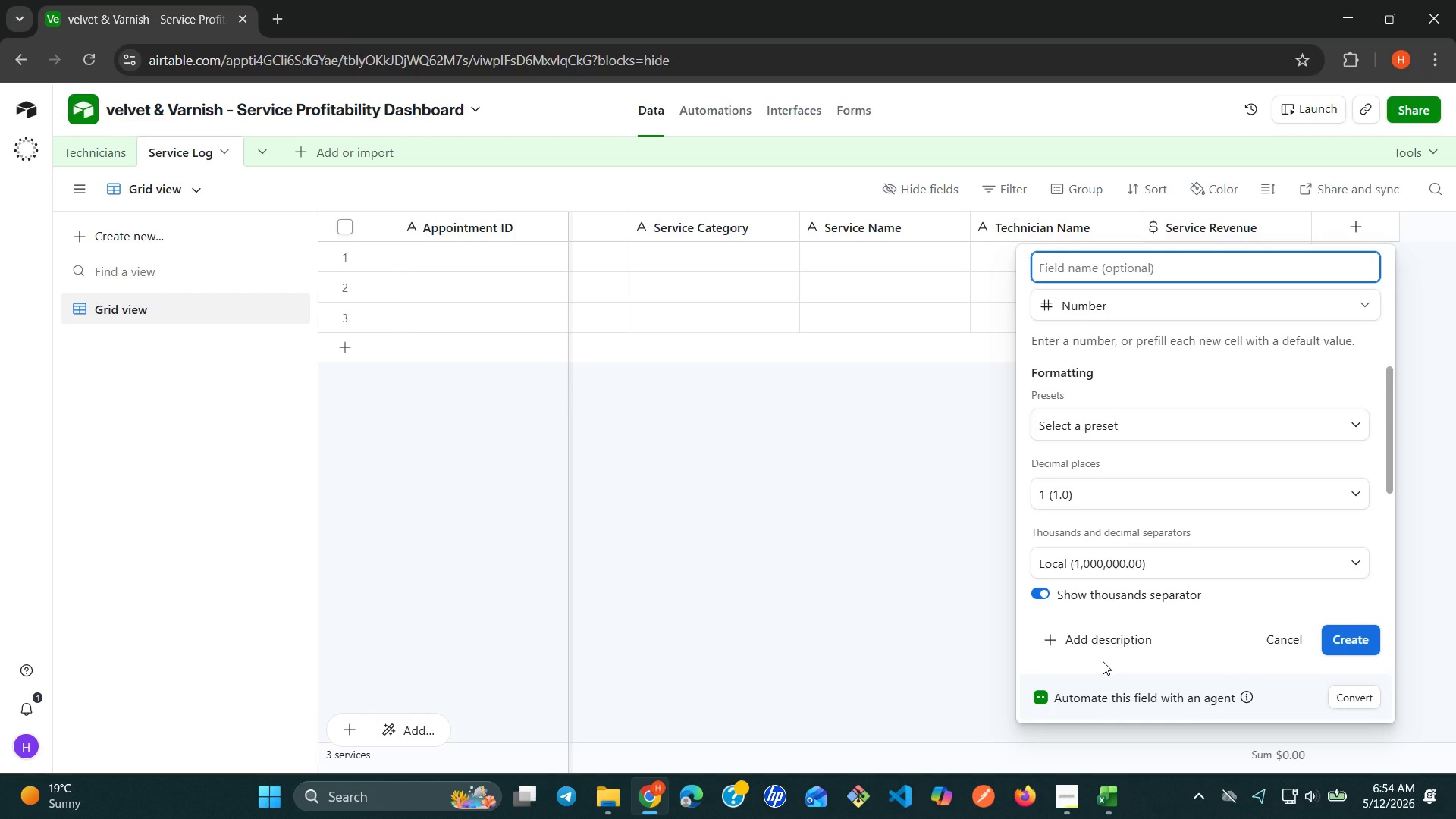 
type(Commission %)
 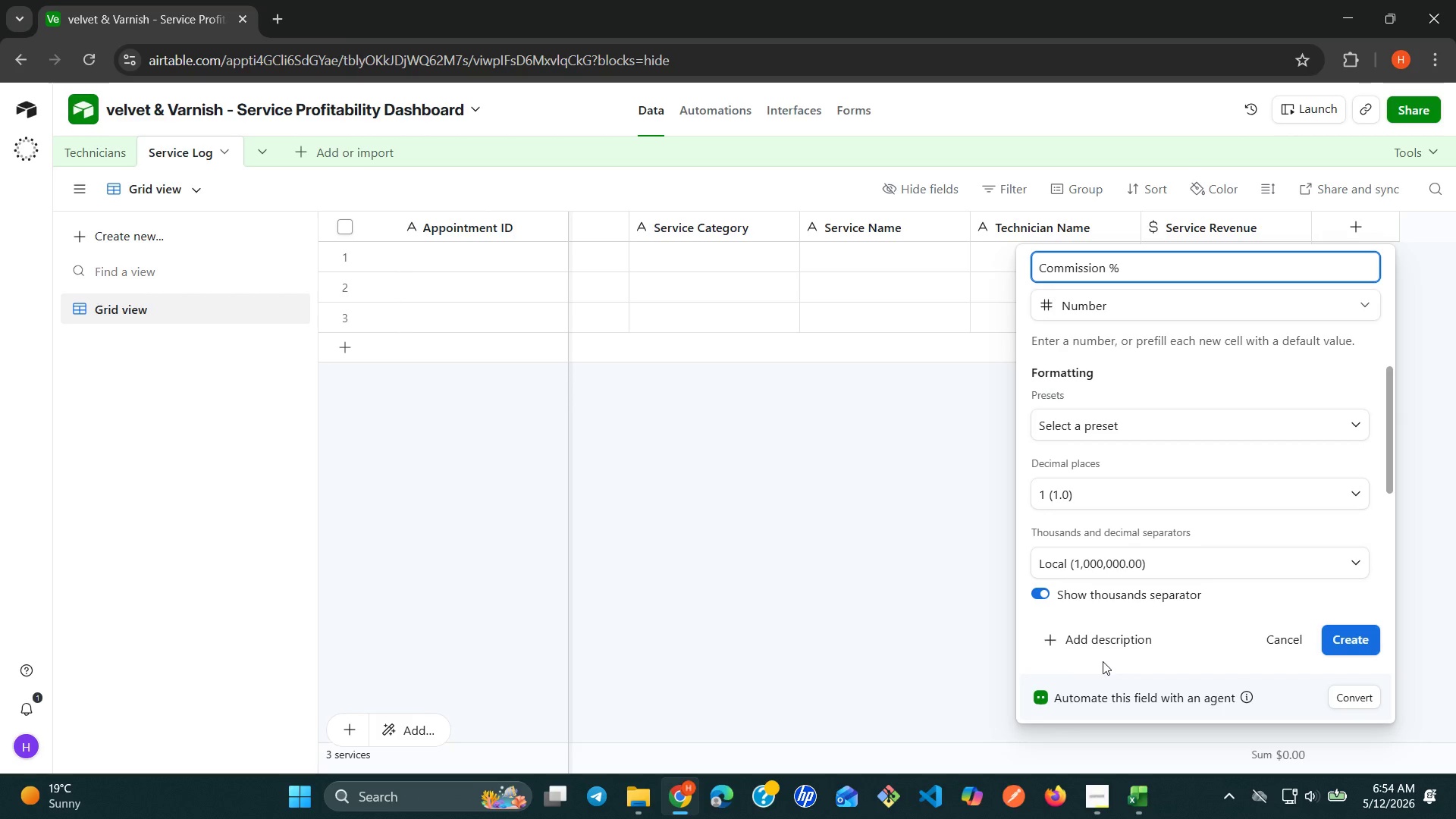 
left_click([1355, 424])
 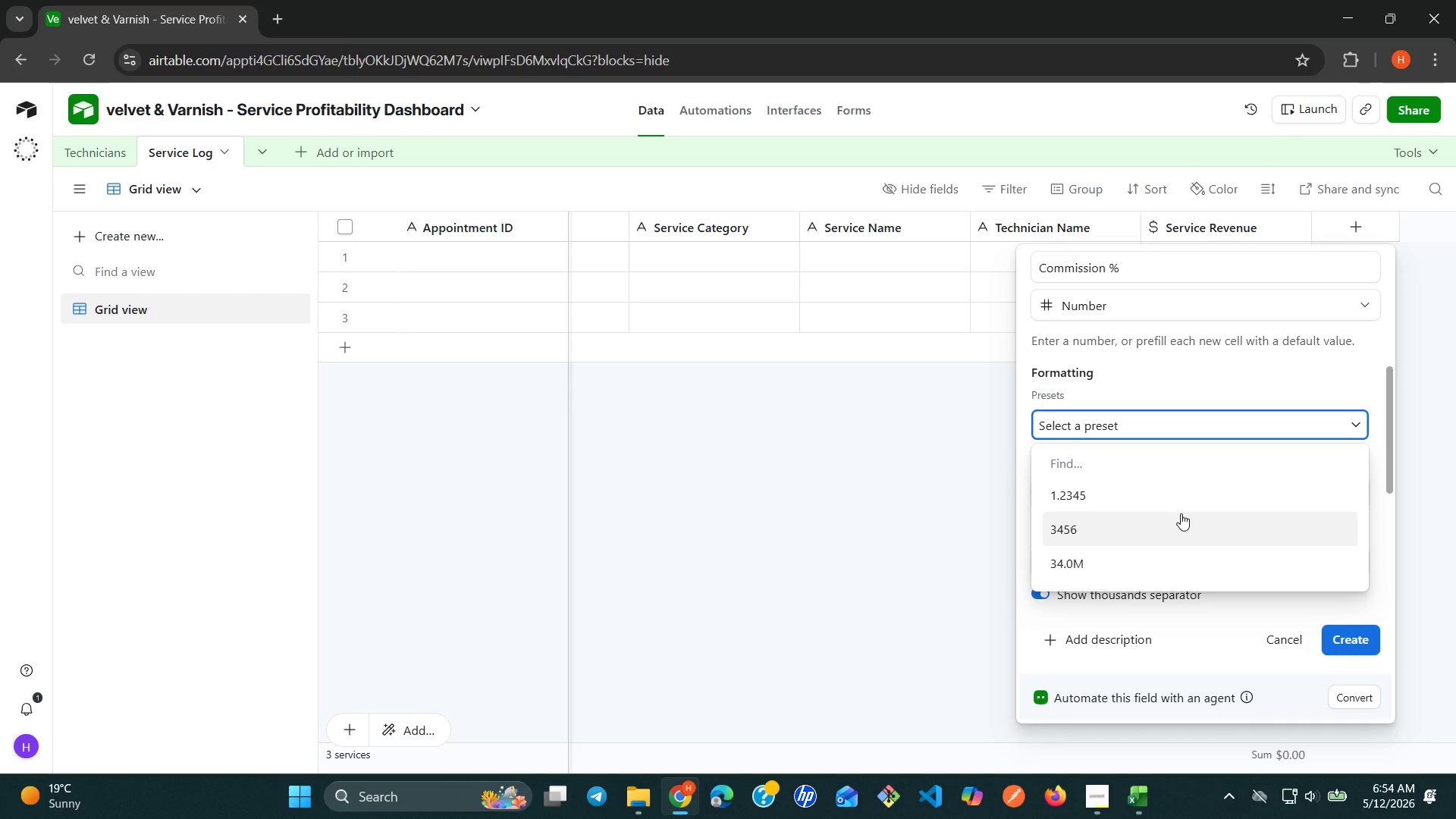 
left_click([1173, 499])
 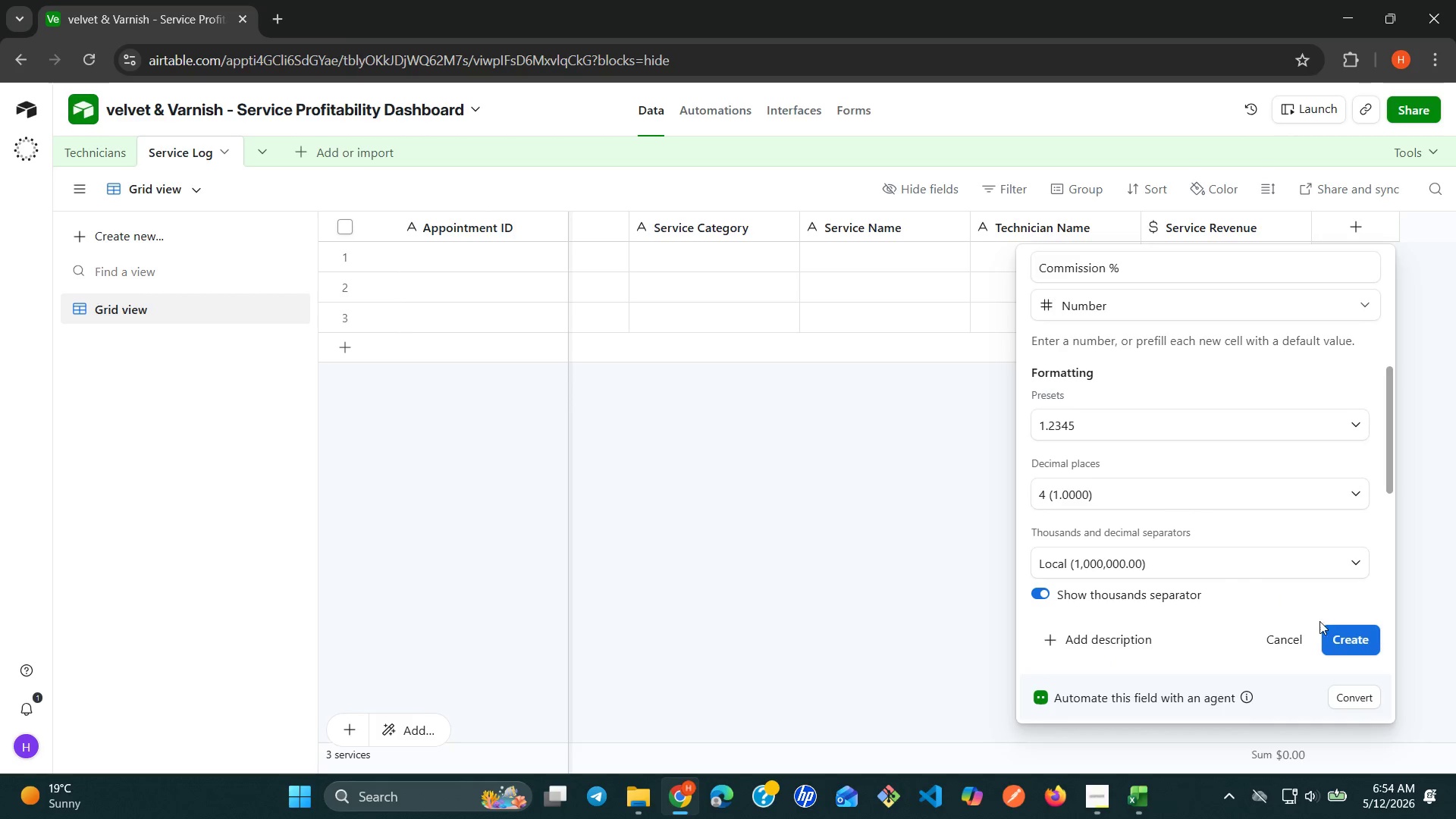 
left_click([1360, 661])
 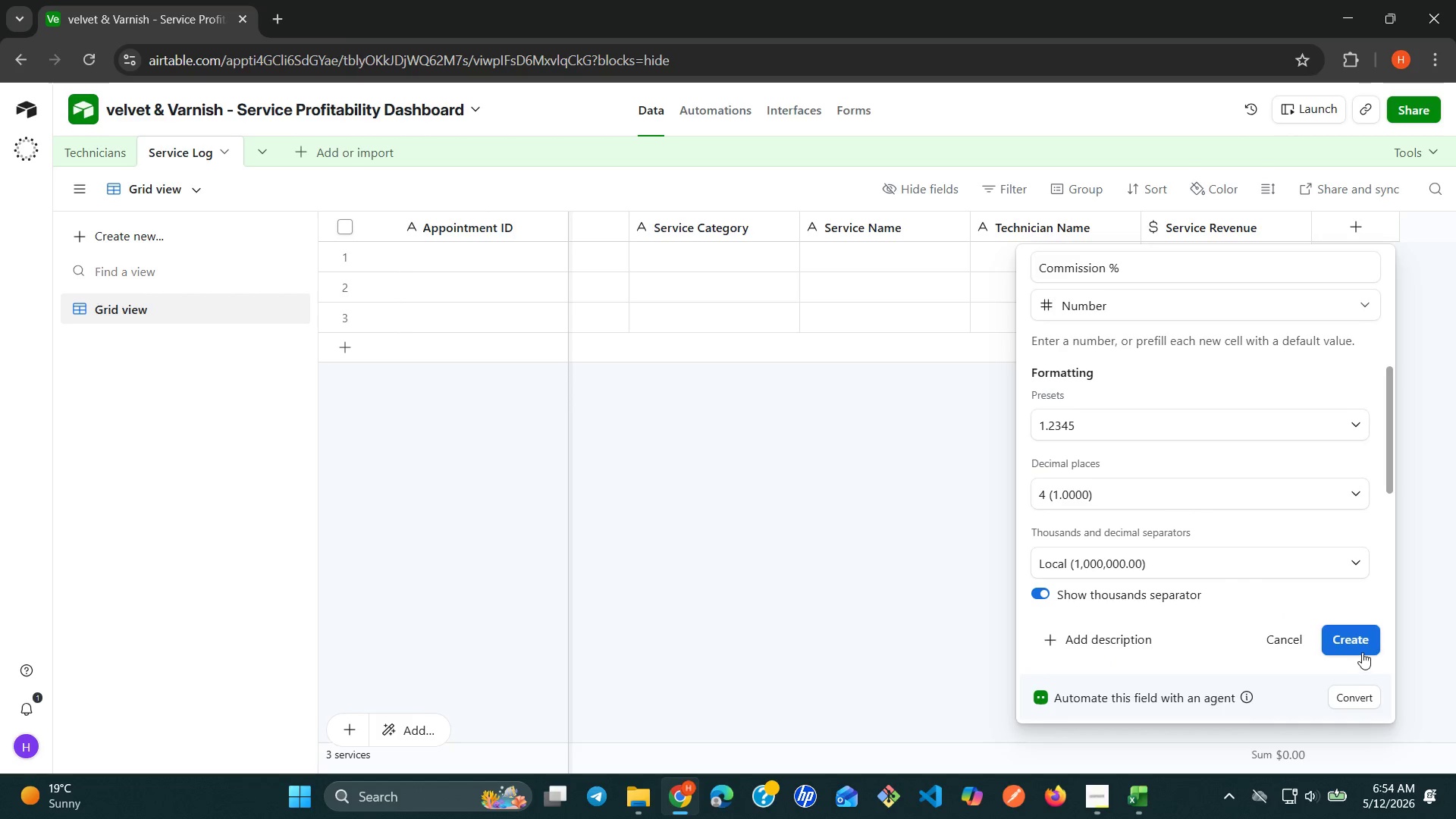 
left_click([1362, 645])
 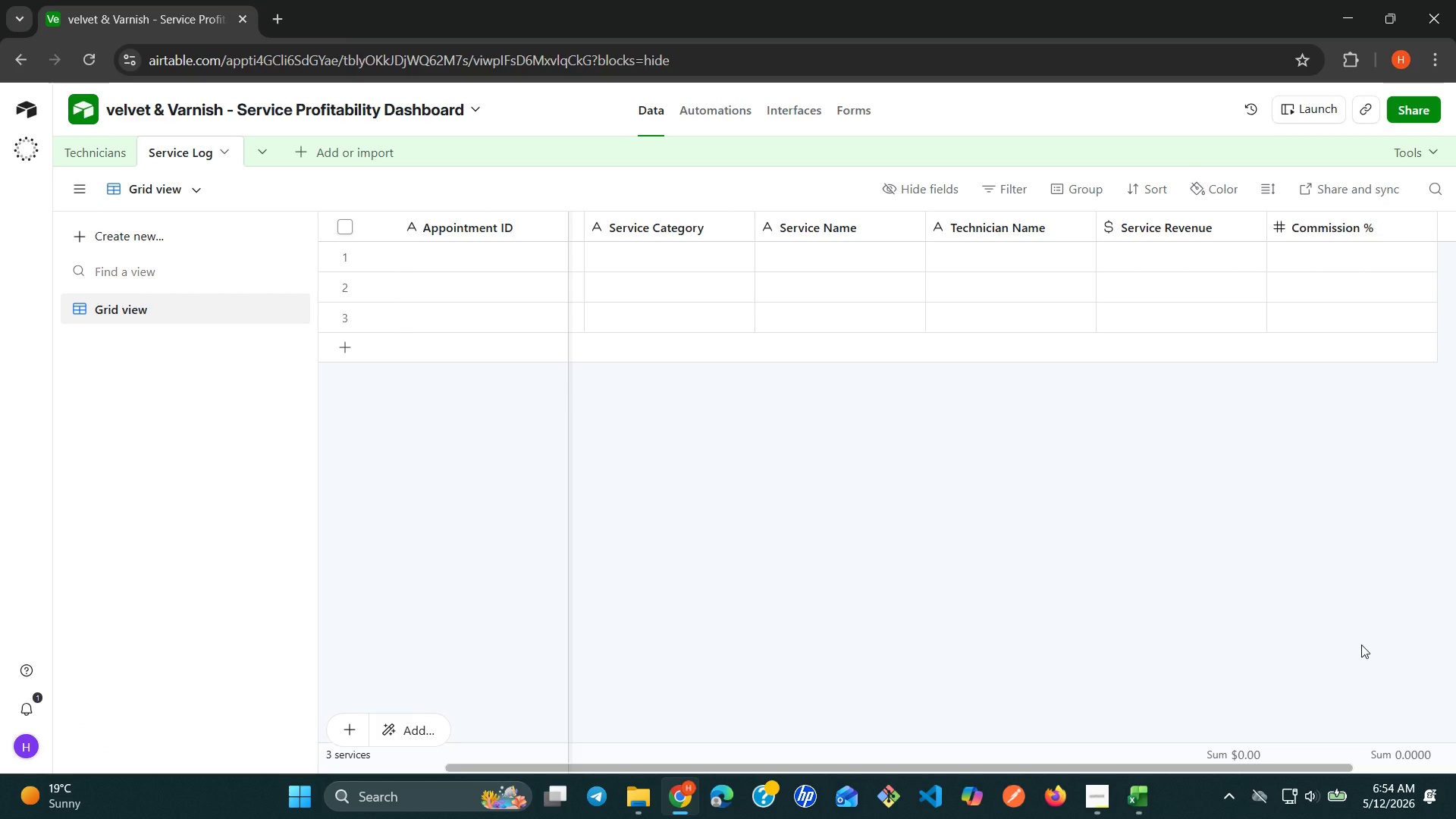 
wait(19.19)
 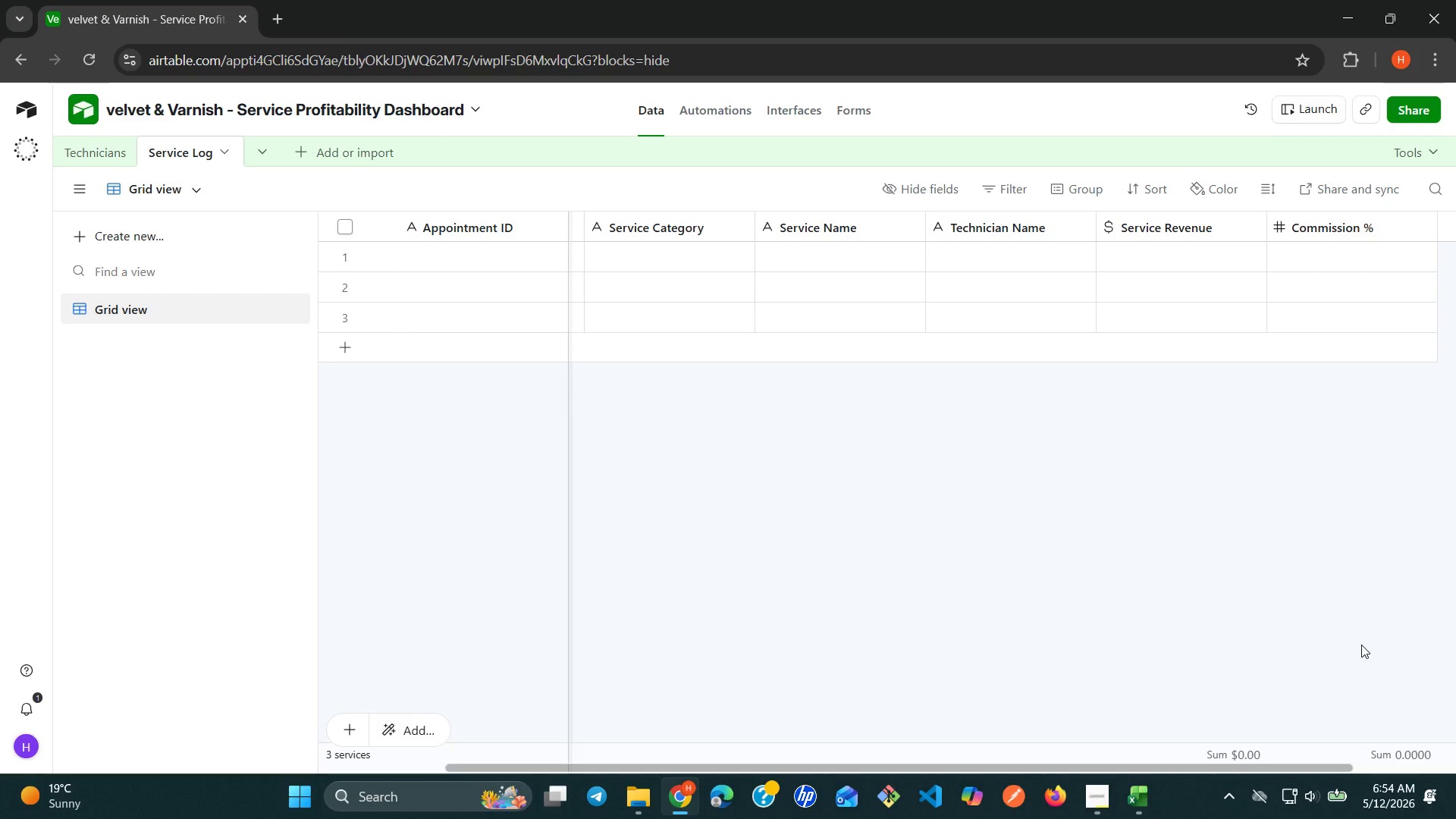 
mouse_move([1119, 787])
 